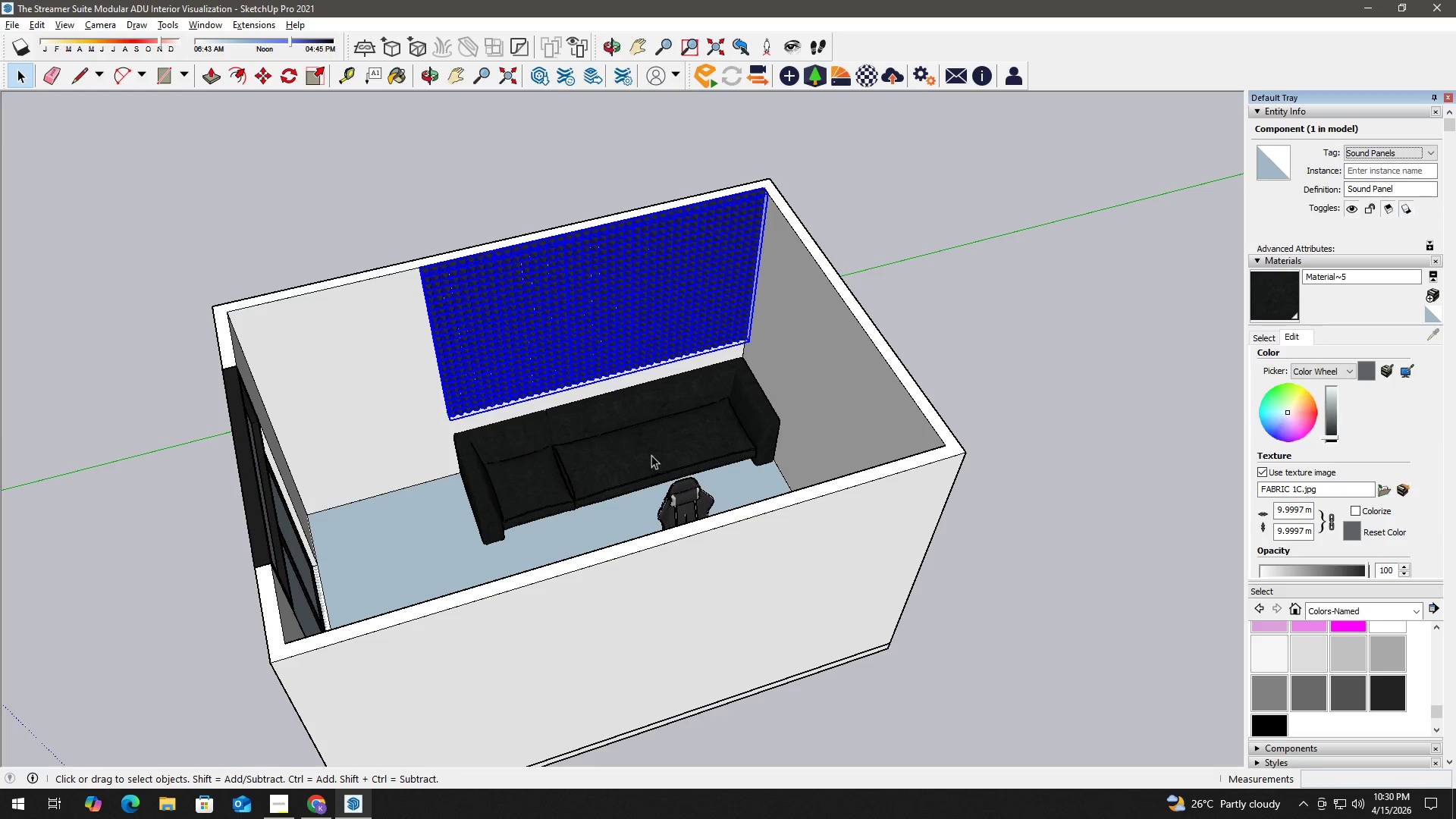 
scroll: coordinate [1355, 669], scroll_direction: down, amount: 5.0
 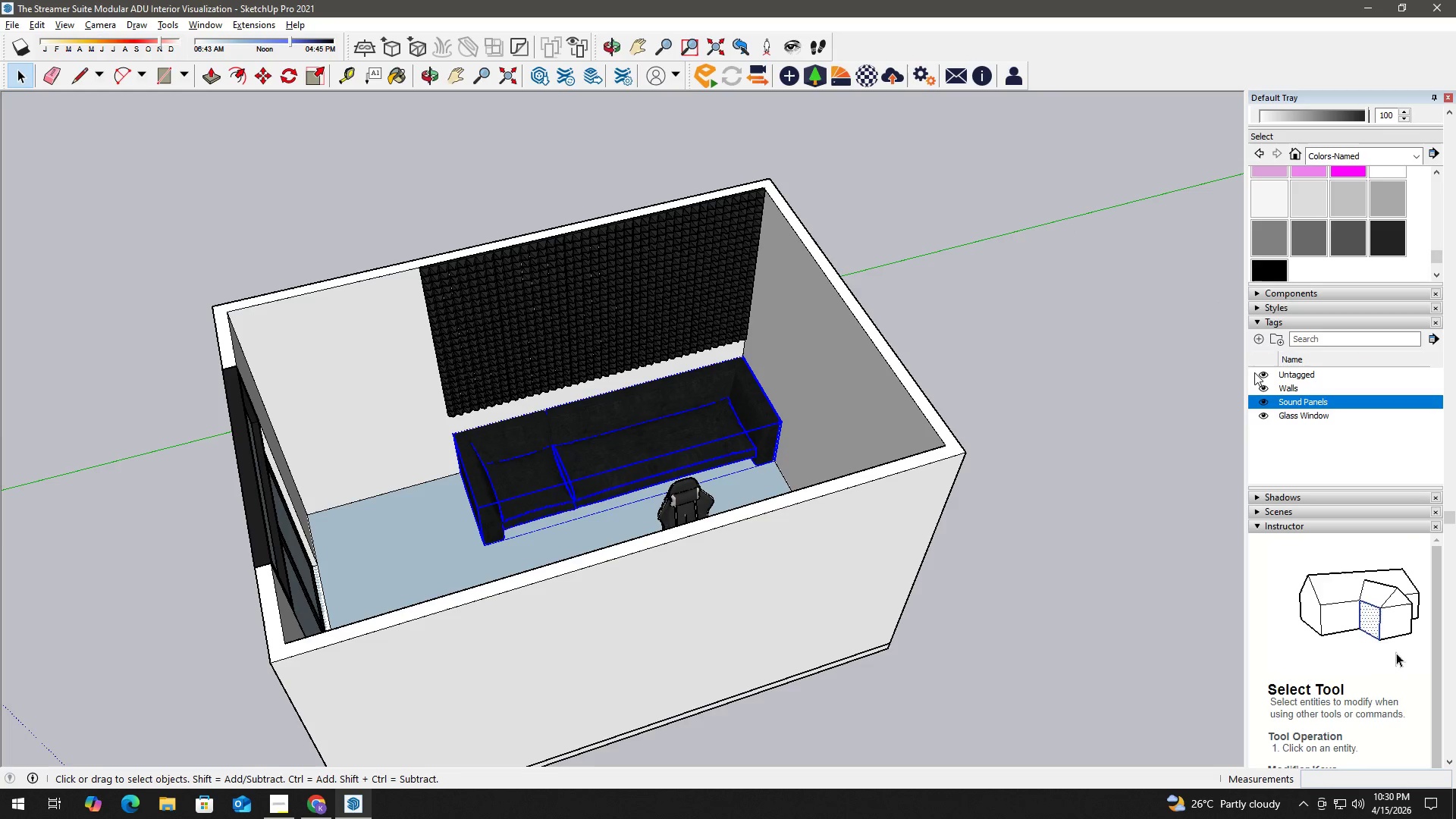 
left_click([1259, 338])
 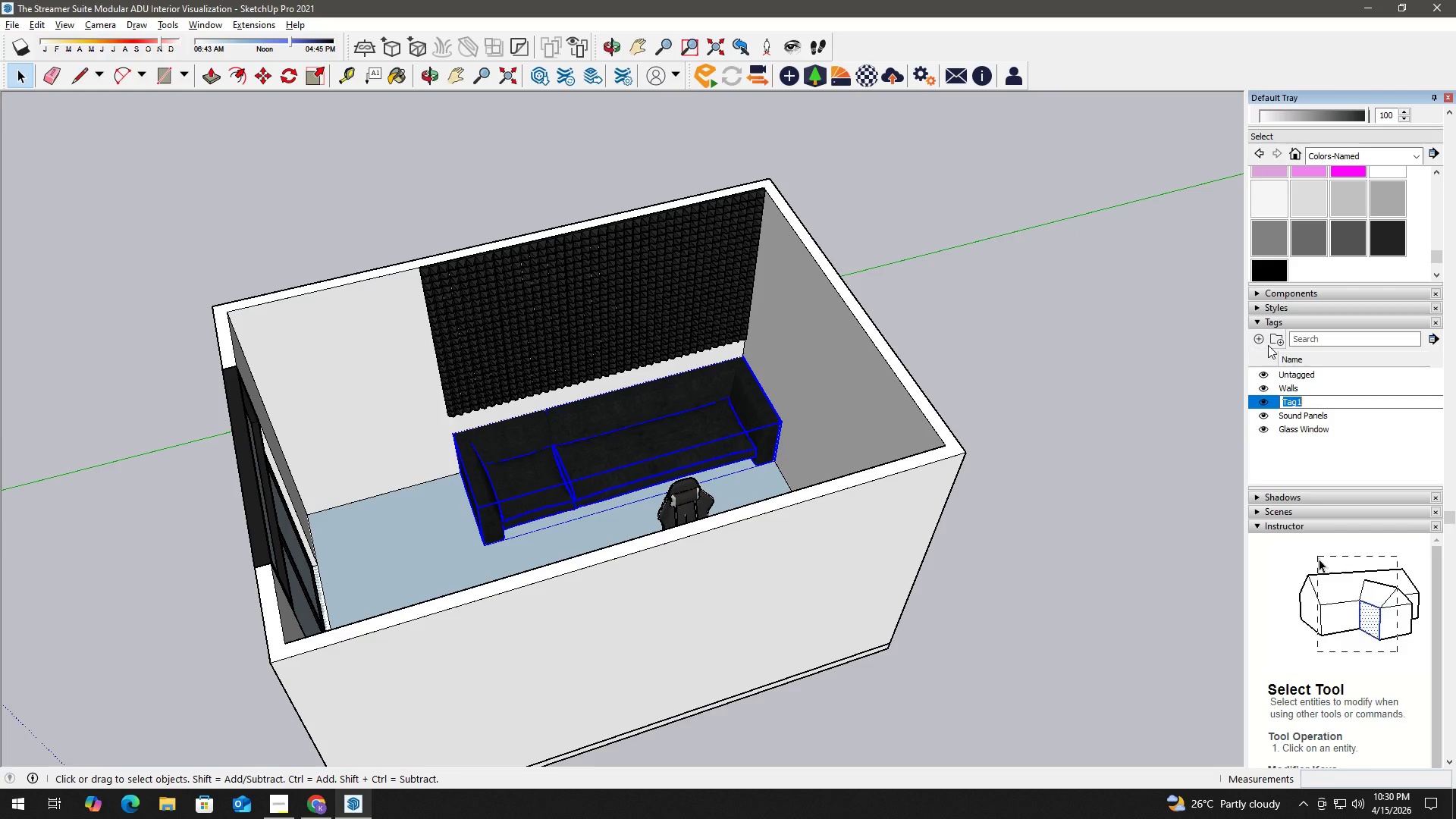 
type(Sofa)
 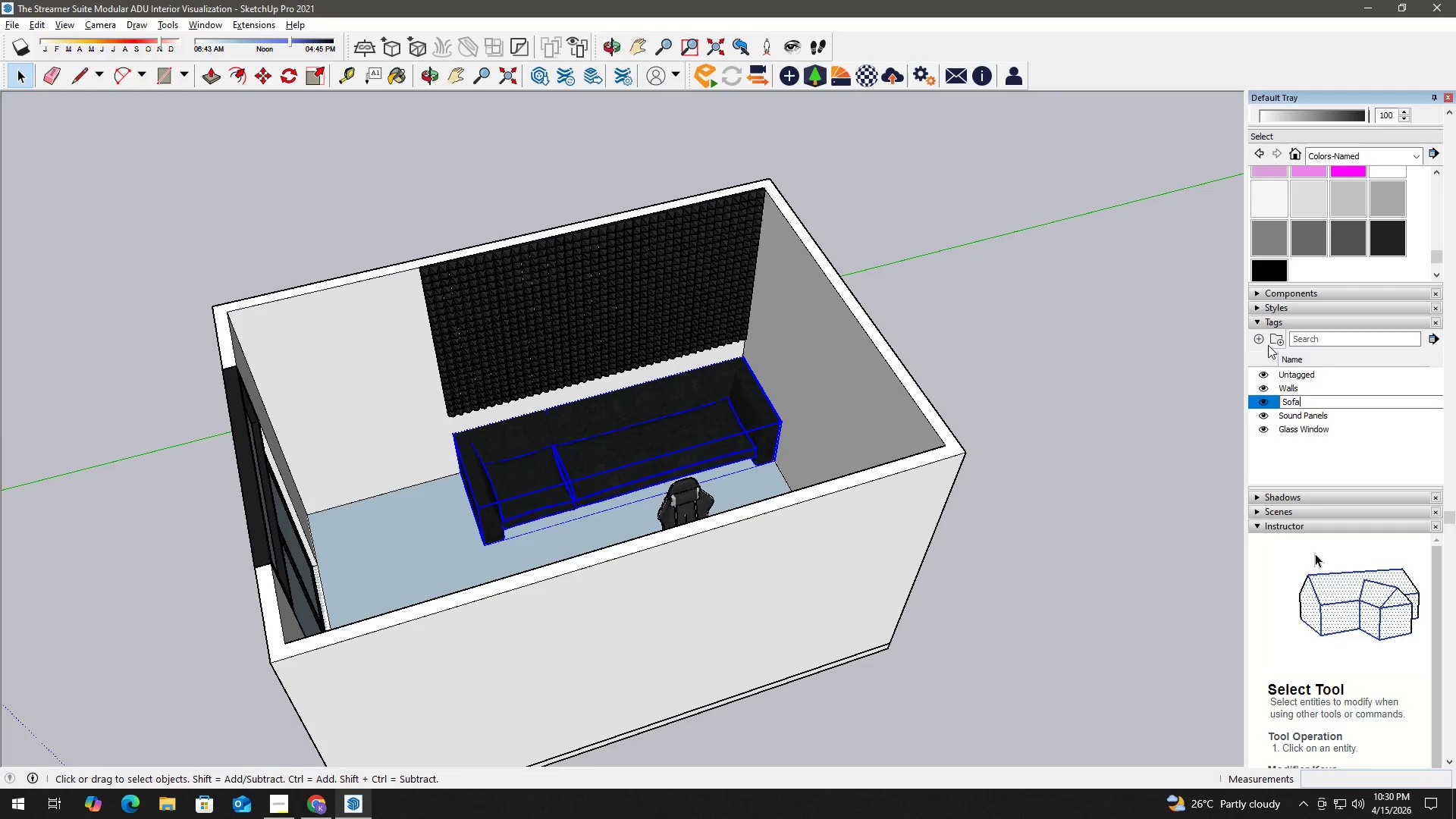 
key(Enter)
 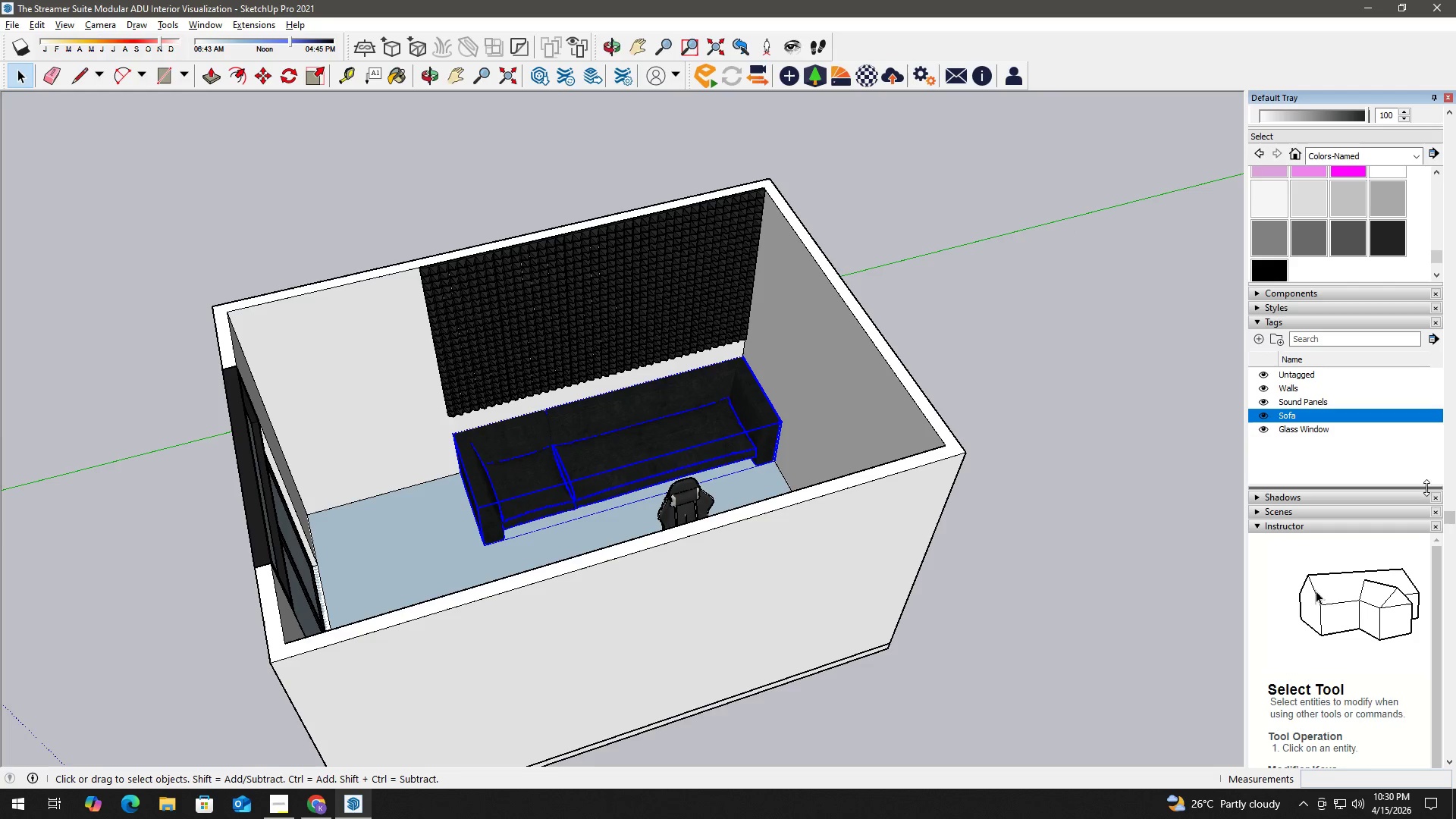 
scroll: coordinate [1428, 284], scroll_direction: up, amount: 9.0
 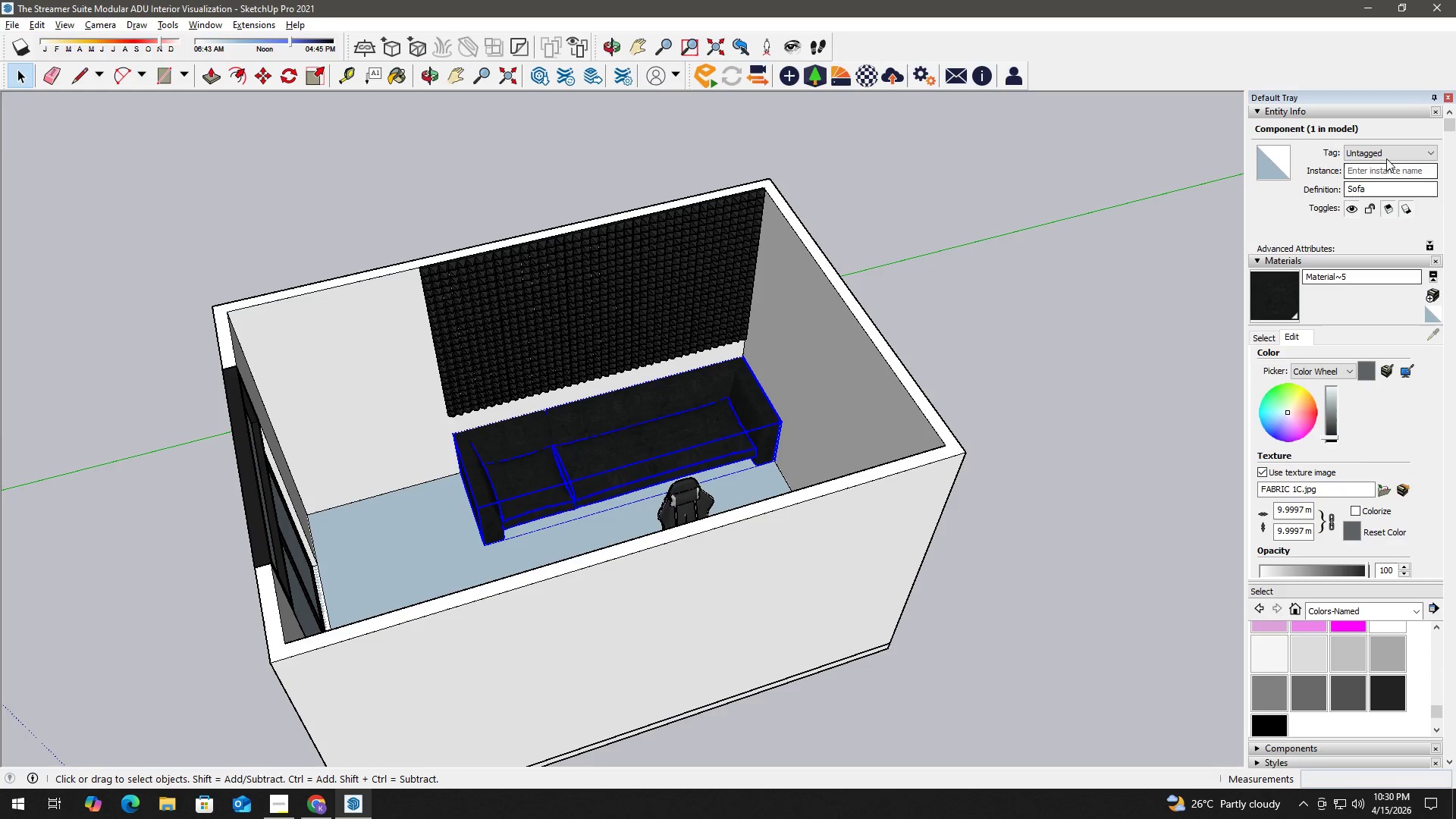 
left_click([1387, 158])
 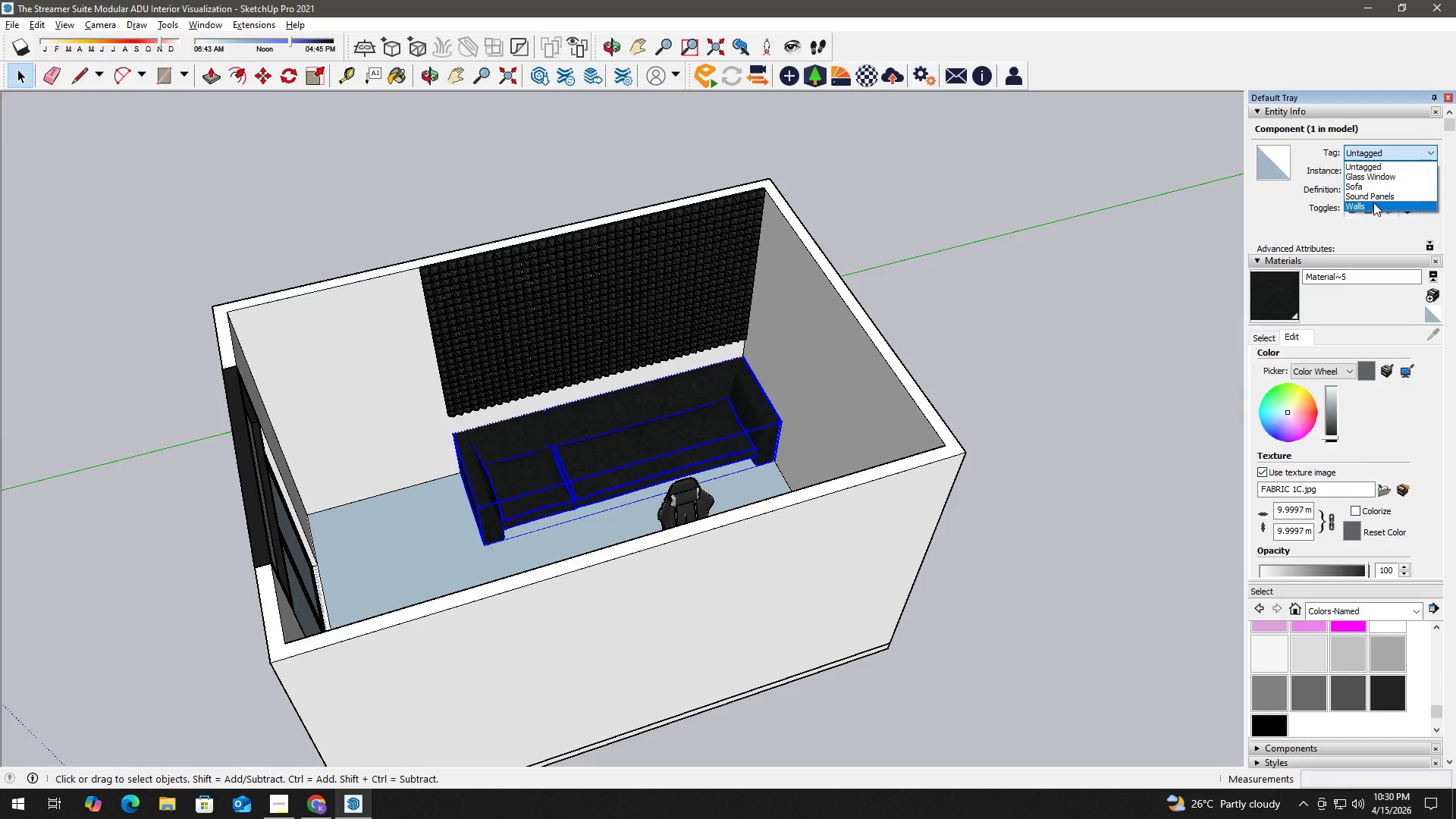 
left_click([1378, 185])
 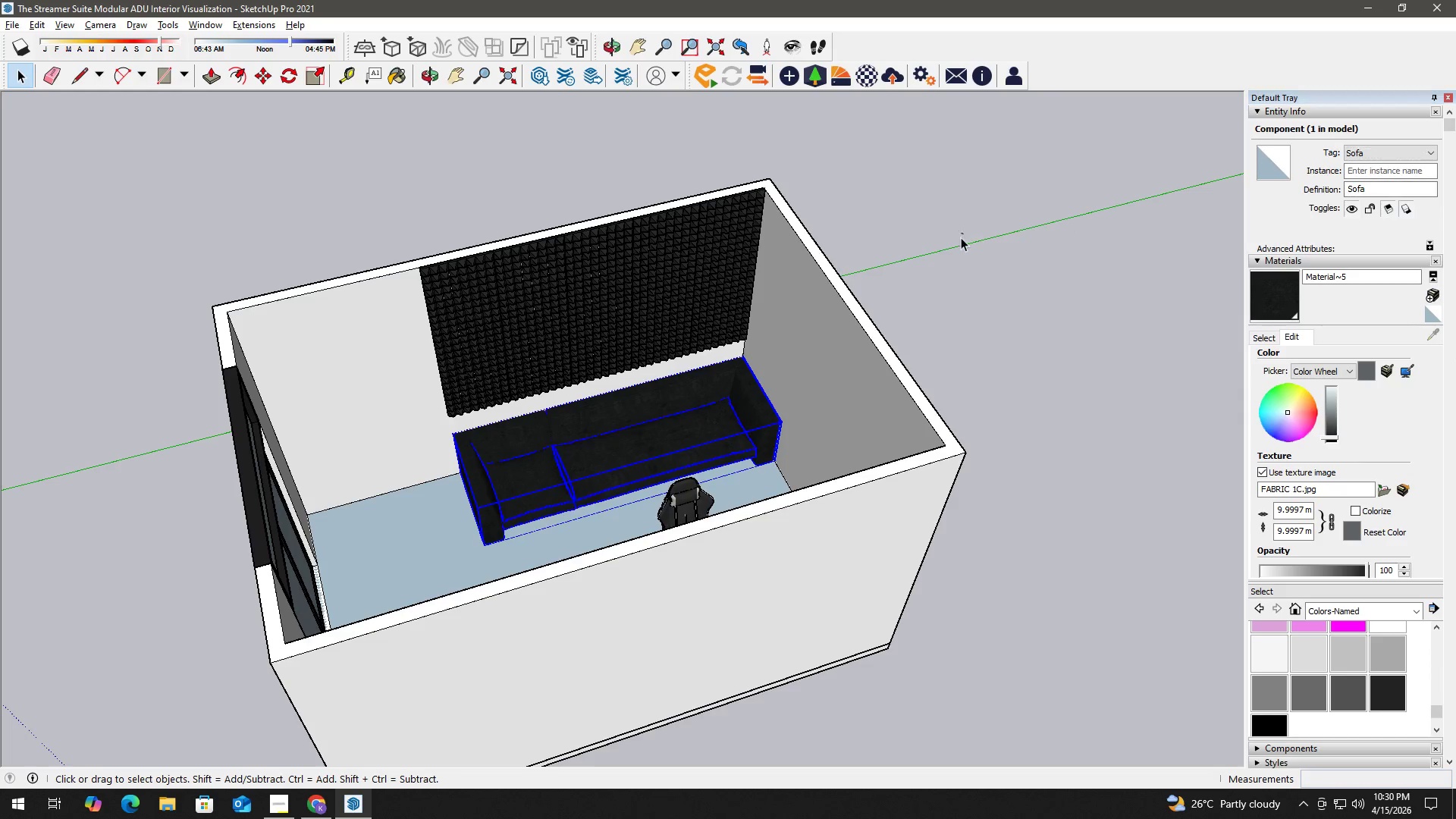 
key(Alt+Tab)
 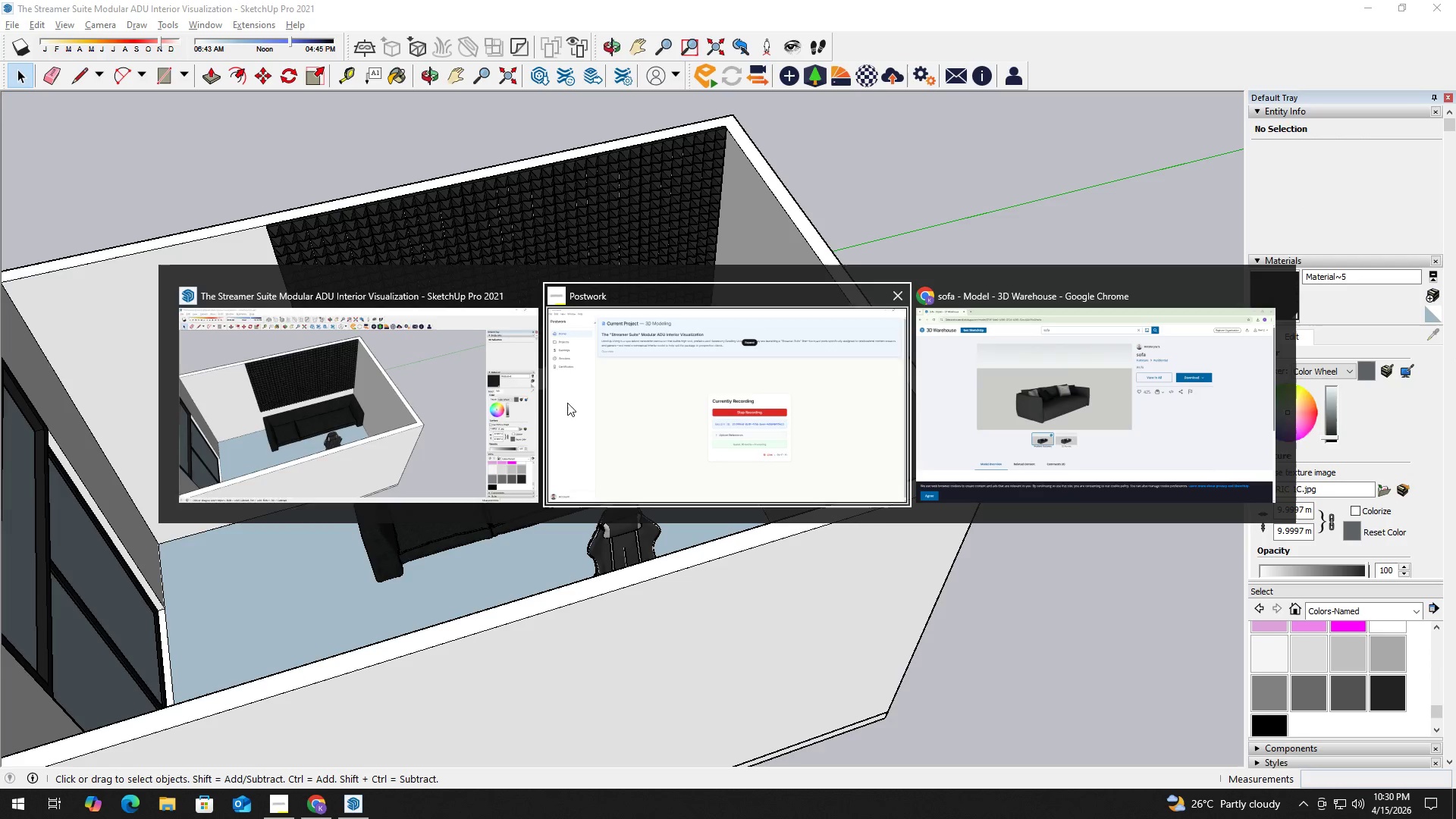 
scroll: coordinate [891, 397], scroll_direction: up, amount: 3.0
 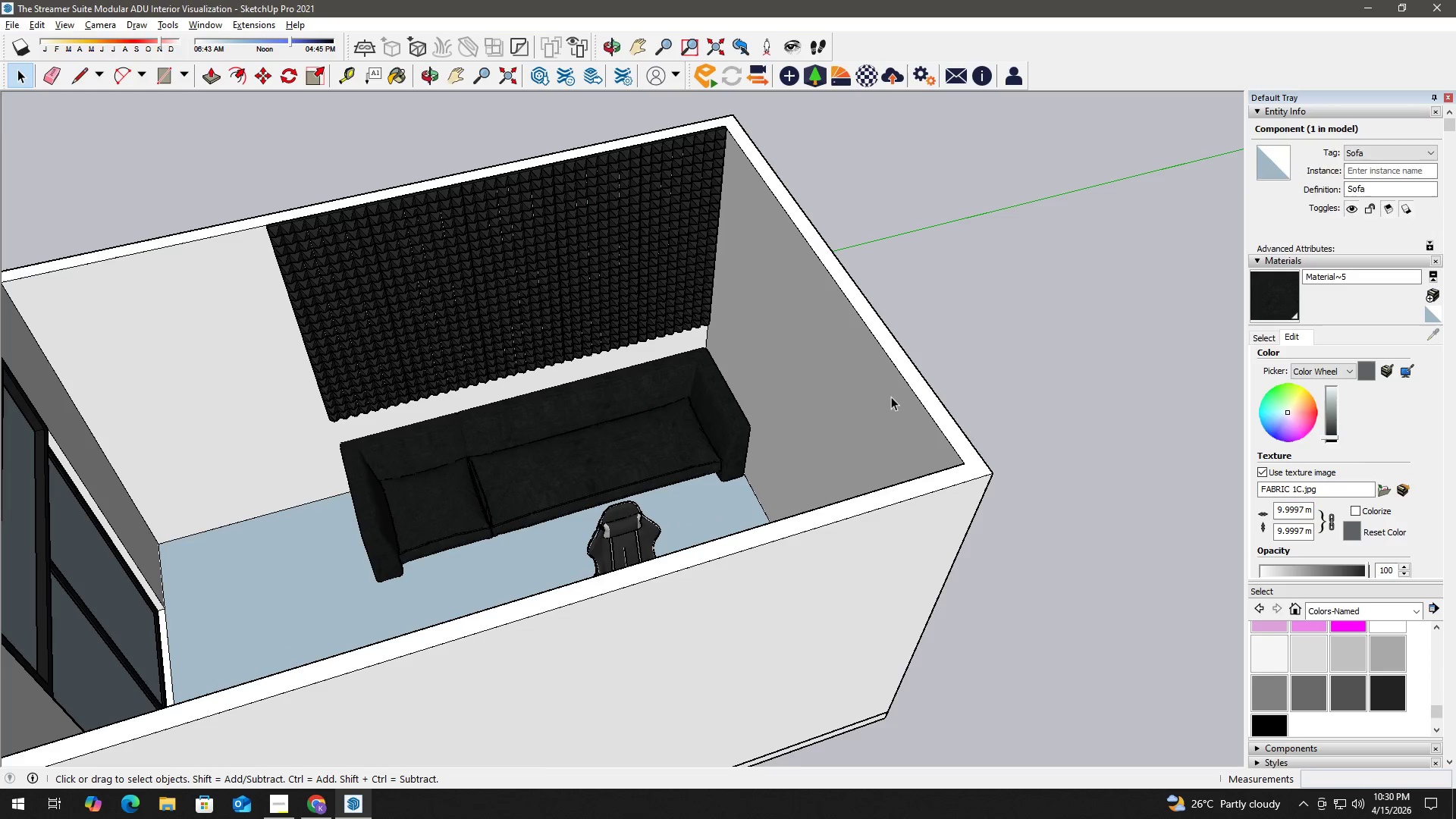 
left_click_drag(start_coordinate=[370, 422], to_coordinate=[366, 422])
 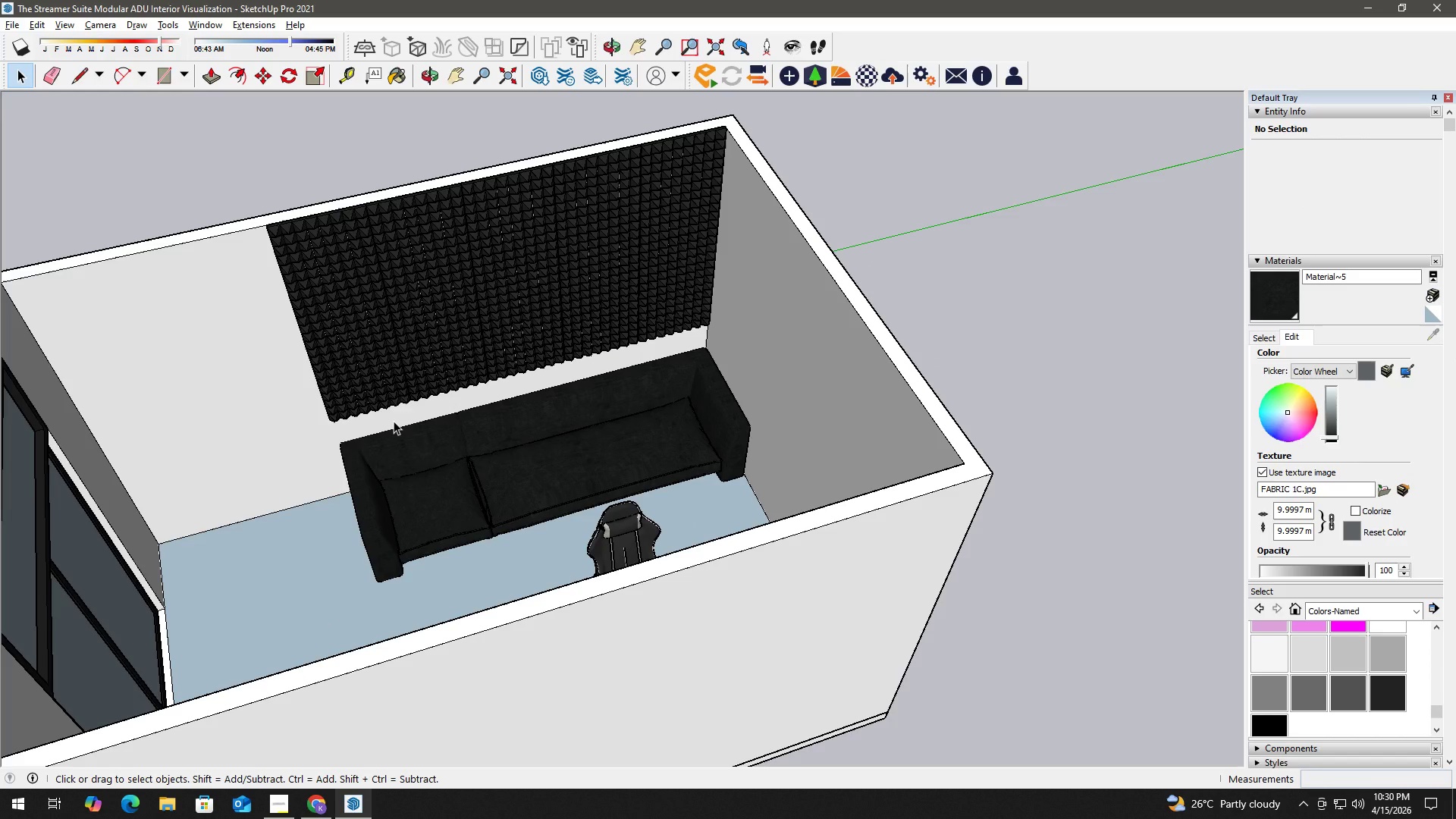 
wait(9.38)
 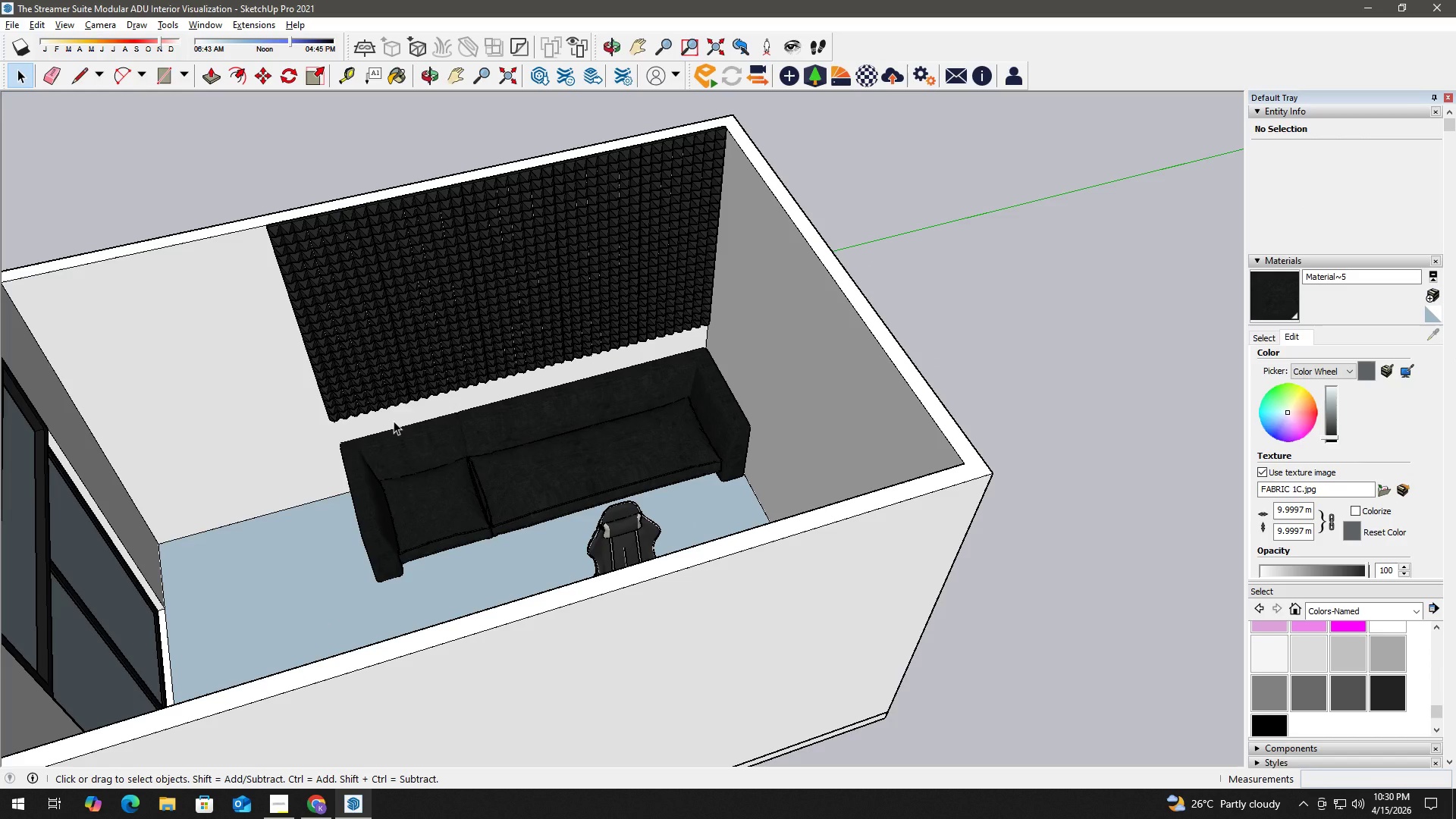 
key(Space)
 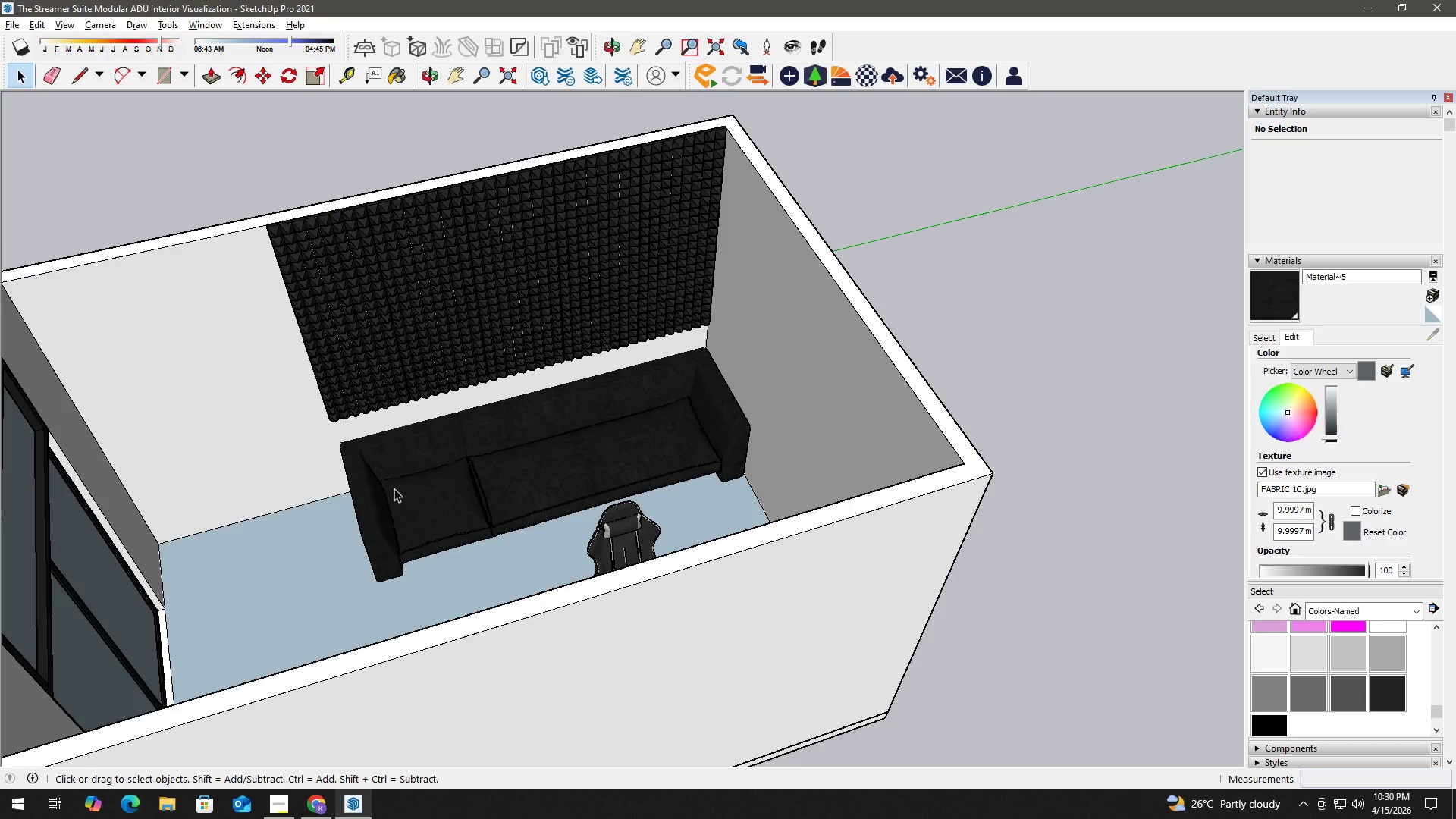 
key(H)
 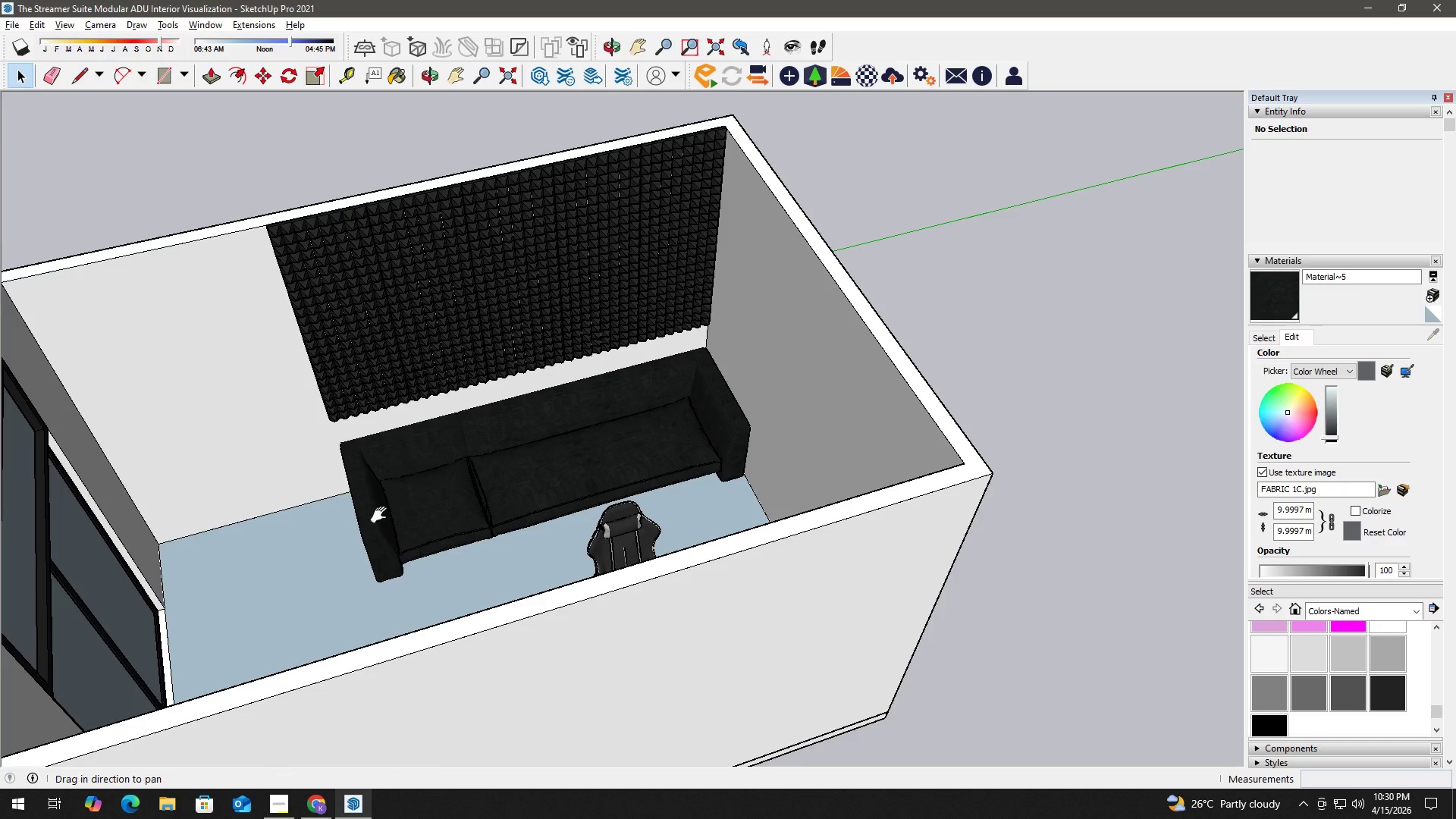 
left_click_drag(start_coordinate=[382, 515], to_coordinate=[682, 425])
 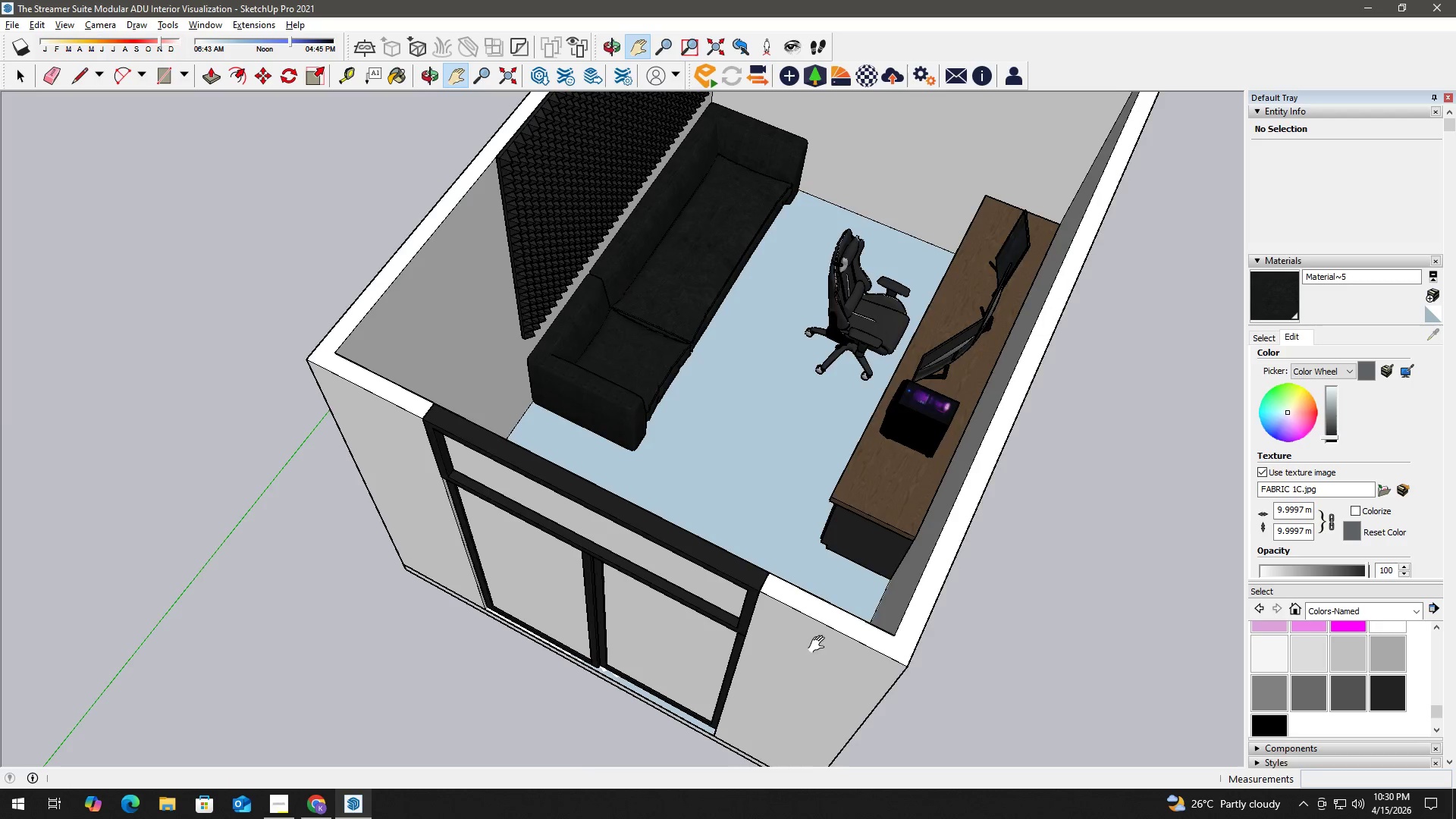 
key(Space)
 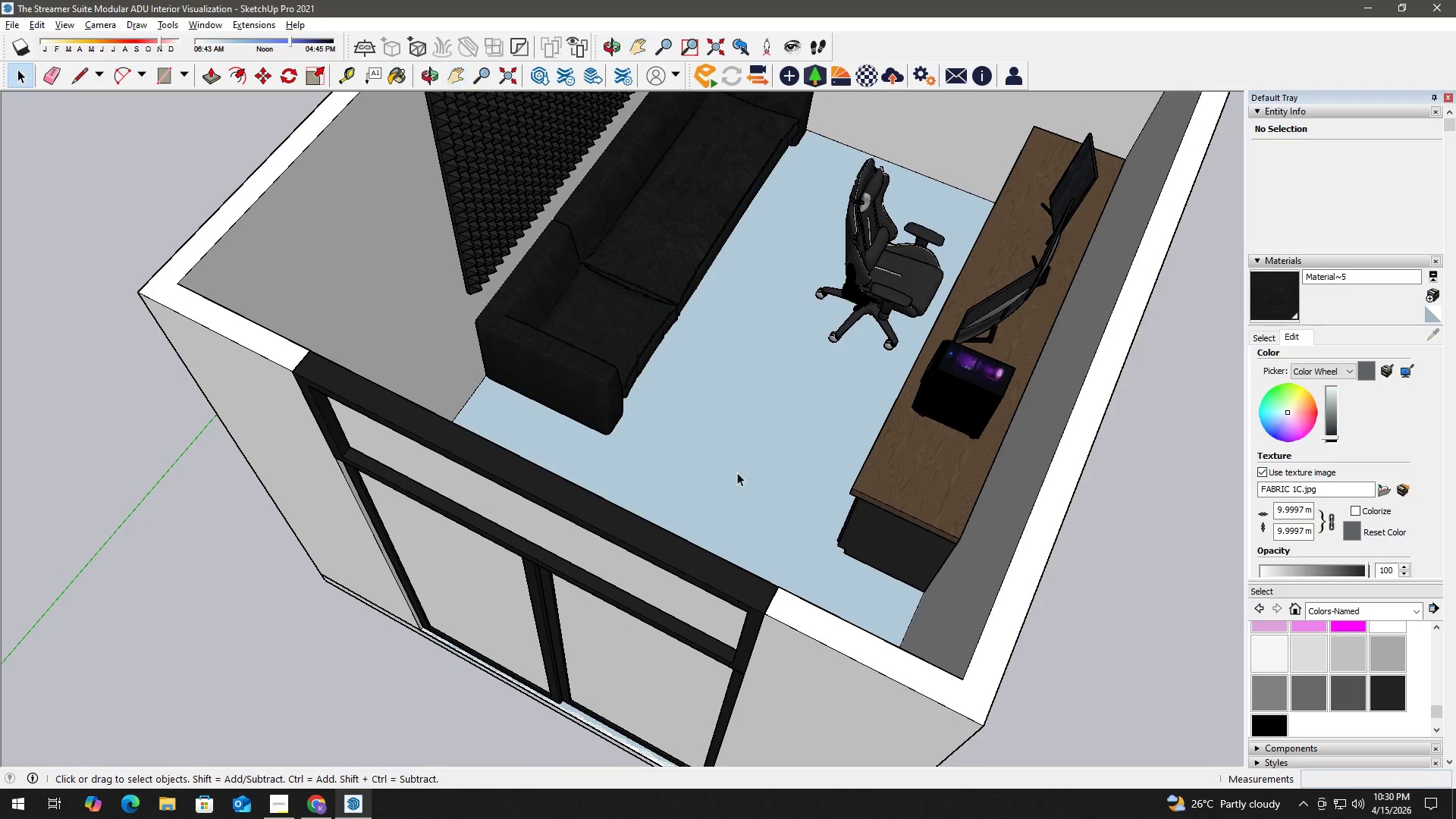 
left_click([736, 469])
 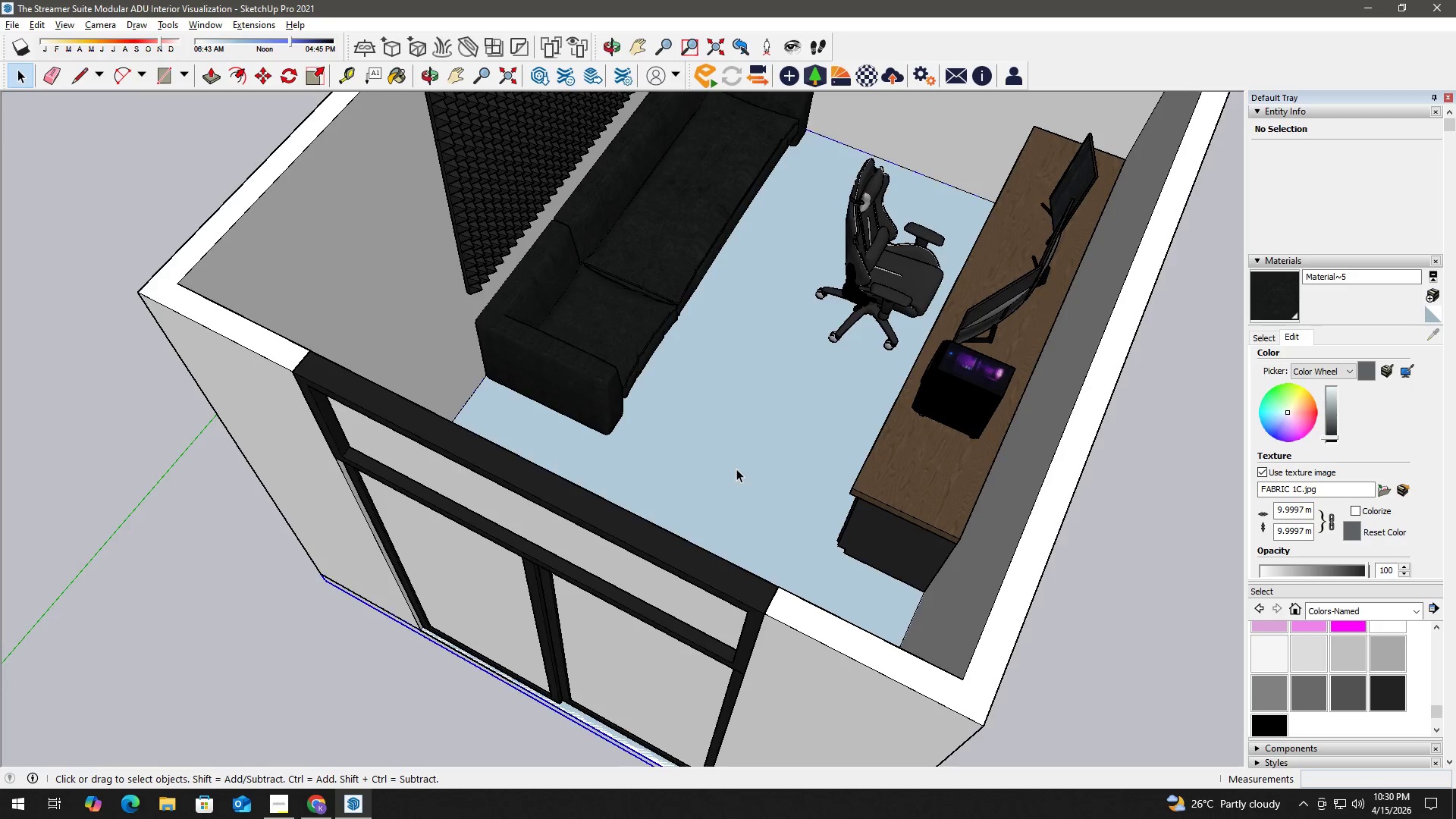 
scroll: coordinate [751, 528], scroll_direction: up, amount: 2.0
 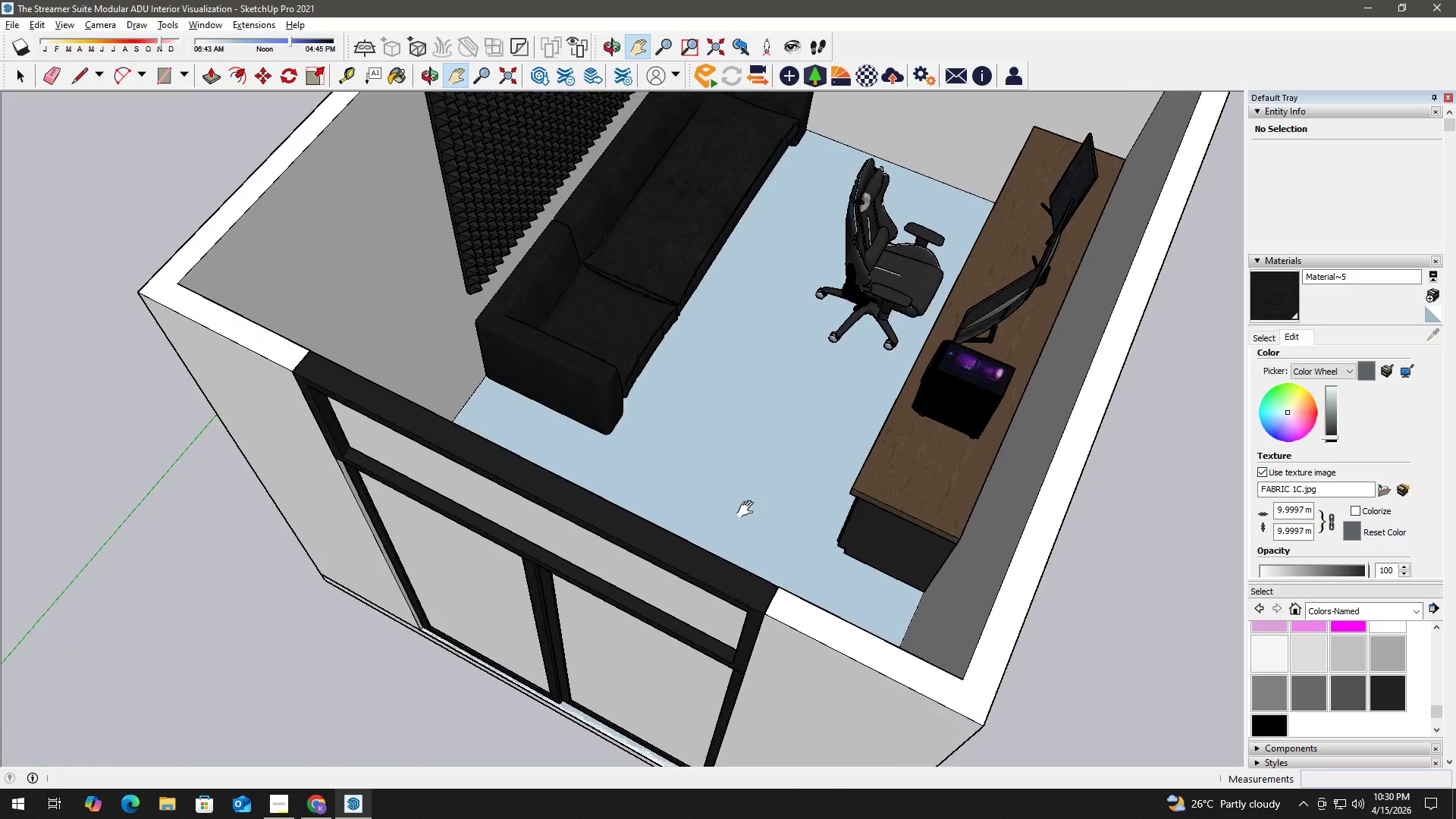 
double_click([736, 469])
 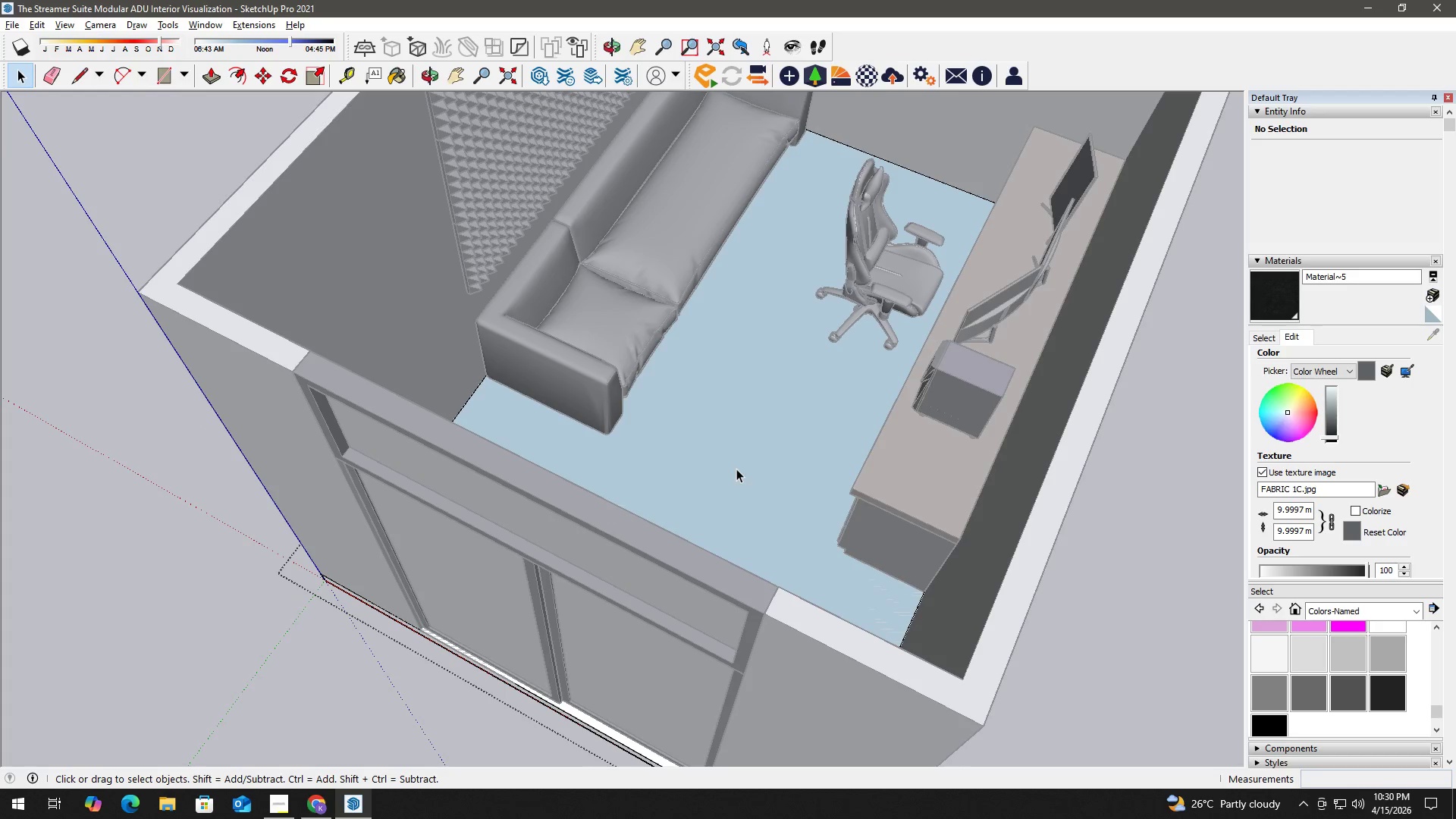 
triple_click([736, 469])
 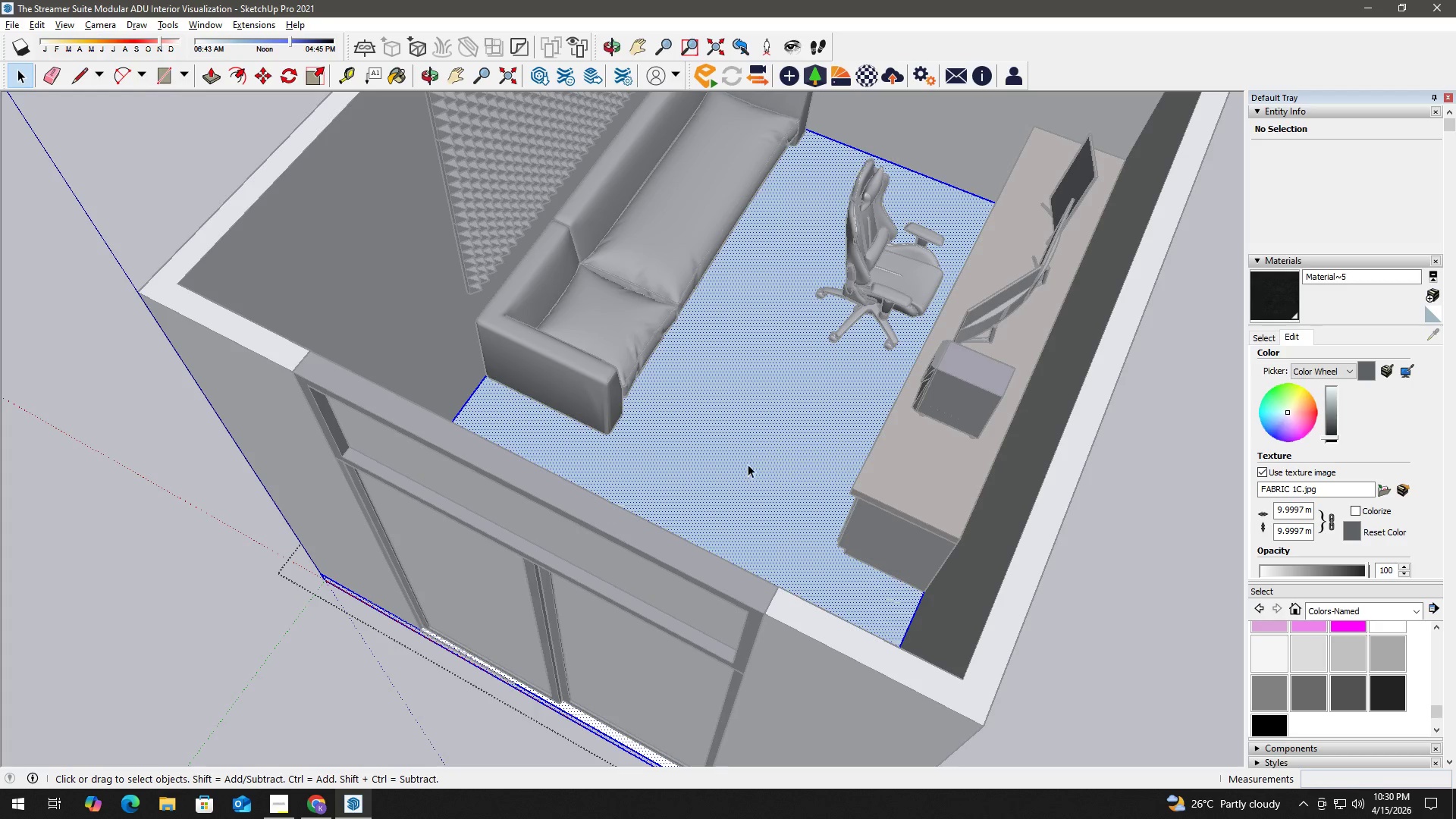 
triple_click([748, 463])
 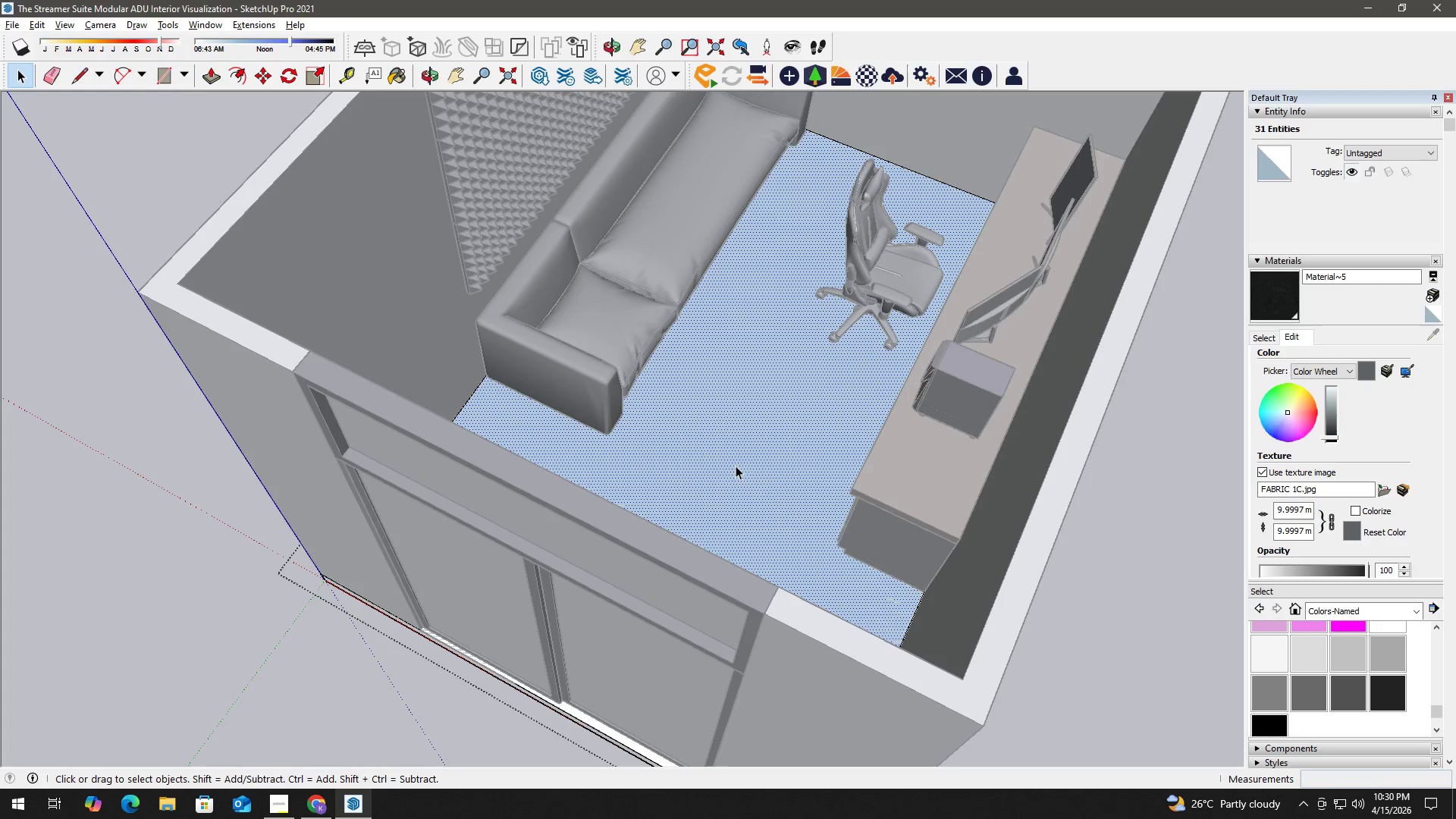 
key(B)
 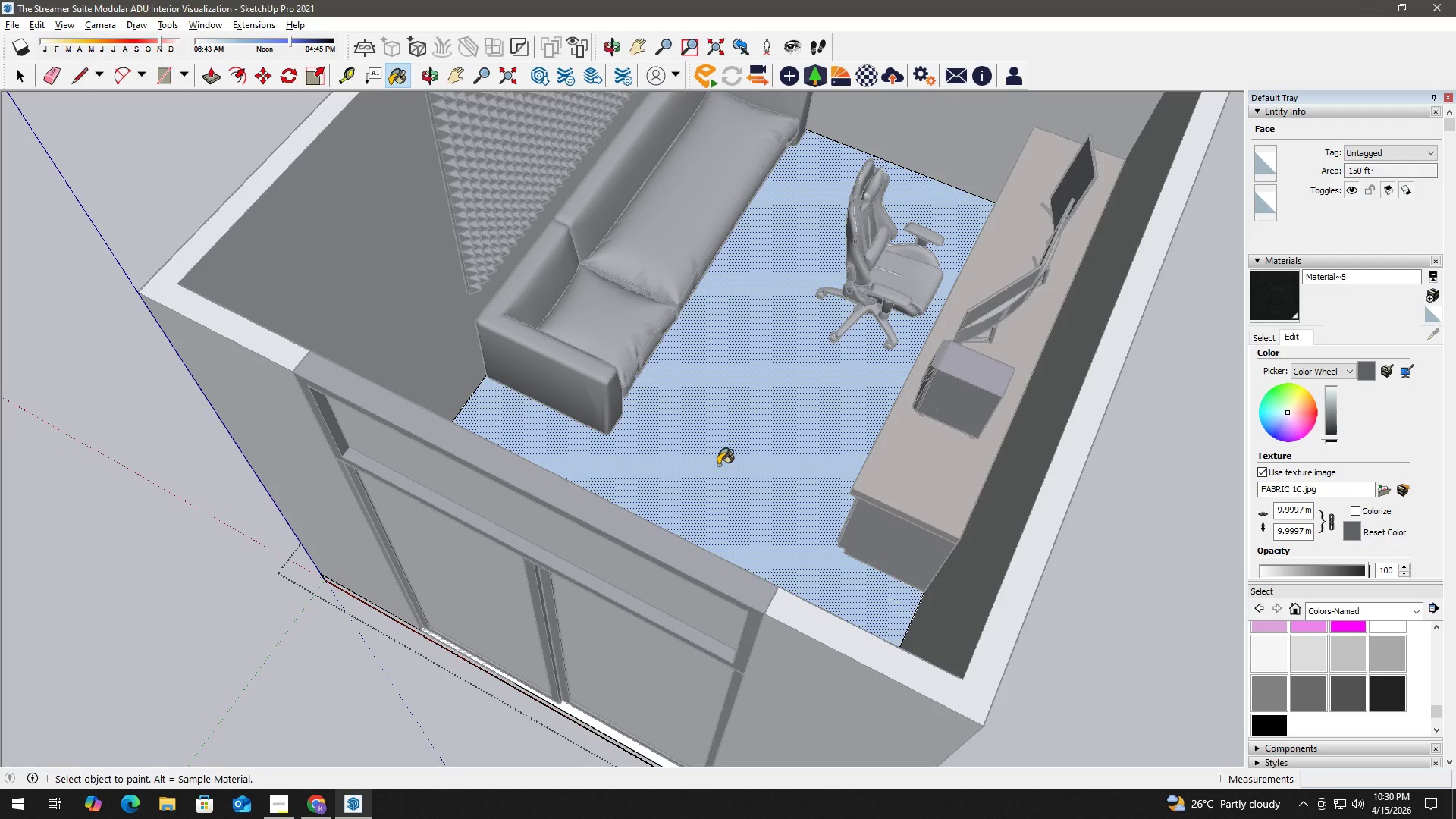 
key(Space)
 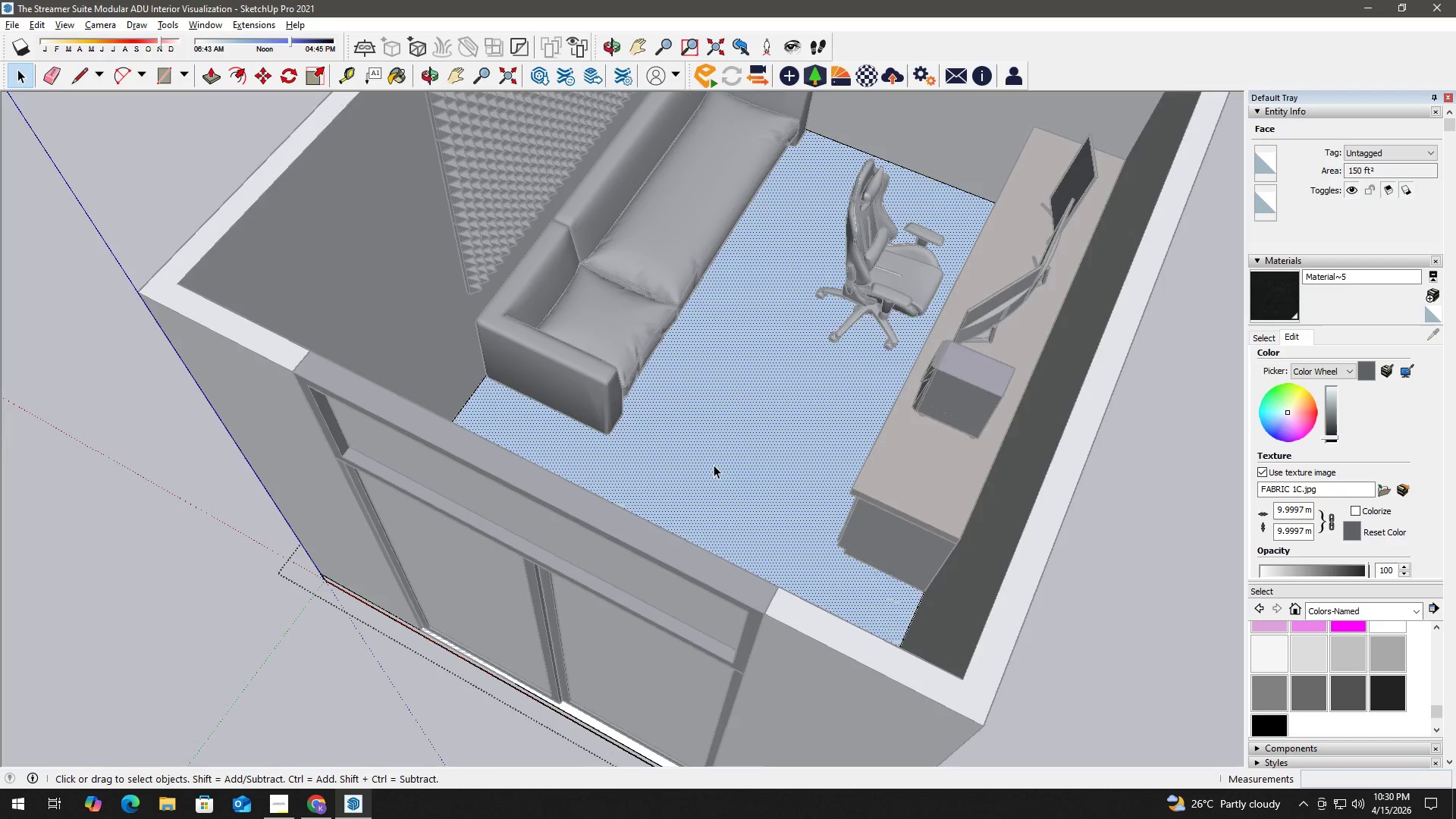 
key(Space)
 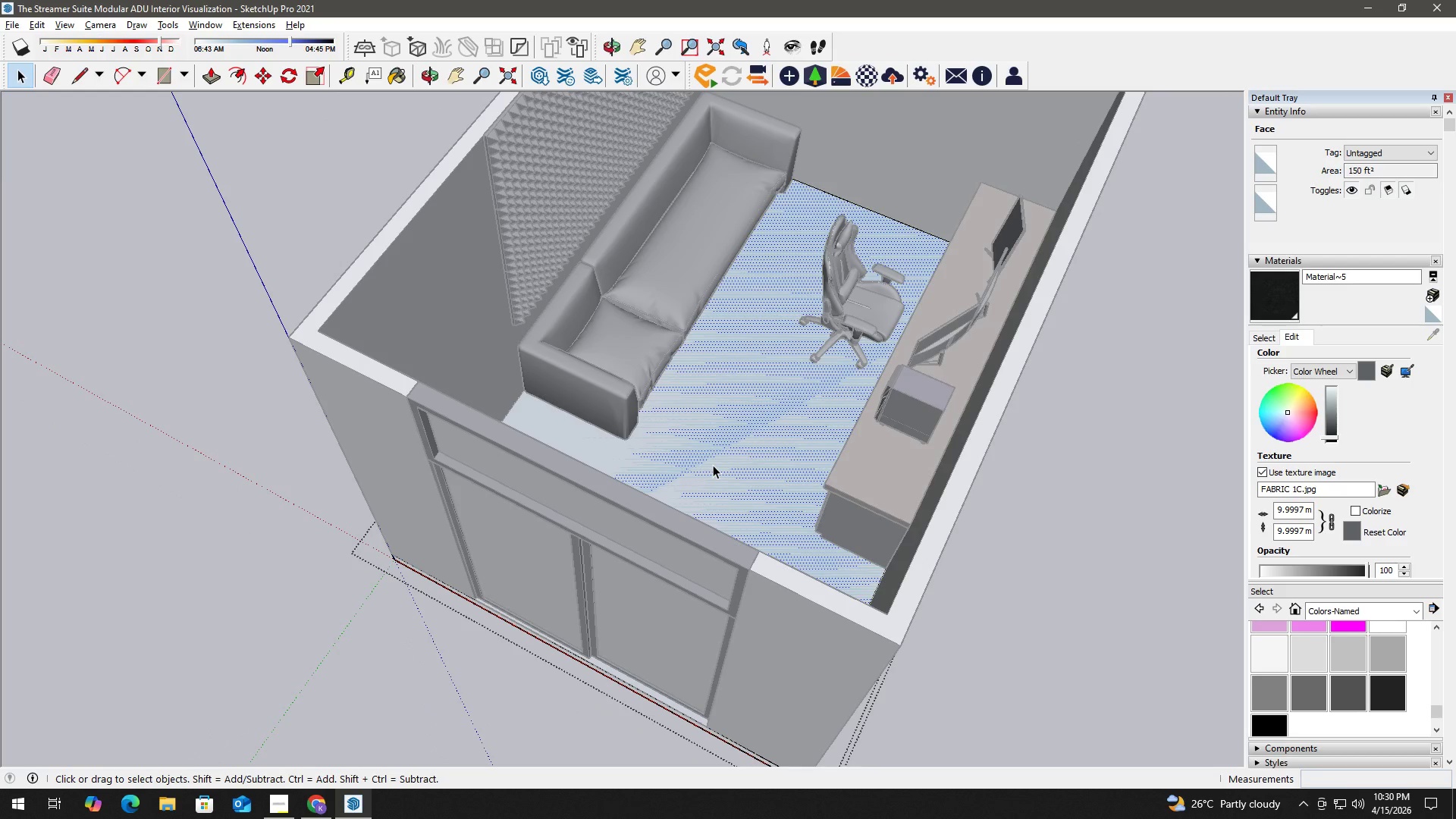 
left_click([713, 465])
 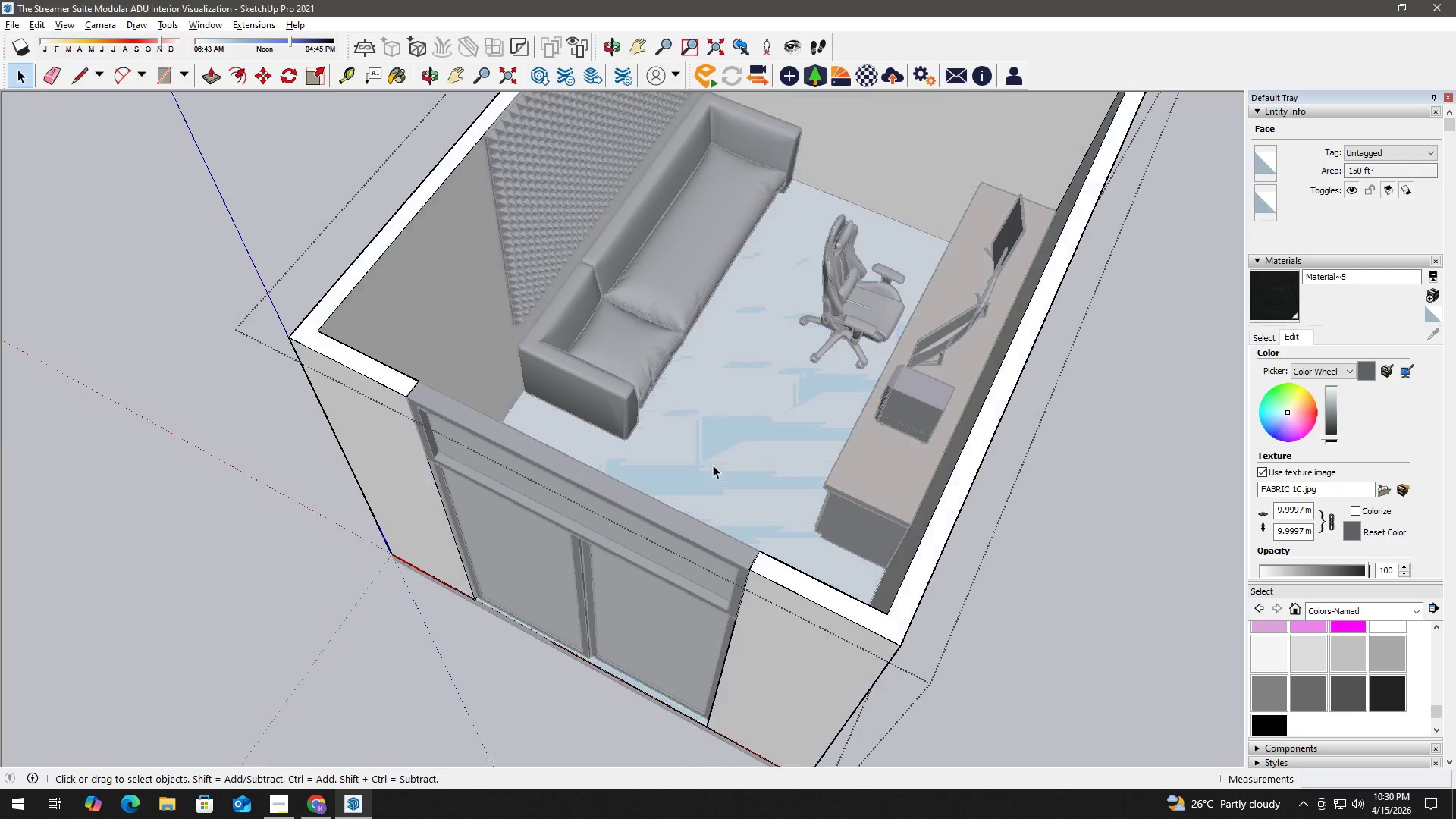 
scroll: coordinate [714, 465], scroll_direction: down, amount: 2.0
 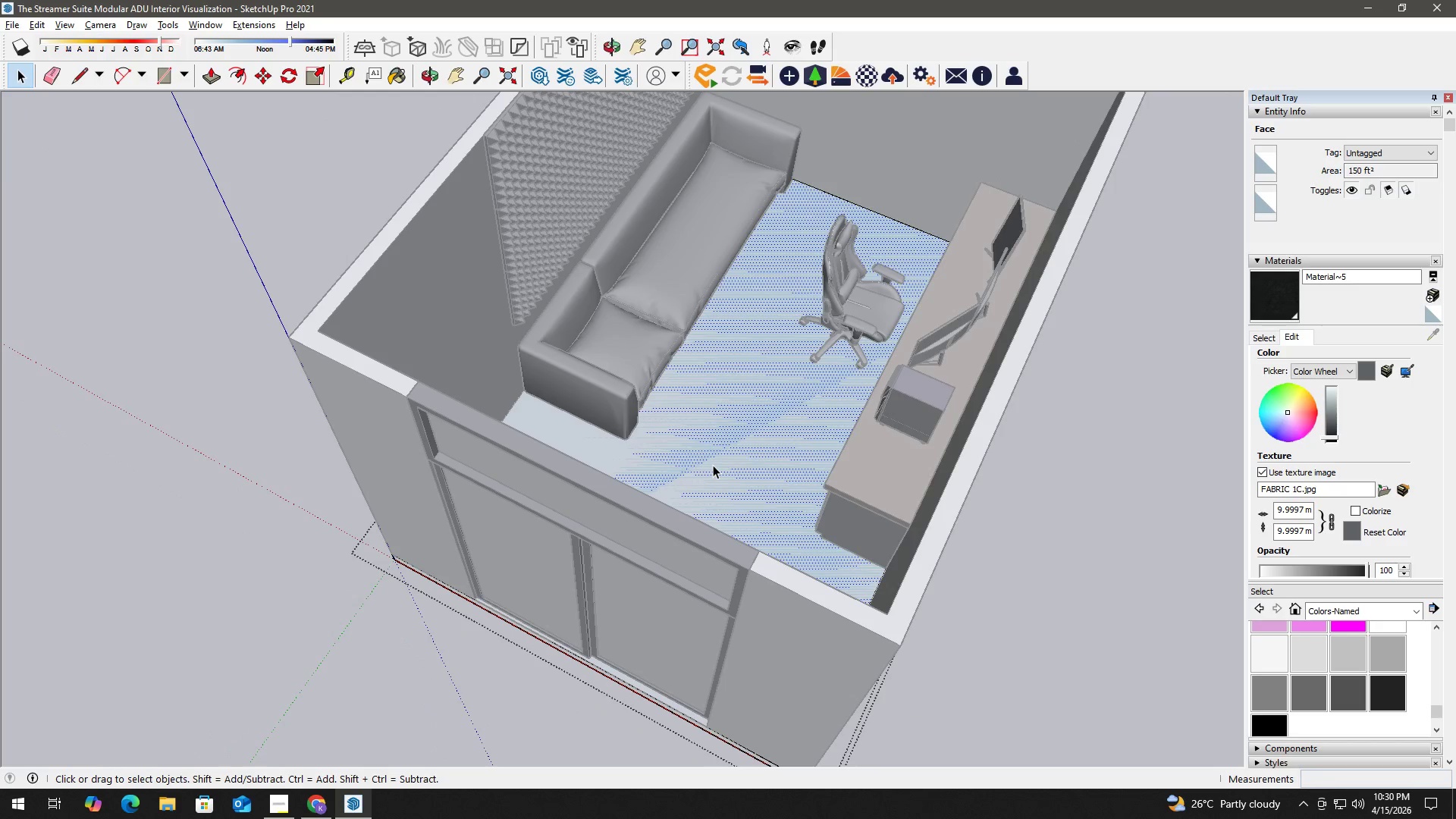 
double_click([713, 465])
 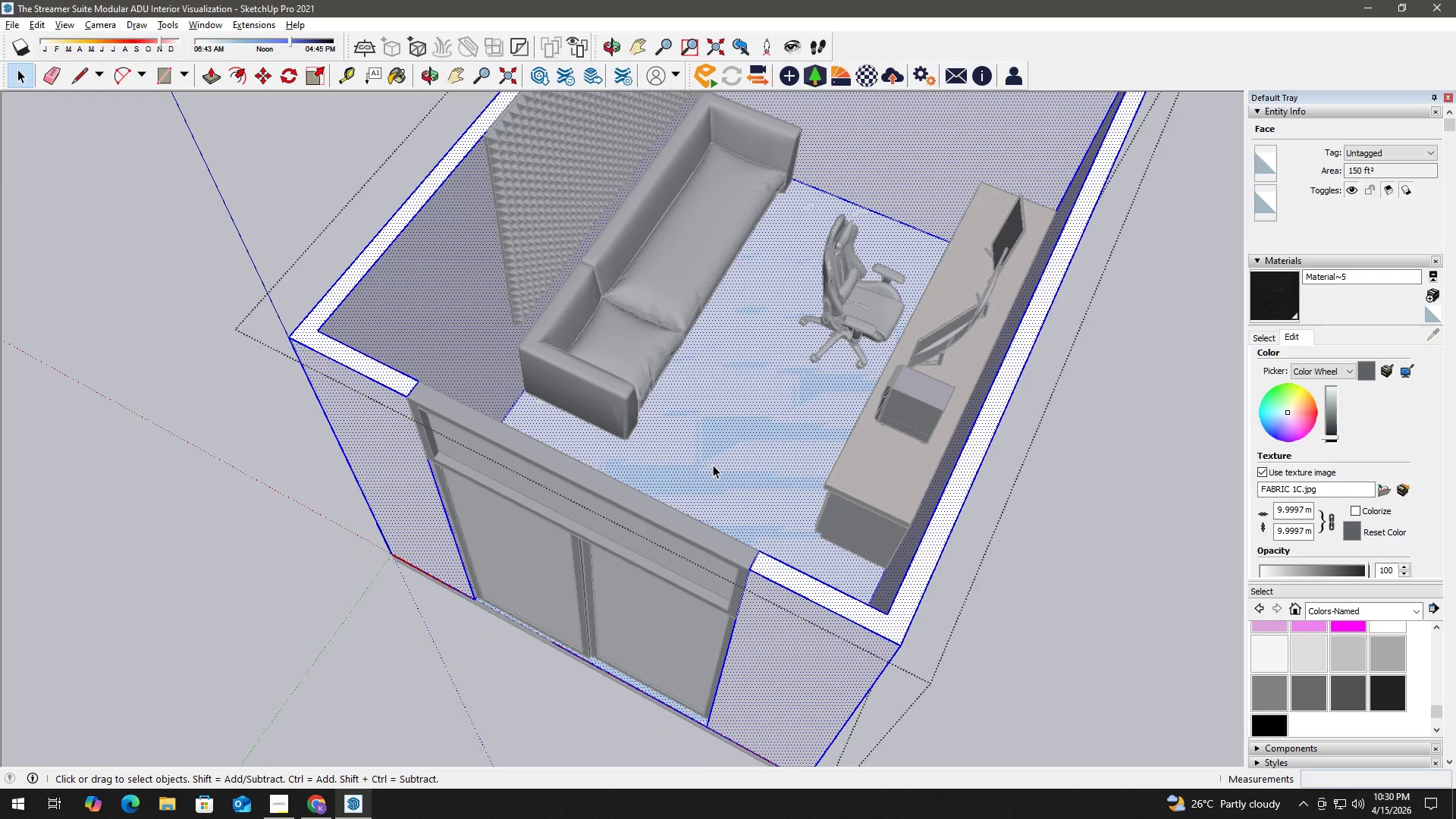 
triple_click([713, 465])
 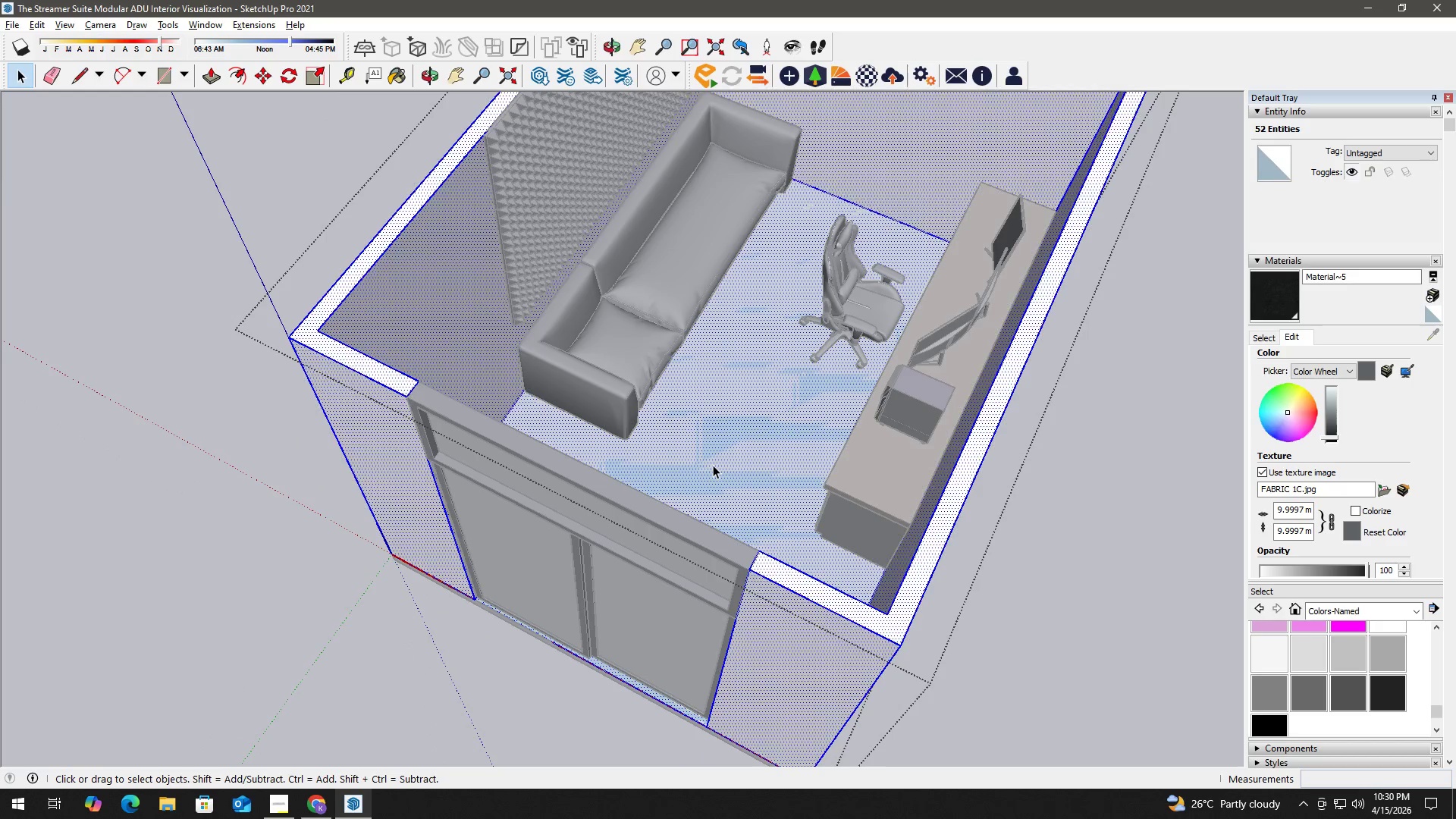 
double_click([713, 465])
 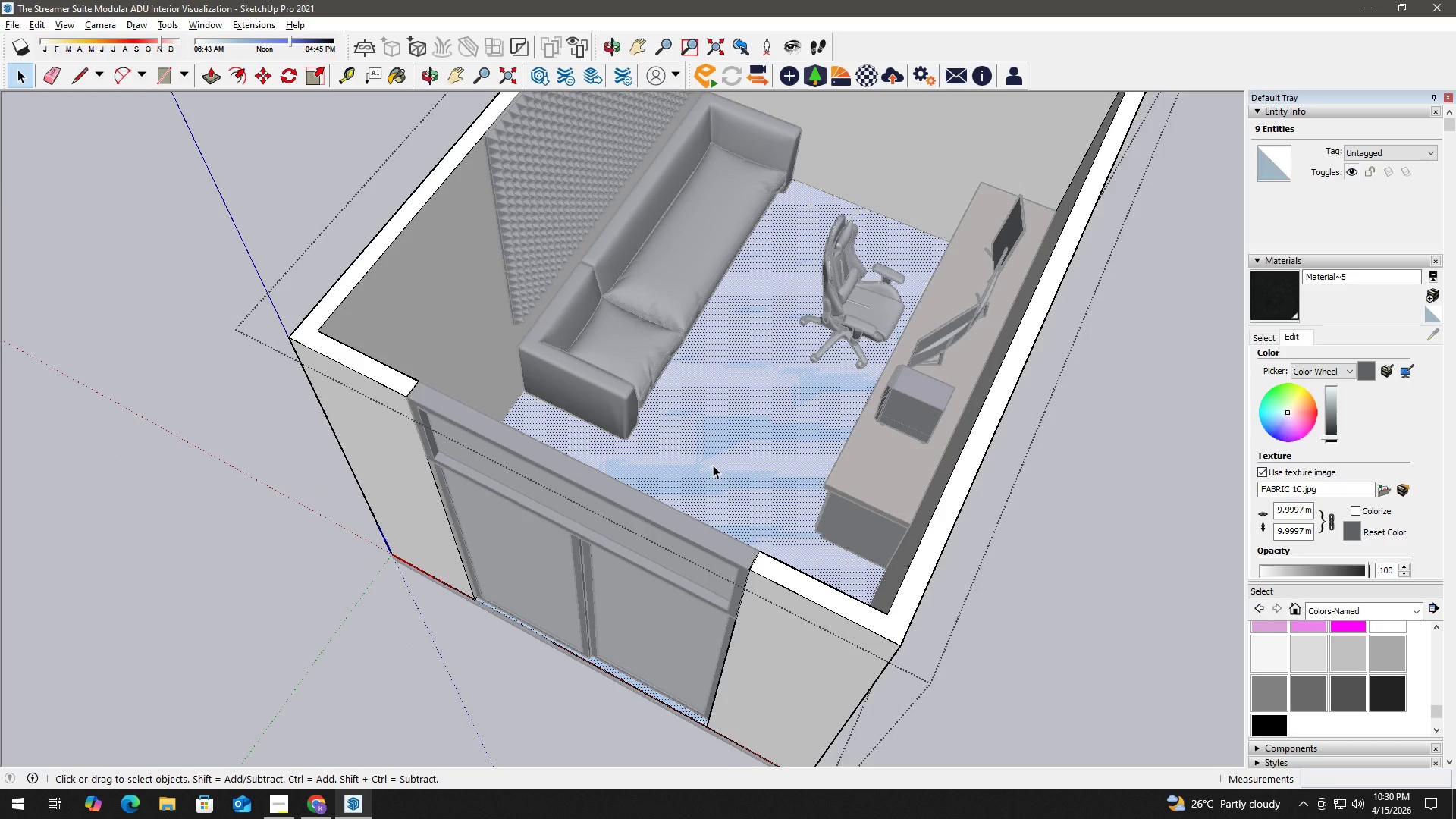 
double_click([713, 465])
 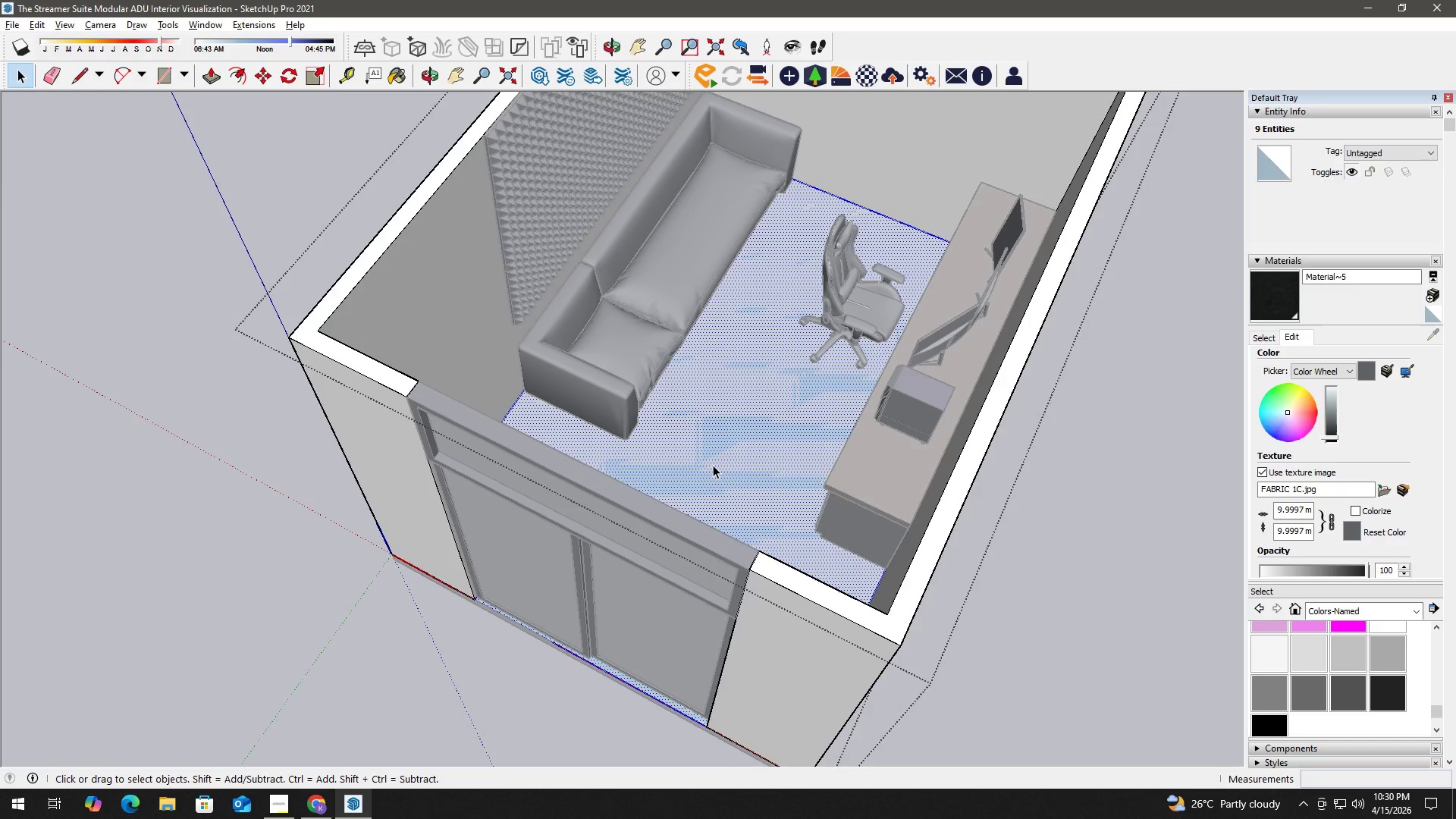 
triple_click([713, 465])
 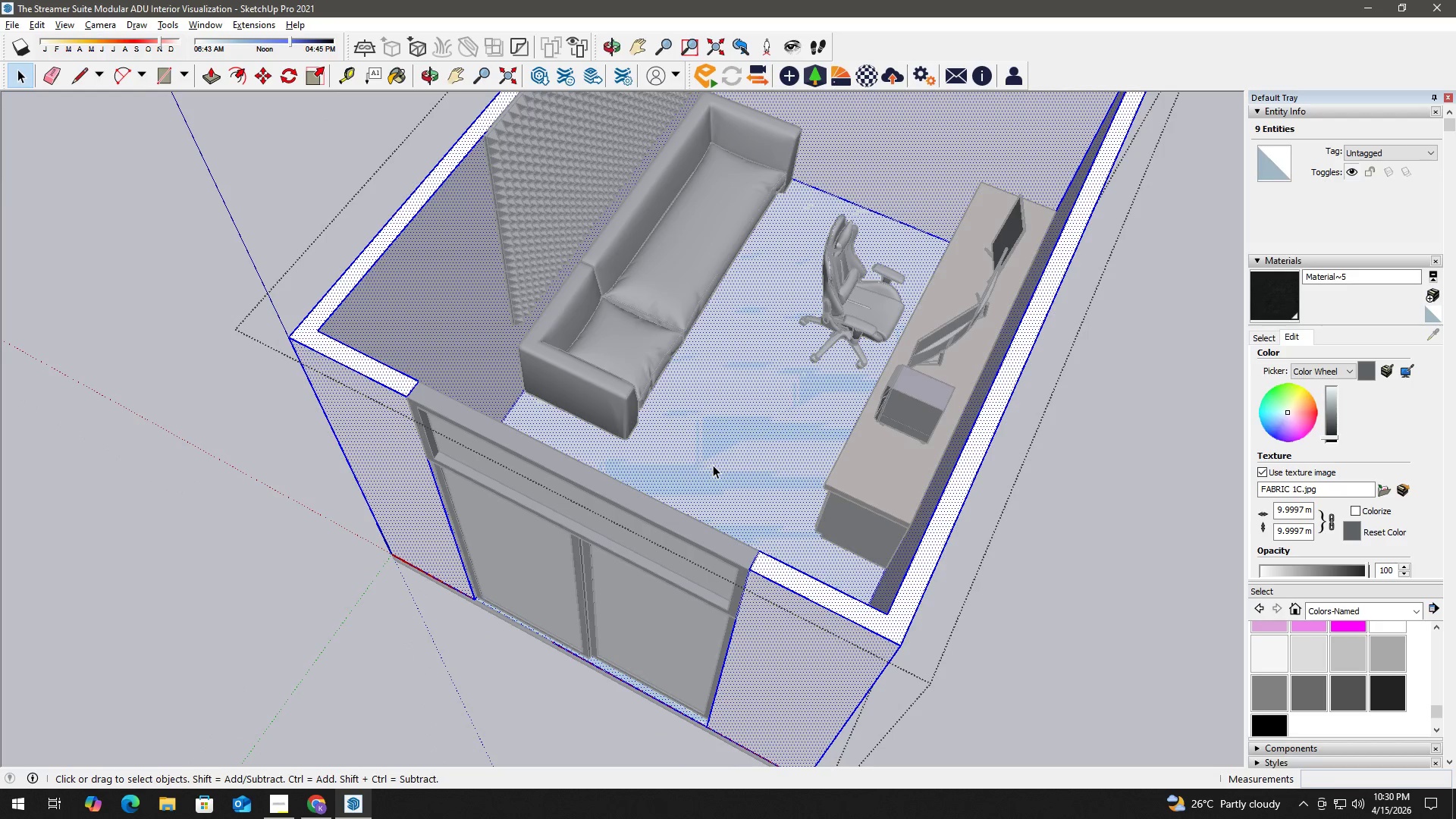 
triple_click([713, 465])
 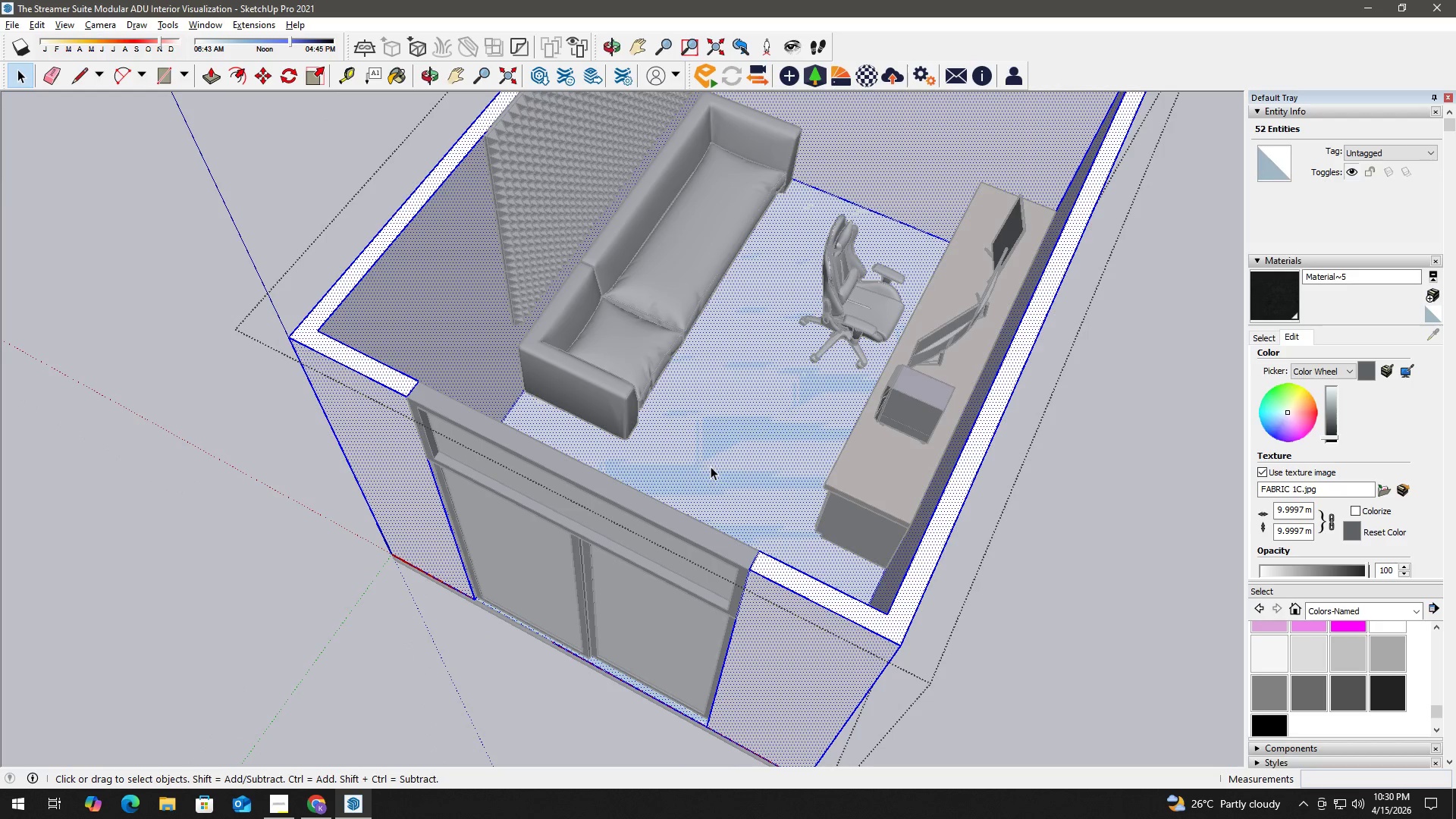 
scroll: coordinate [707, 470], scroll_direction: down, amount: 3.0
 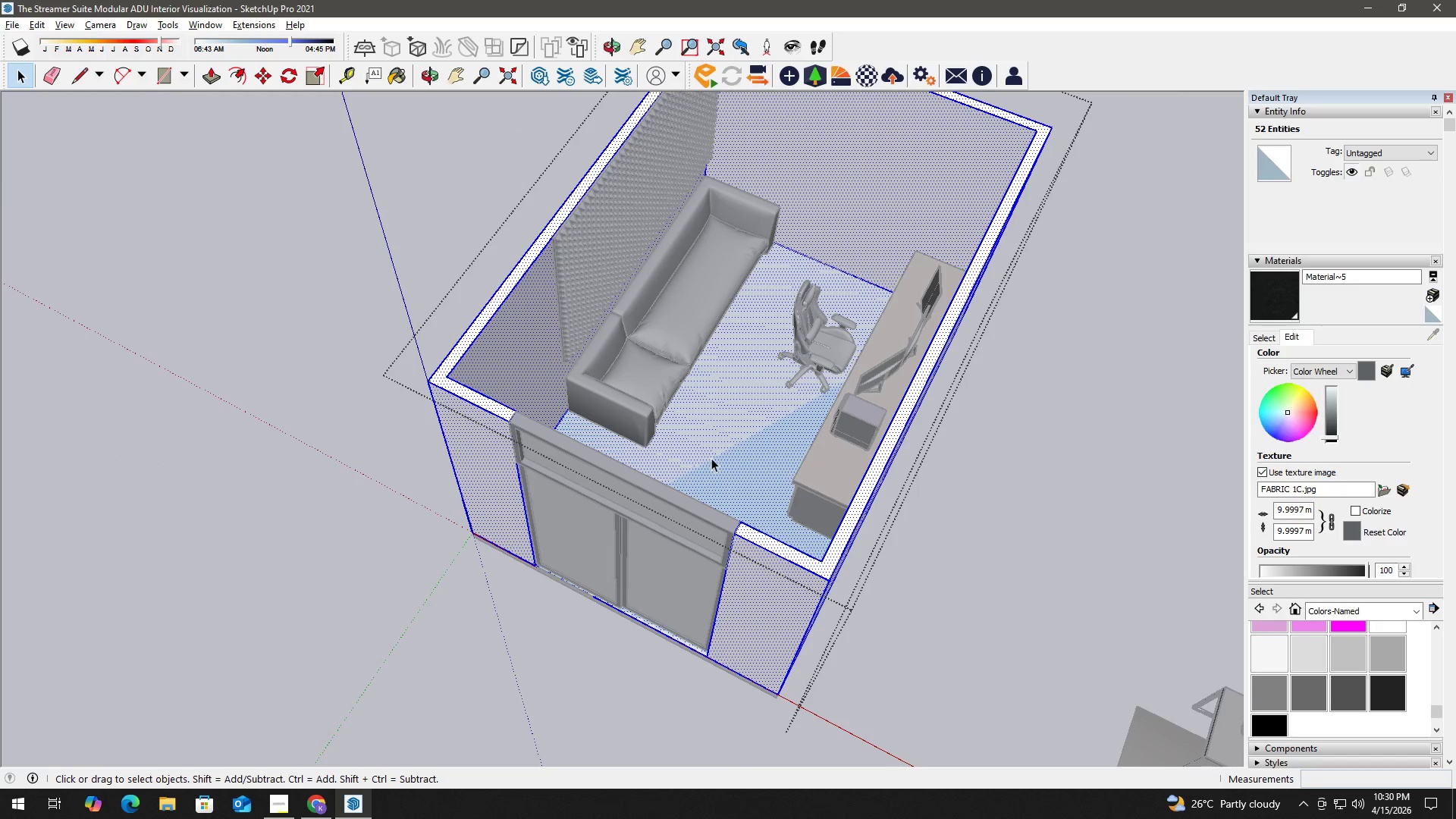 
key(Escape)
 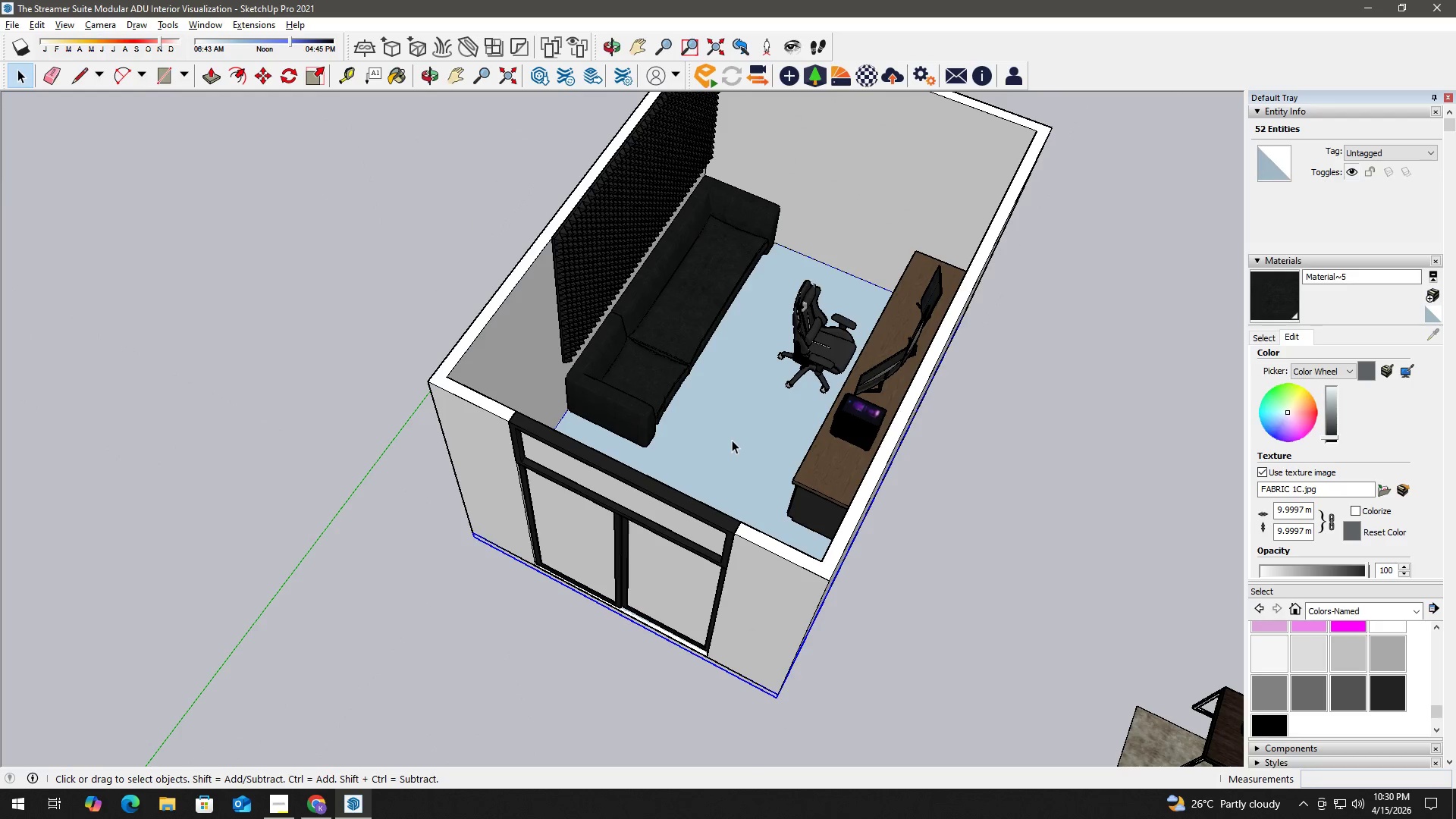 
double_click([731, 440])
 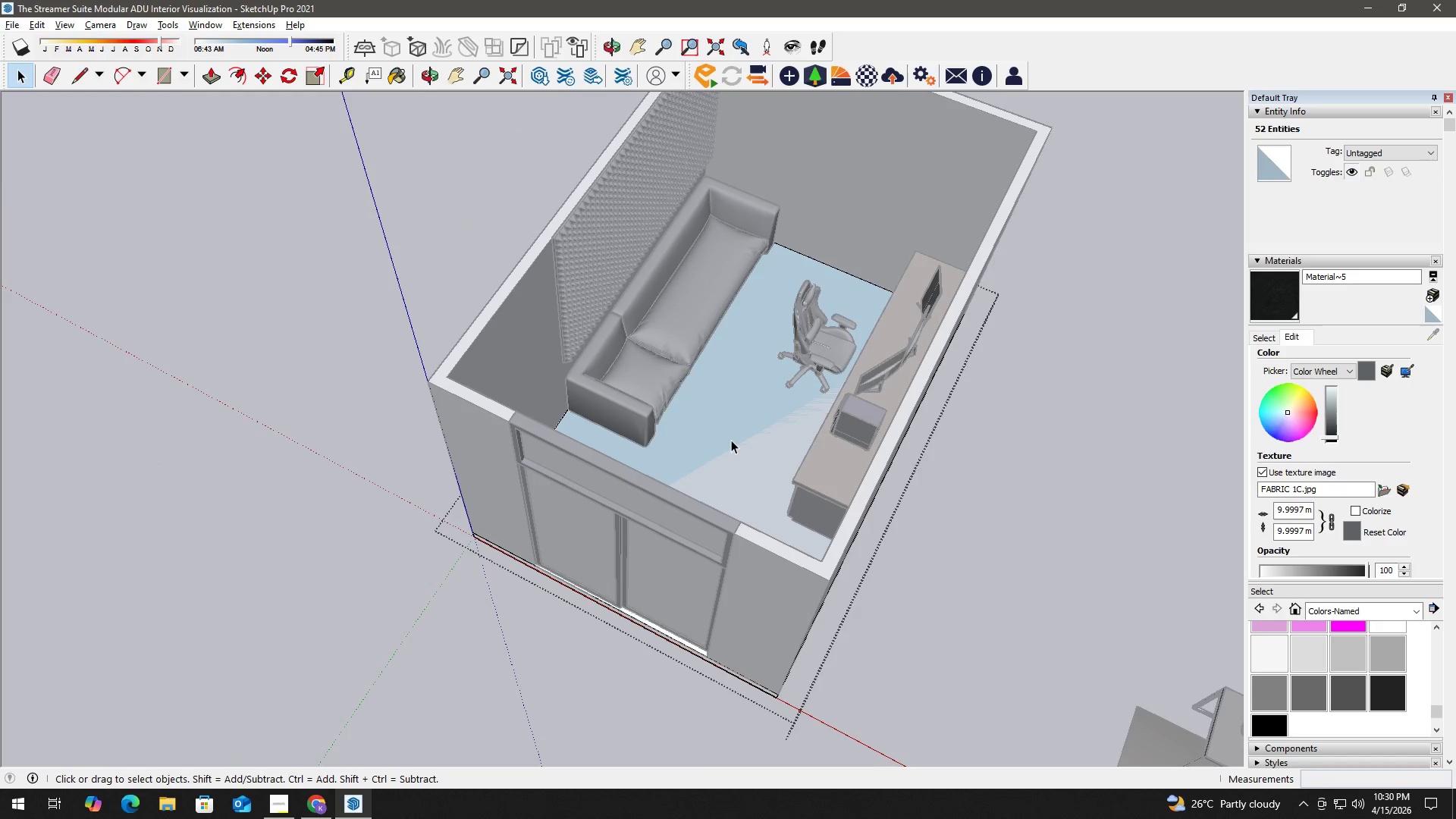 
triple_click([731, 440])
 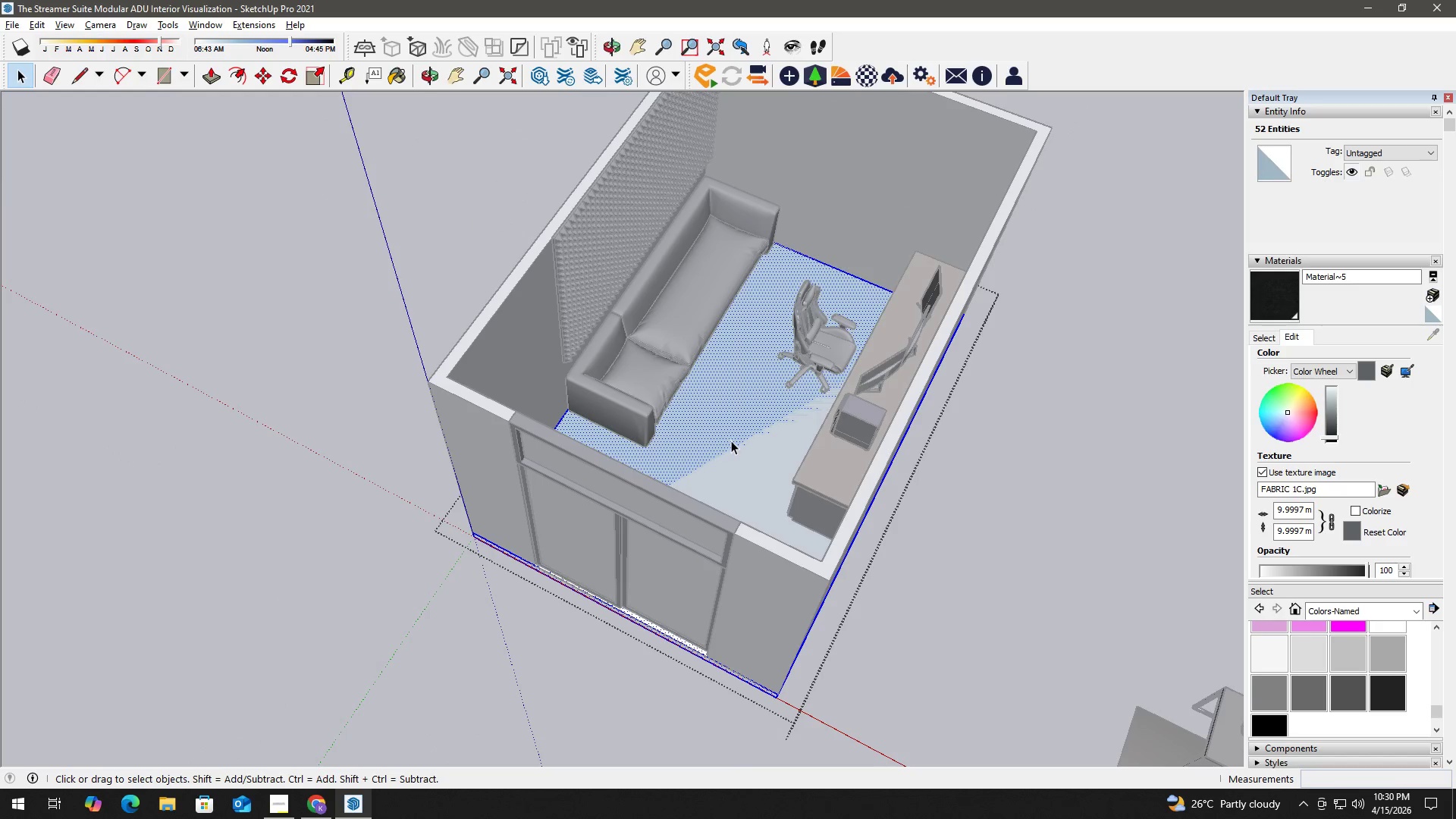 
triple_click([726, 442])
 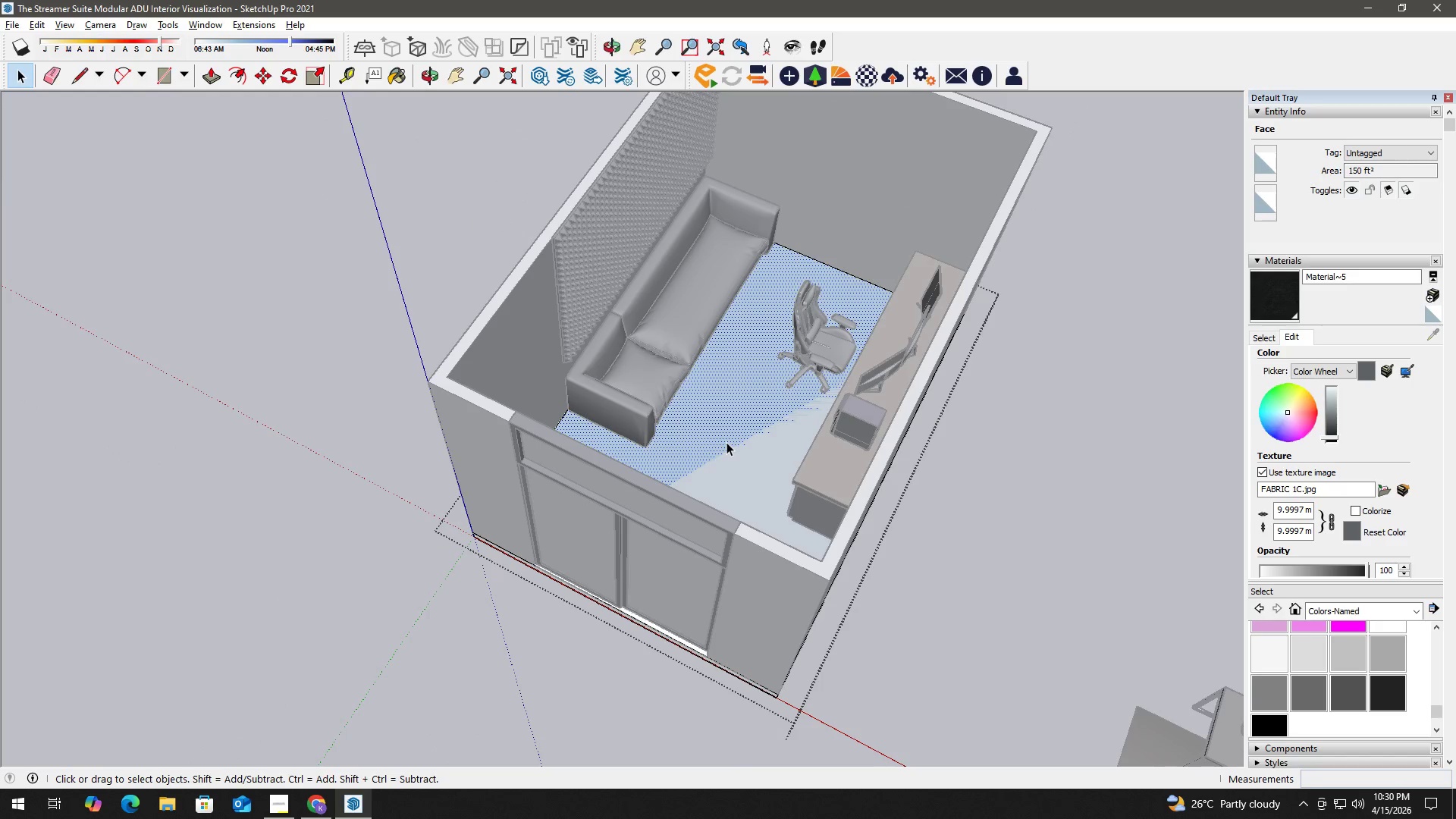 
double_click([726, 442])
 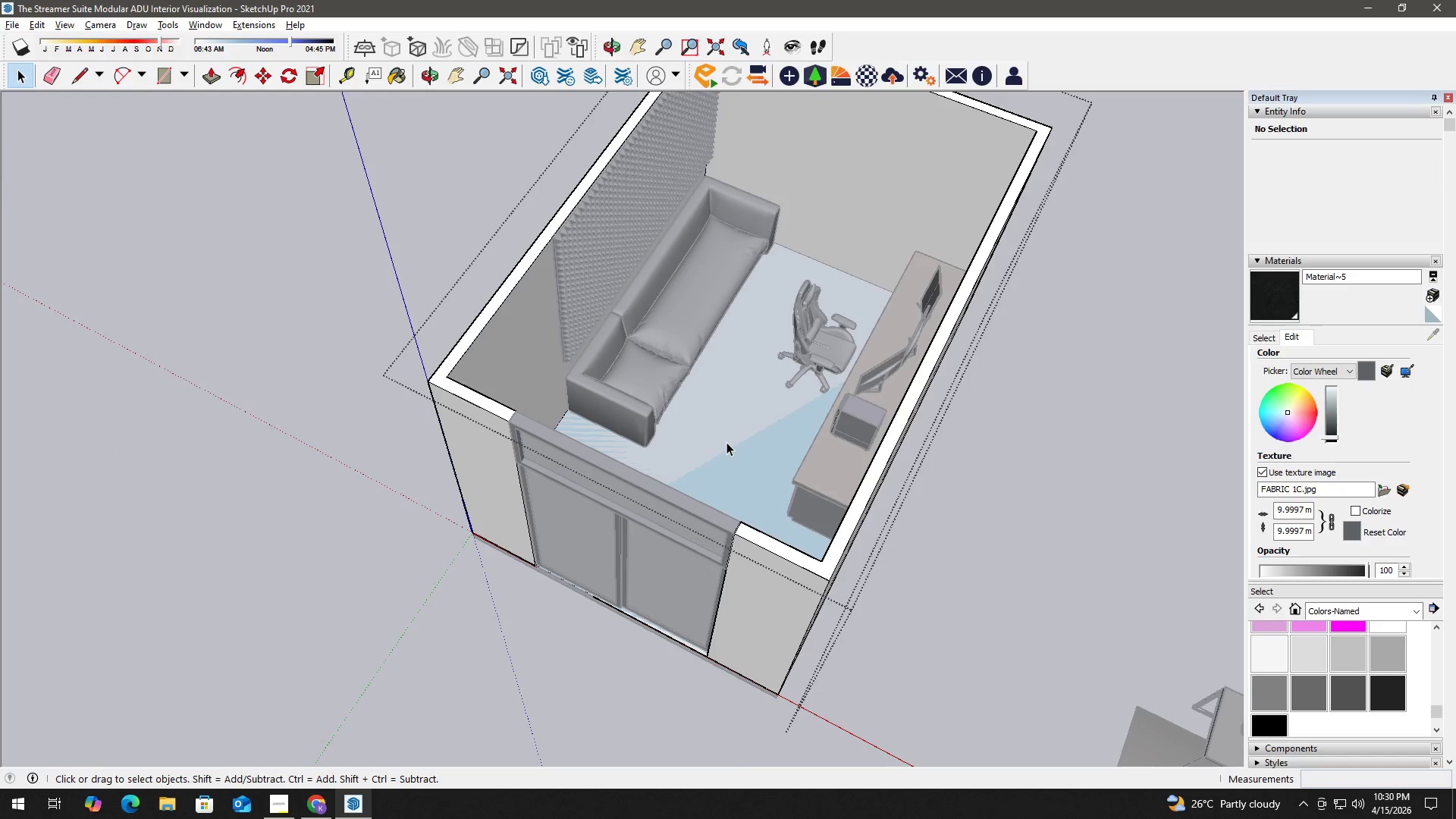 
double_click([726, 442])
 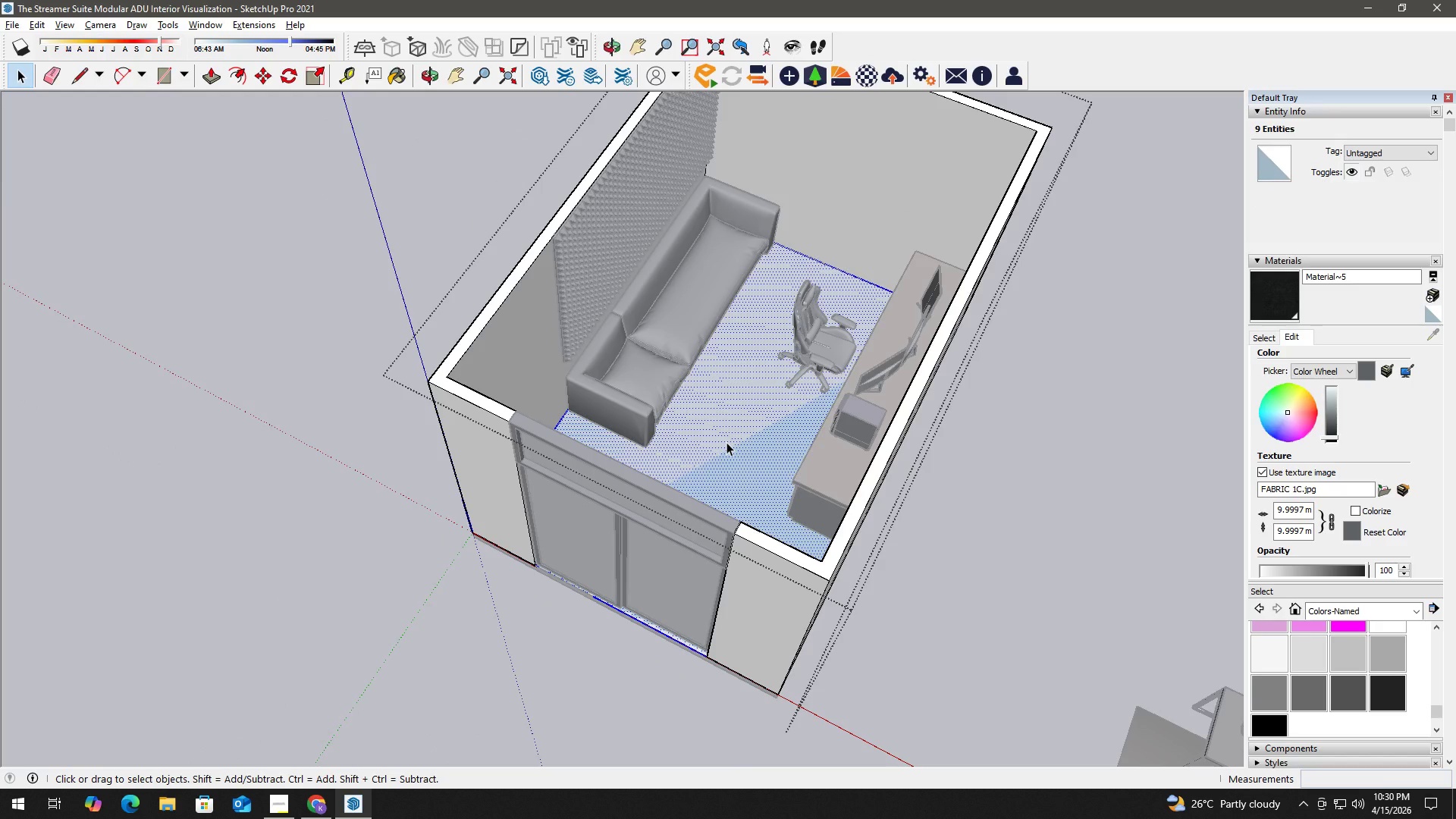 
double_click([726, 442])
 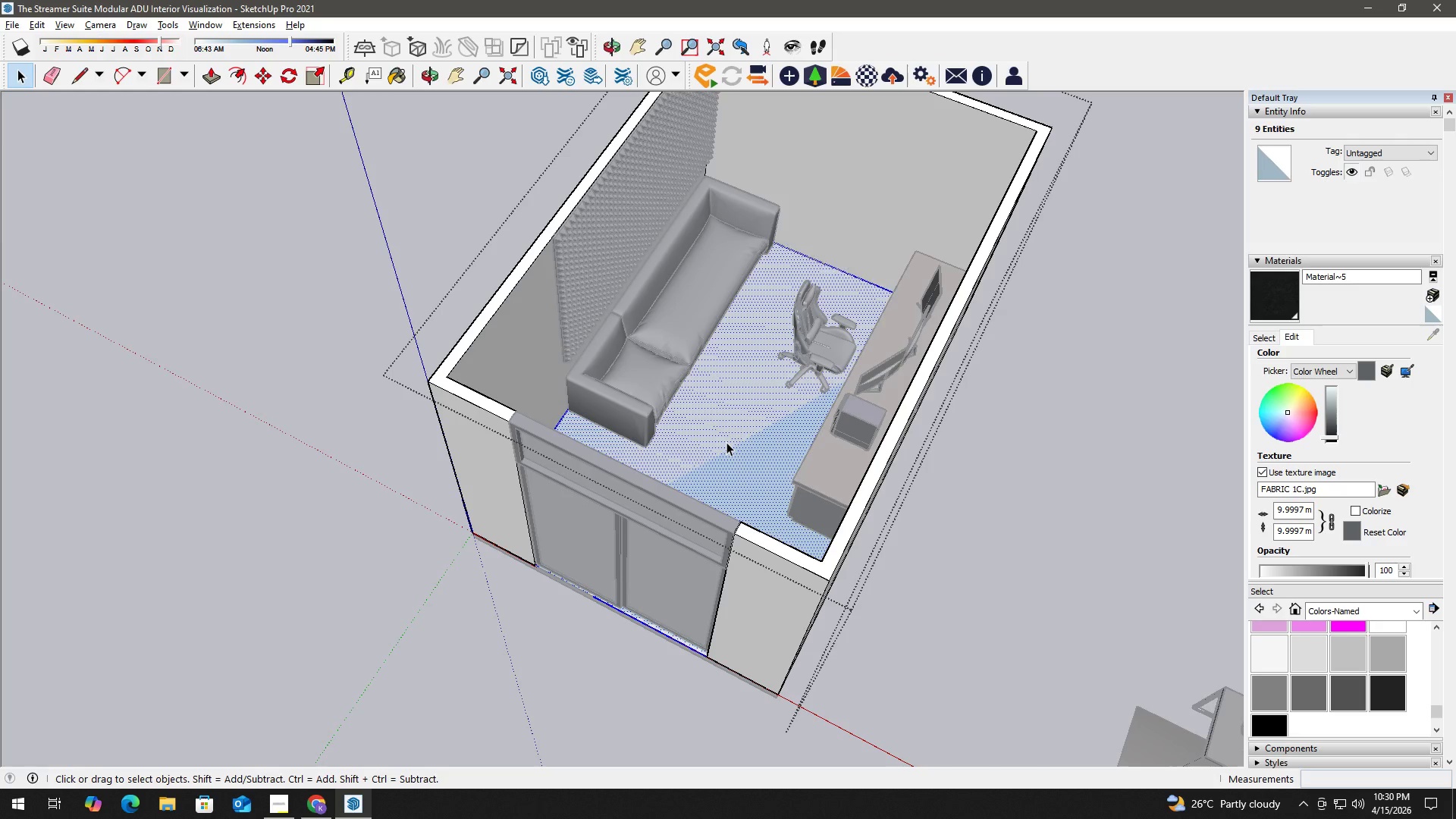 
double_click([726, 442])
 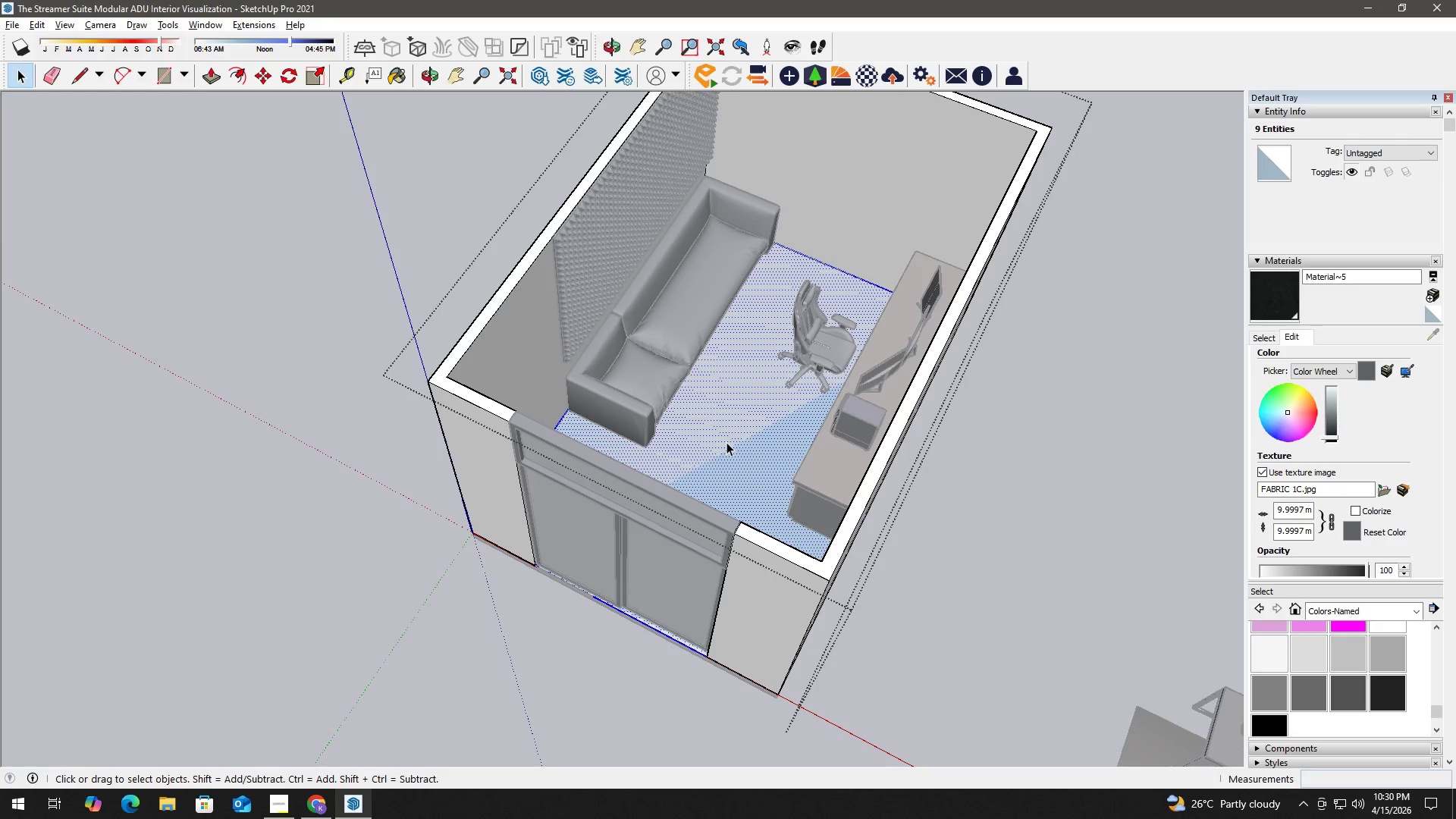 
triple_click([726, 442])
 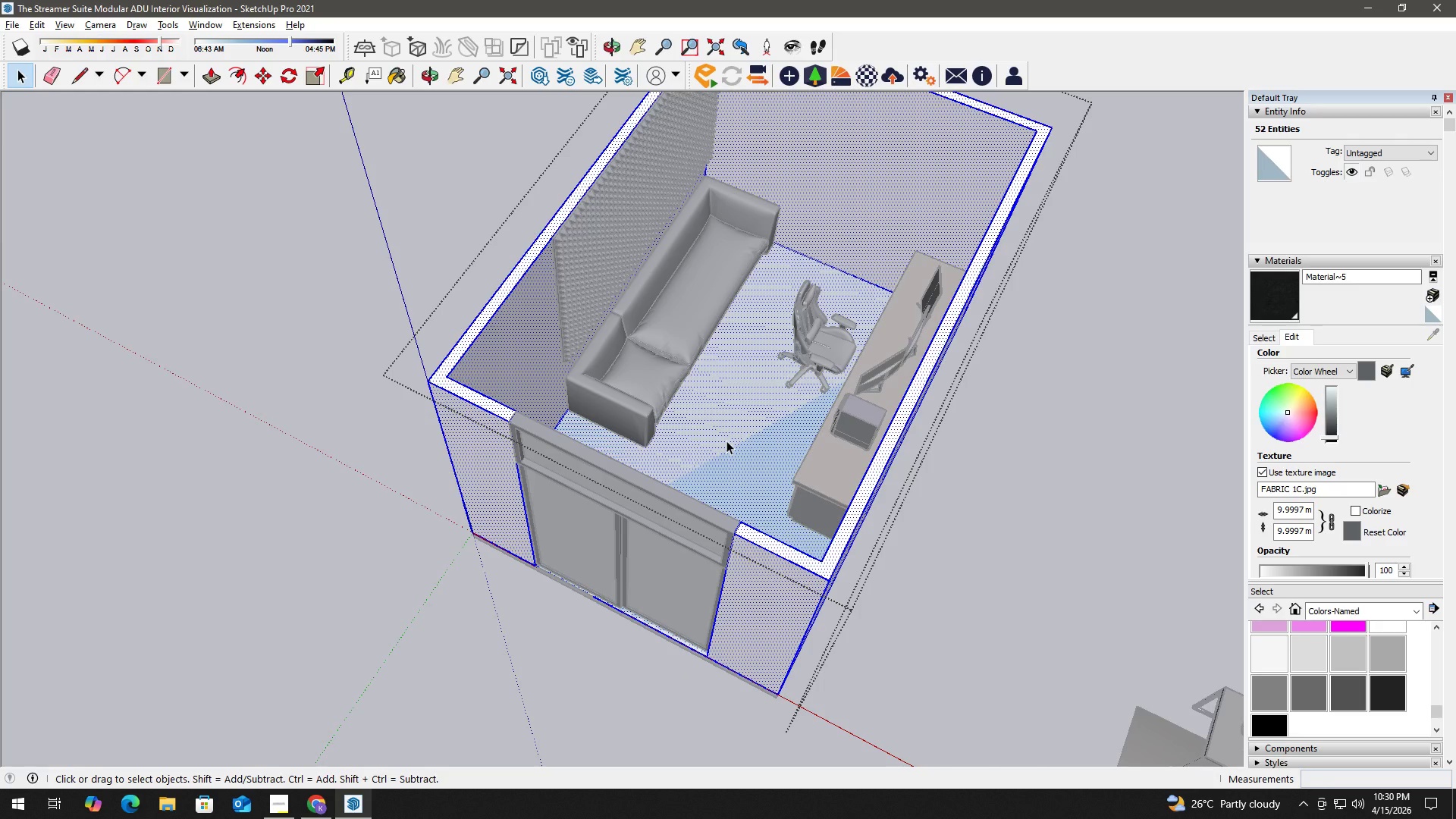 
left_click([726, 441])
 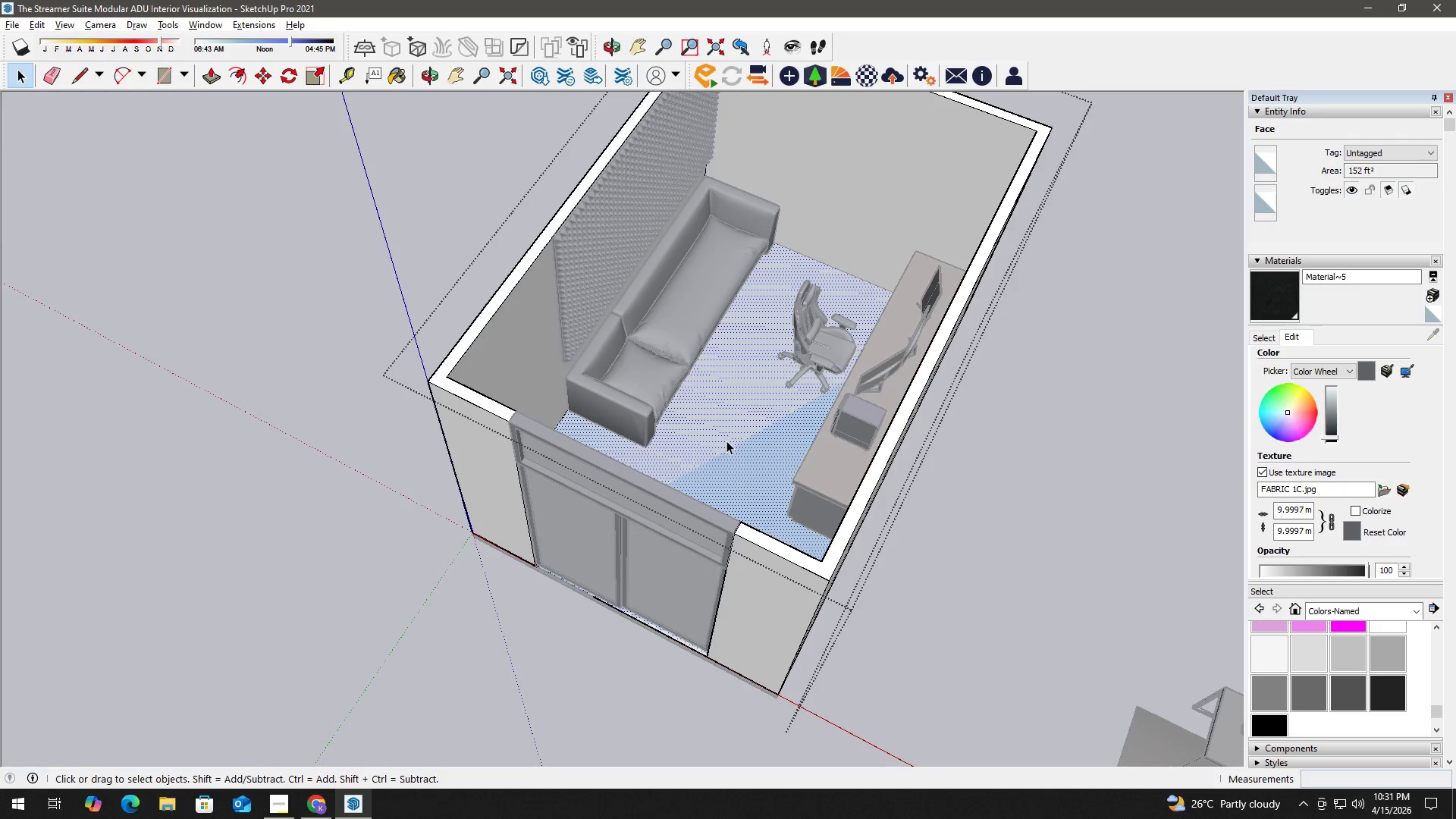 
double_click([726, 441])
 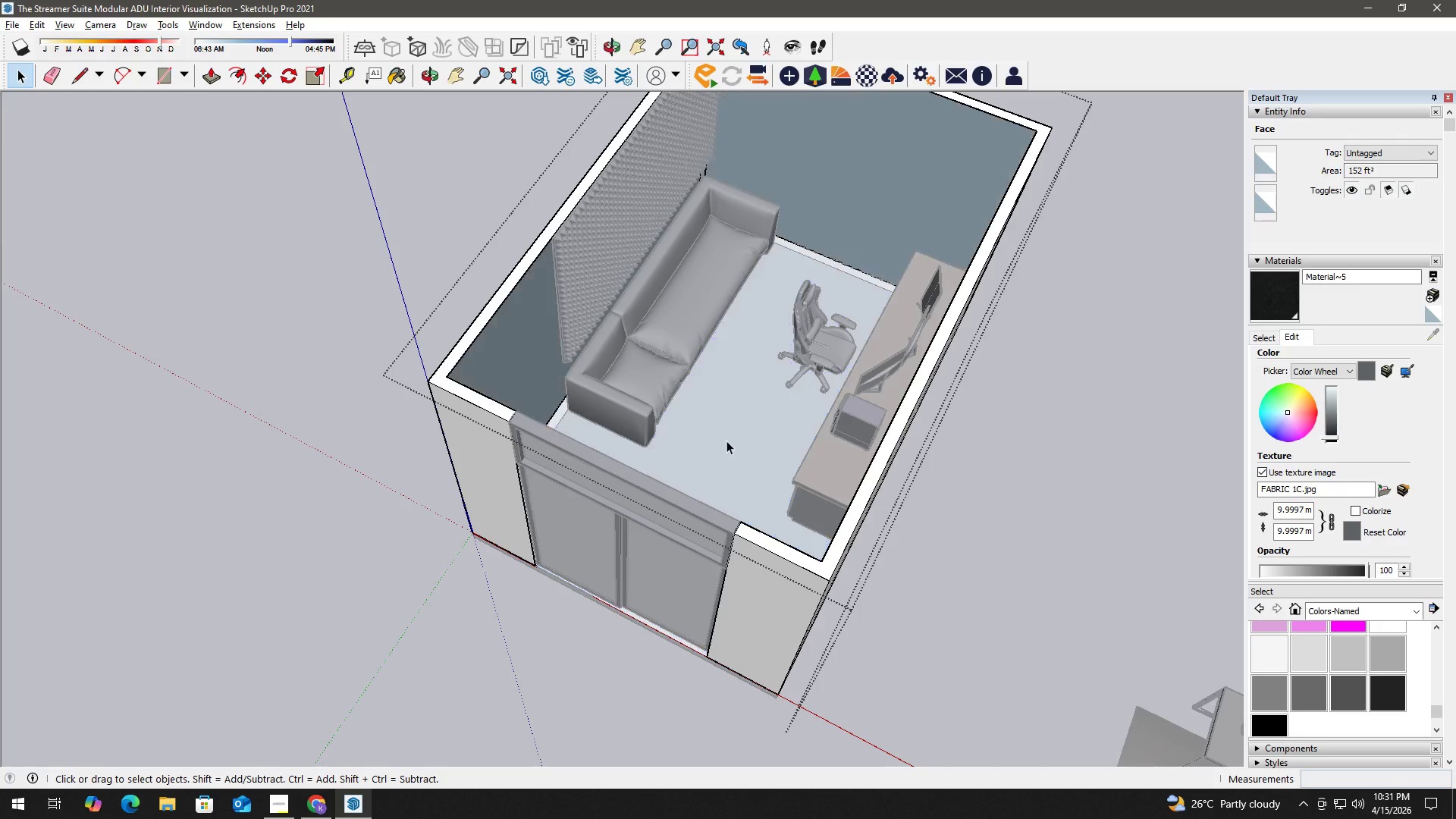 
key(Delete)
 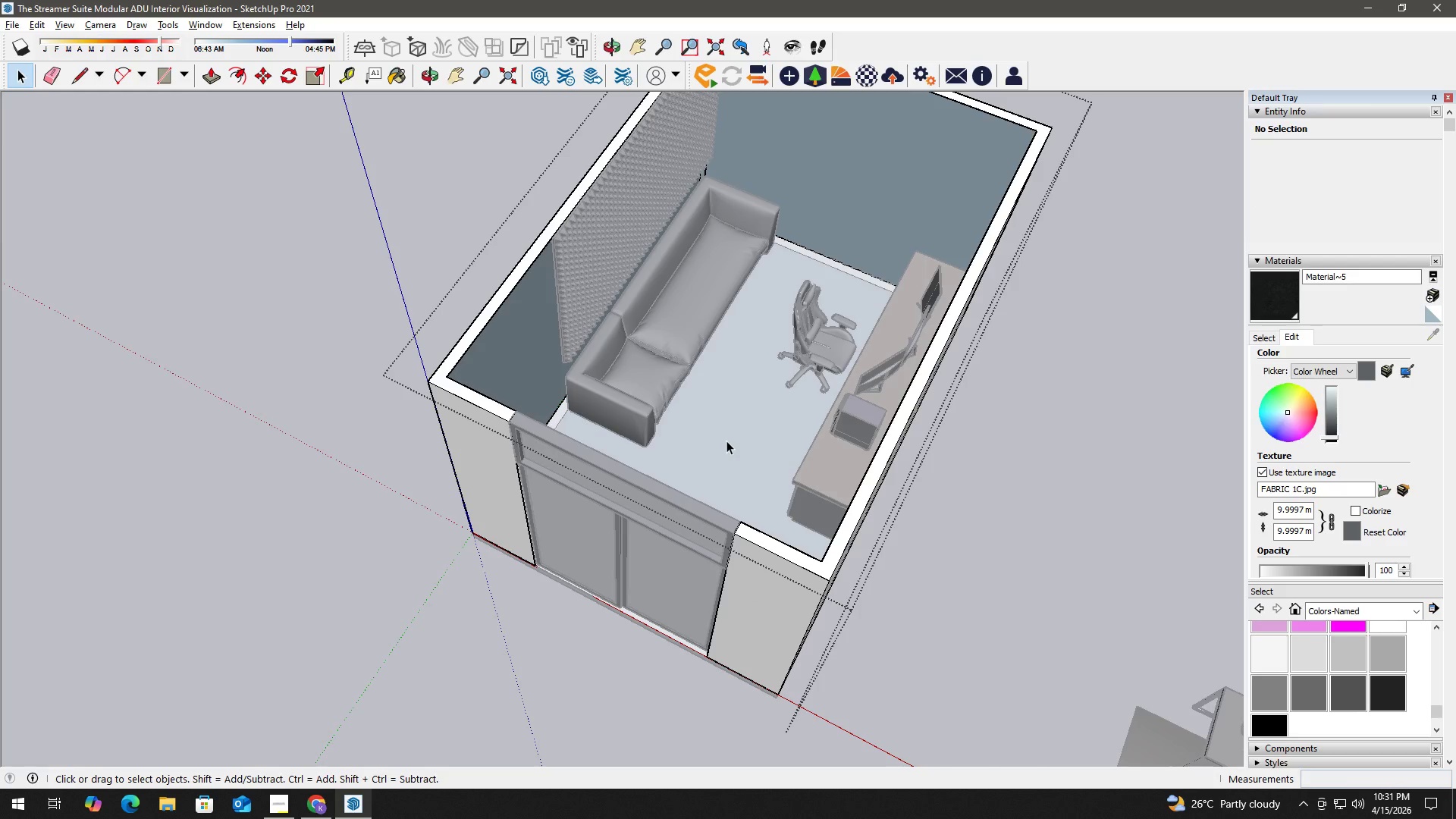 
key(Control+Z)
 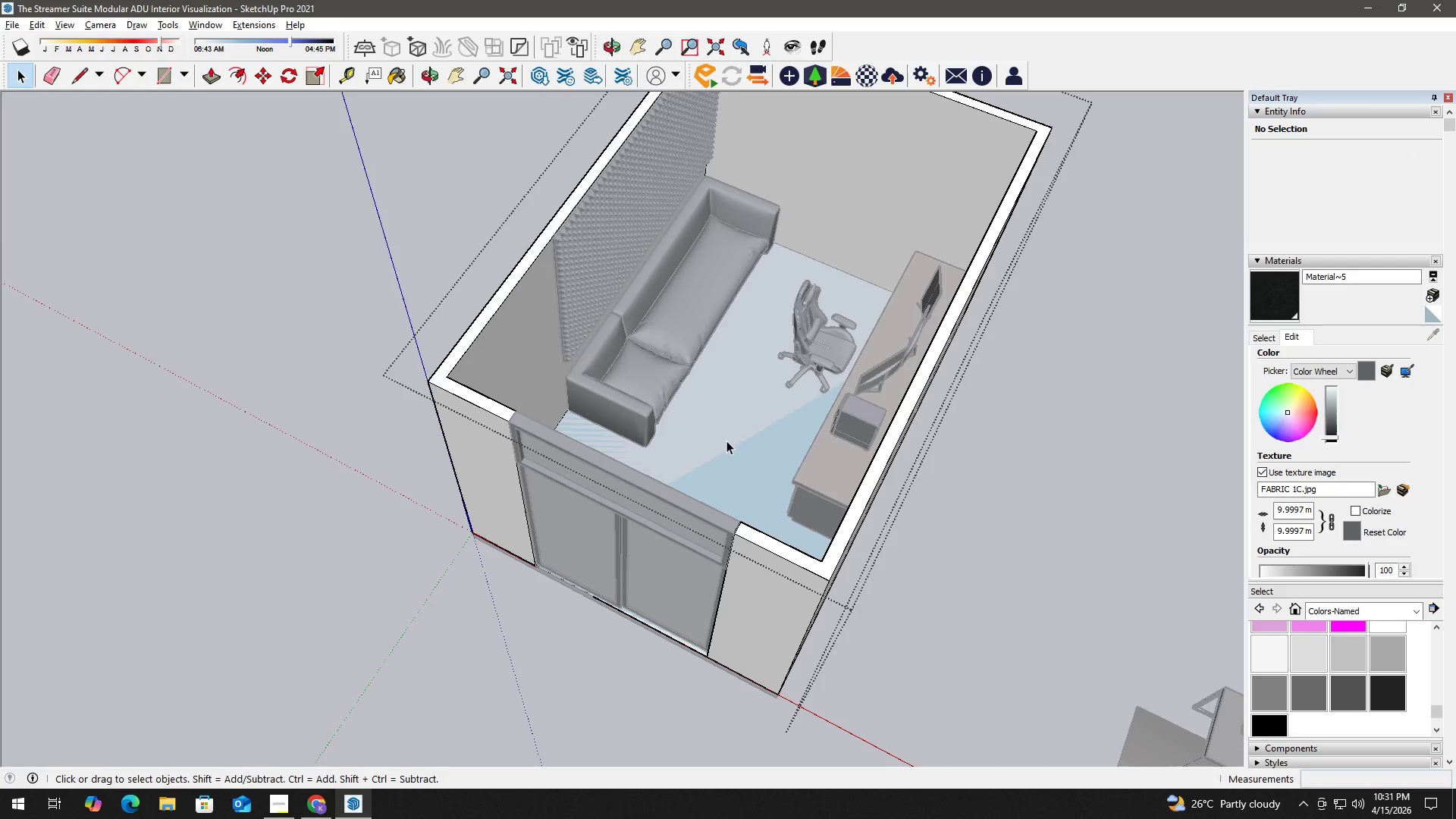 
left_click([726, 441])
 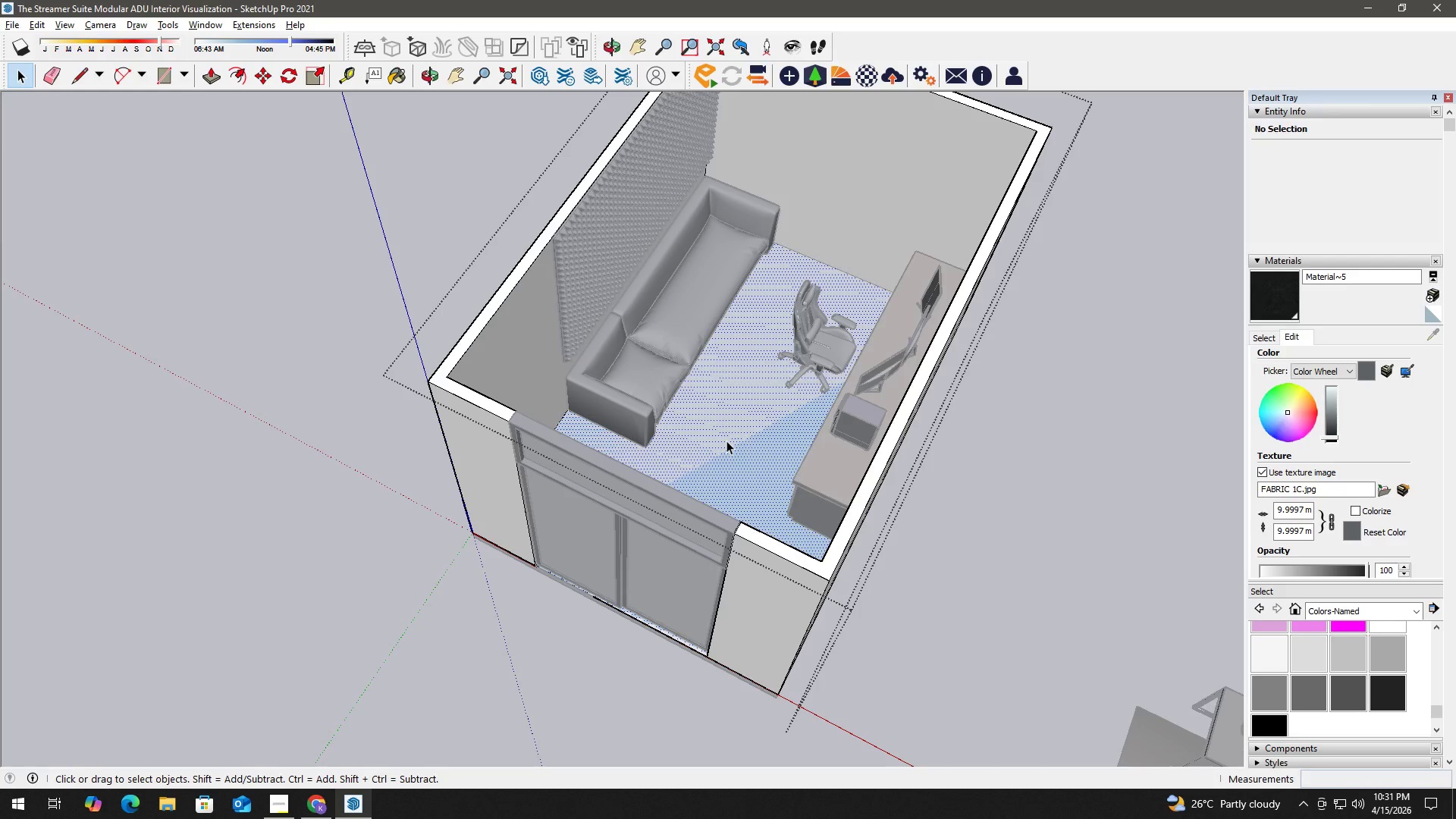 
key(Delete)
 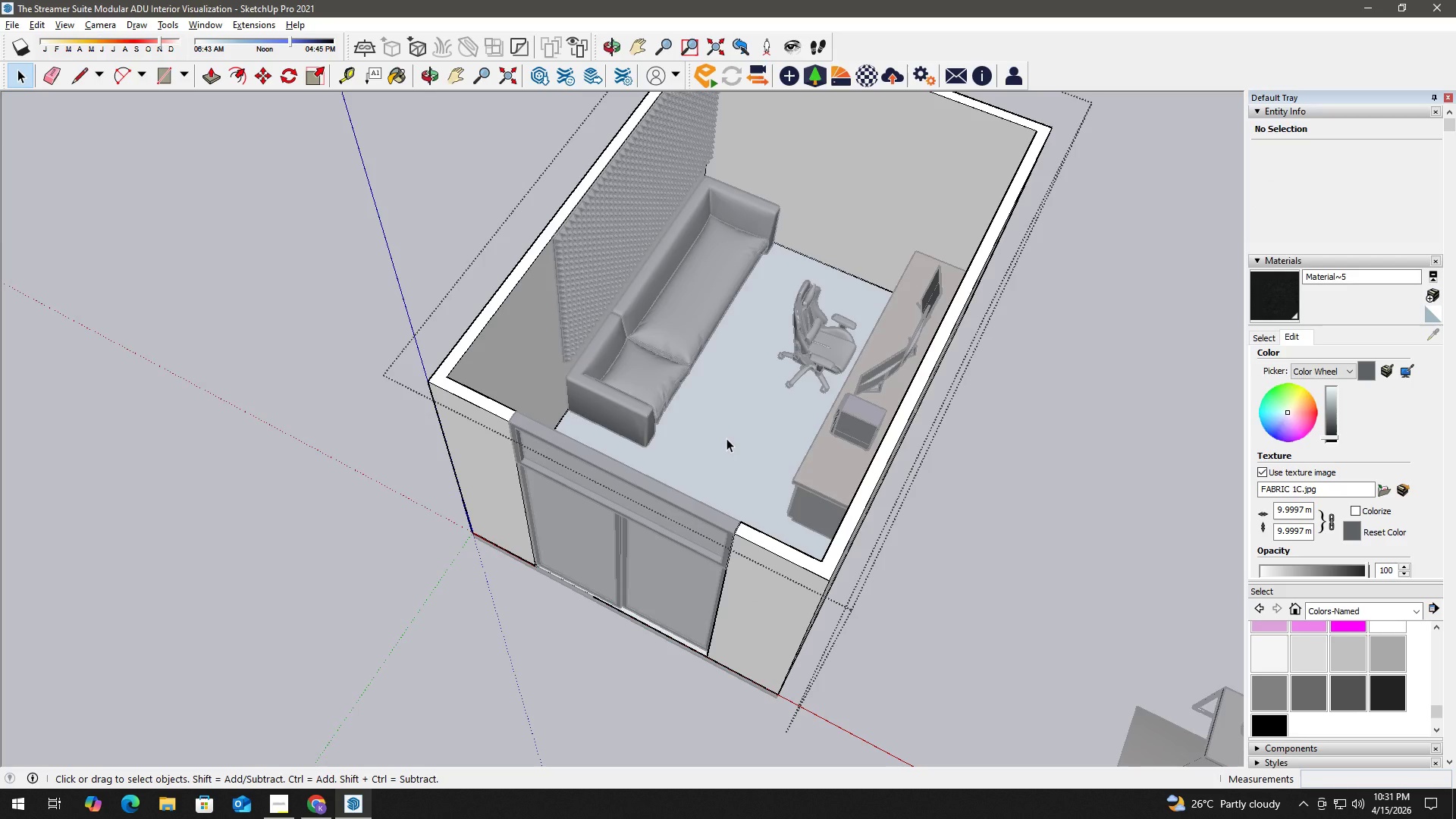 
key(Escape)
 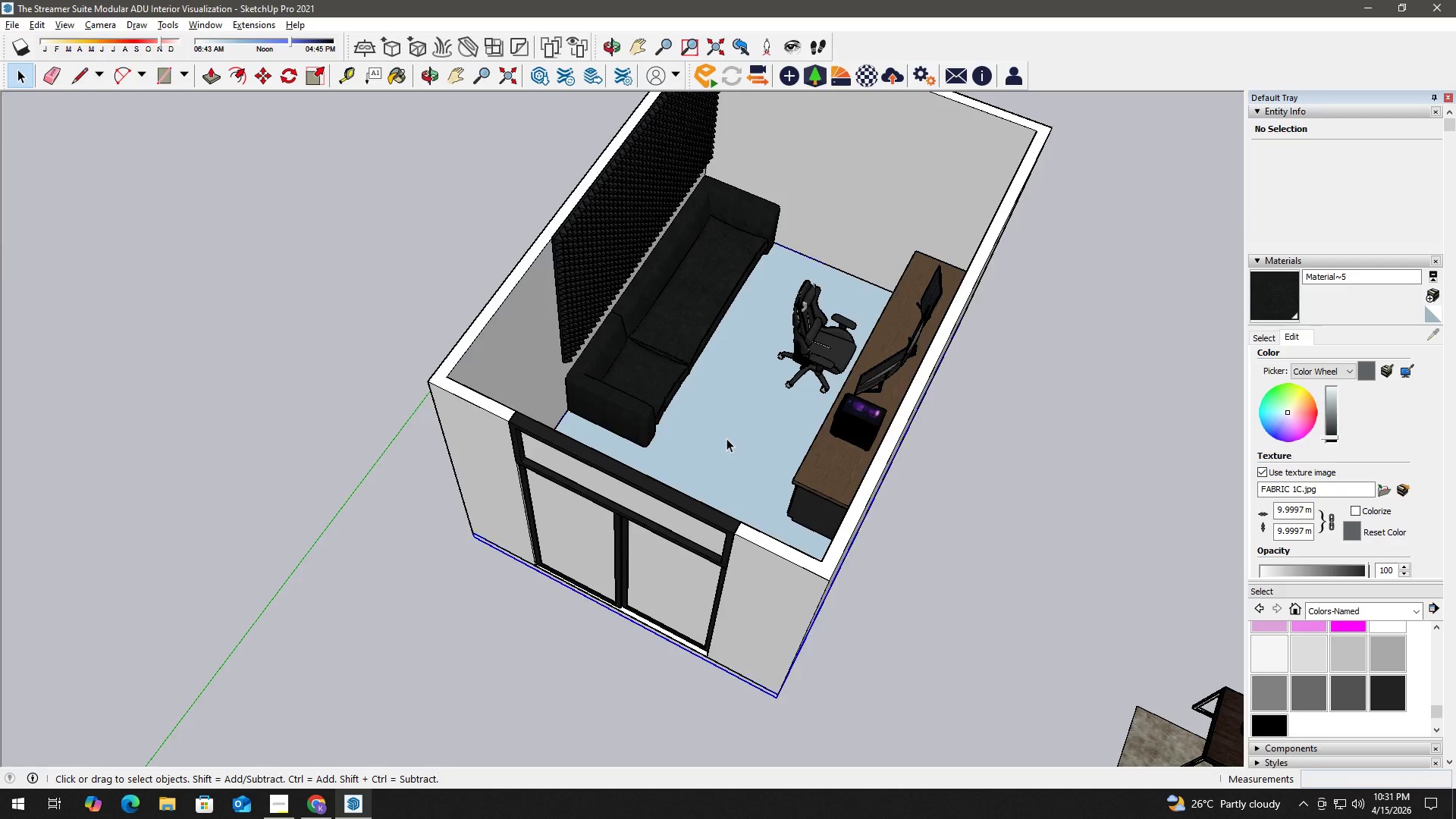 
double_click([726, 438])
 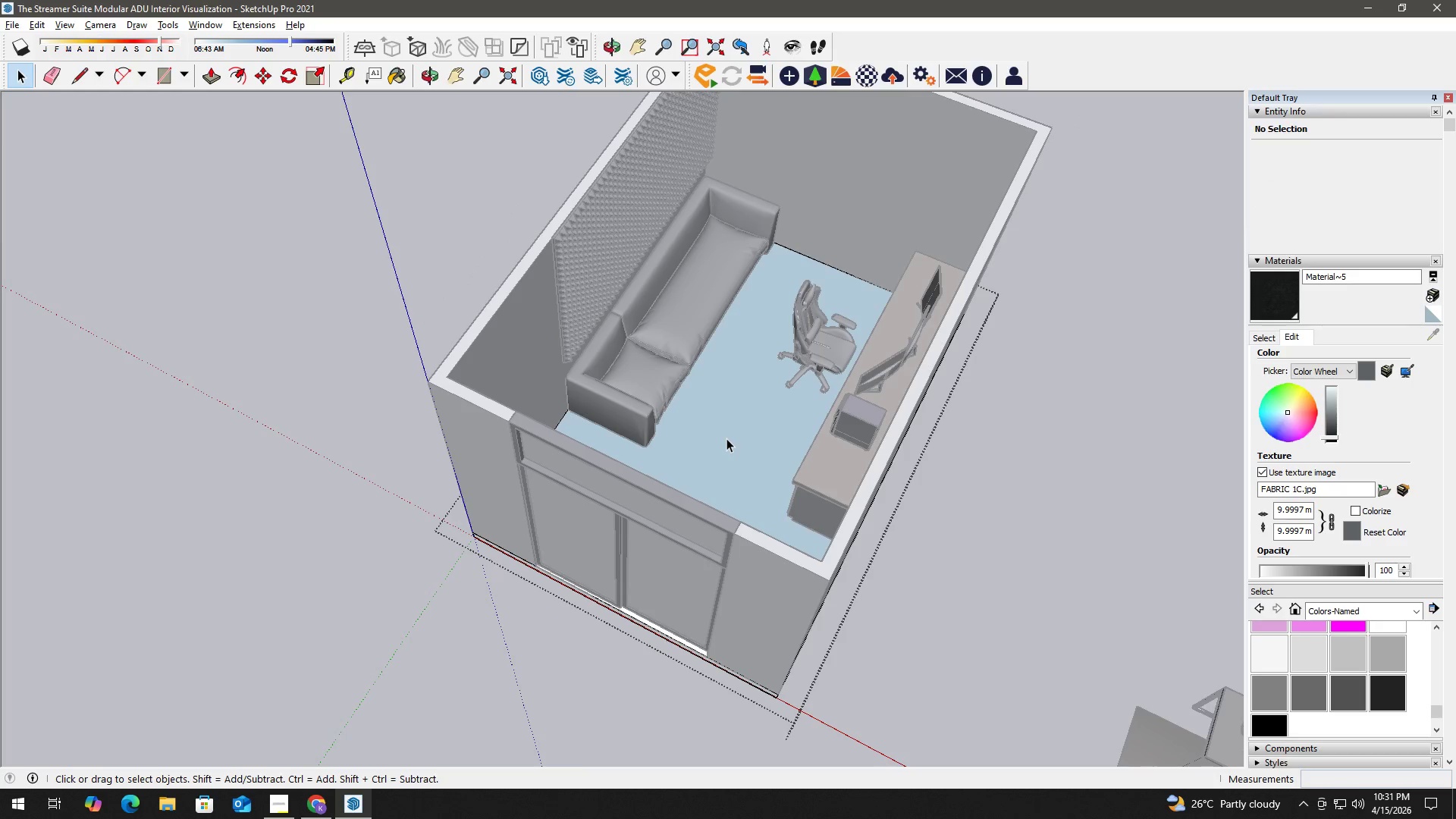 
triple_click([726, 438])
 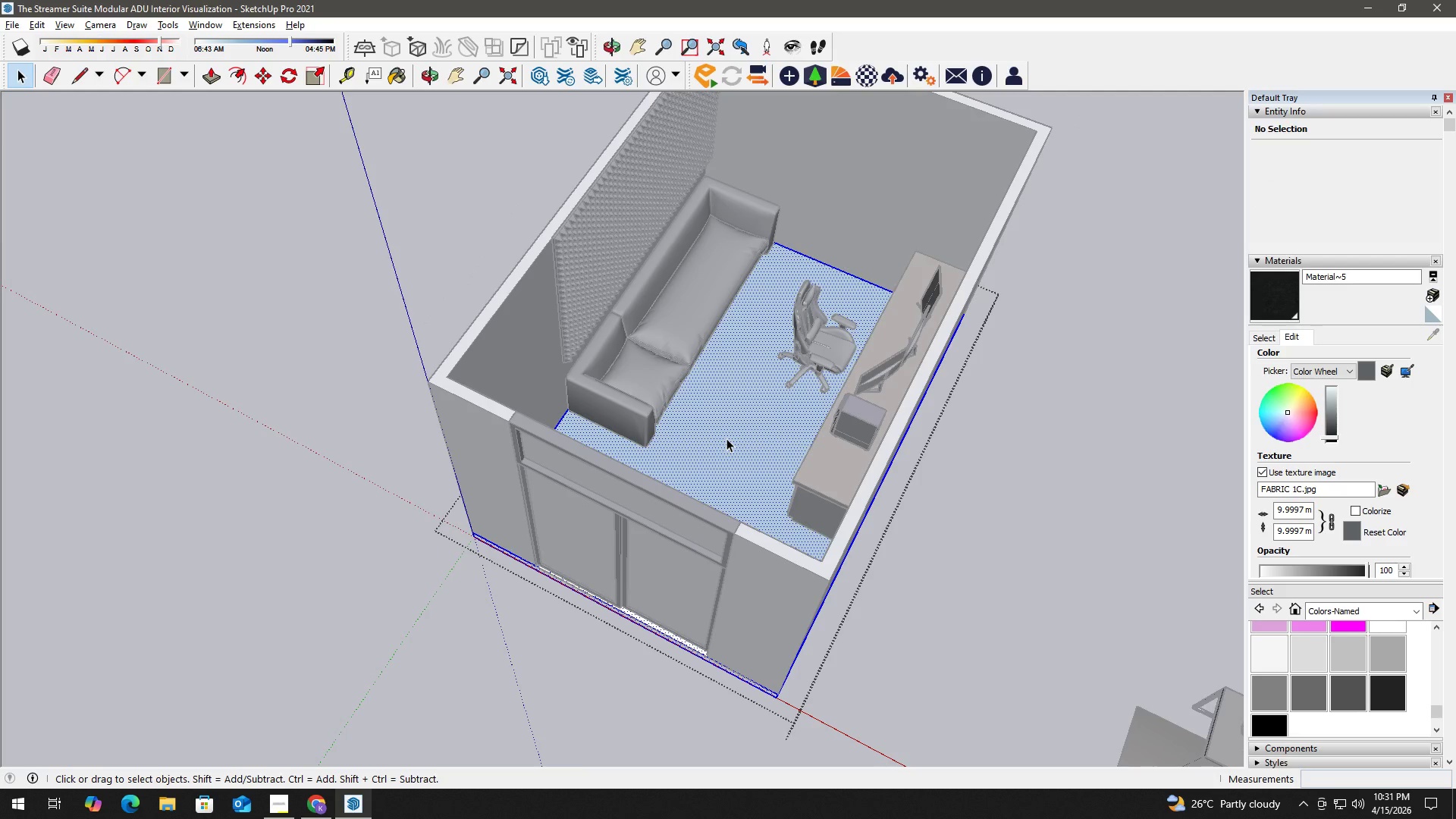 
triple_click([726, 438])
 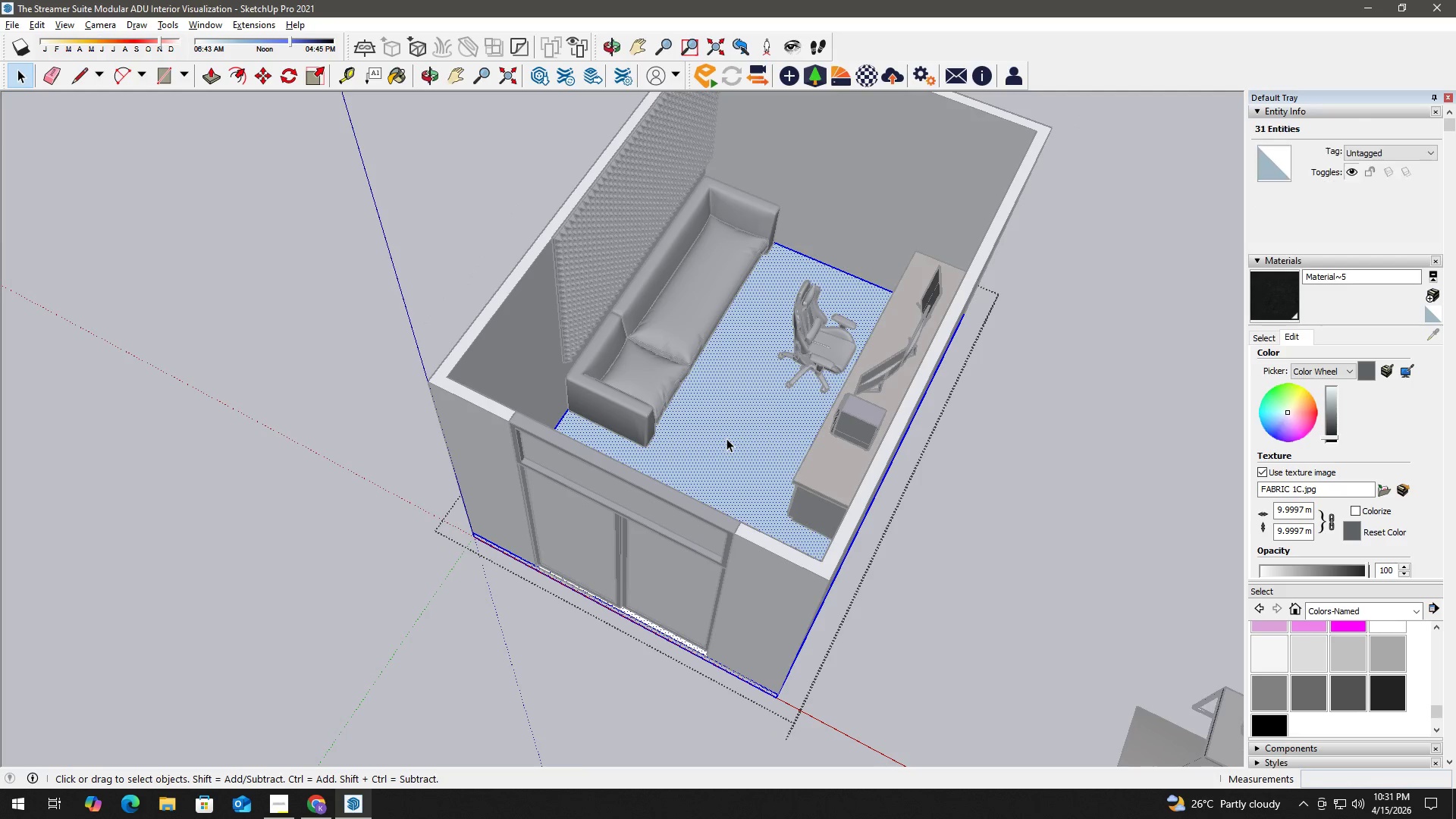 
triple_click([726, 438])
 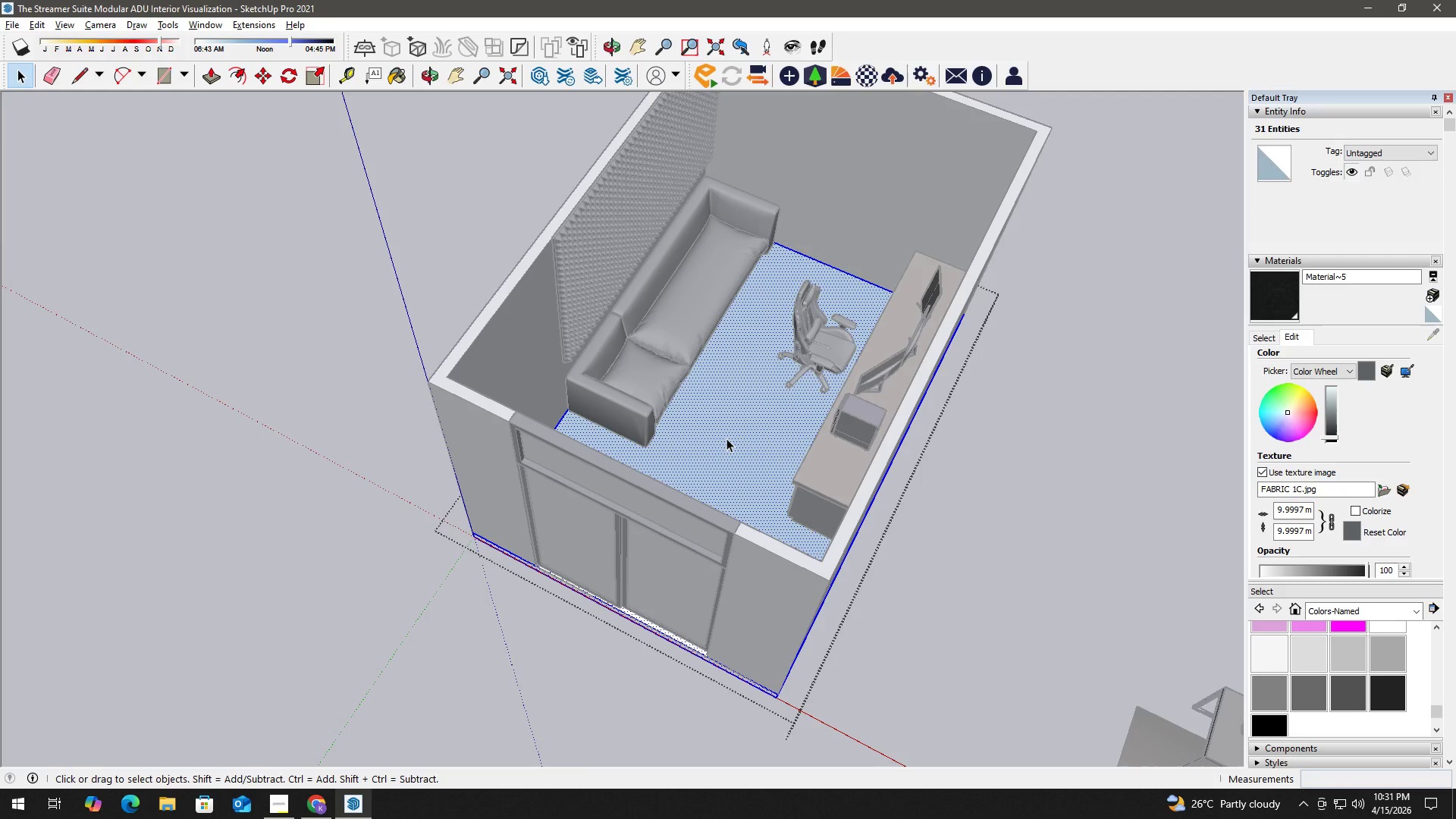 
triple_click([726, 438])
 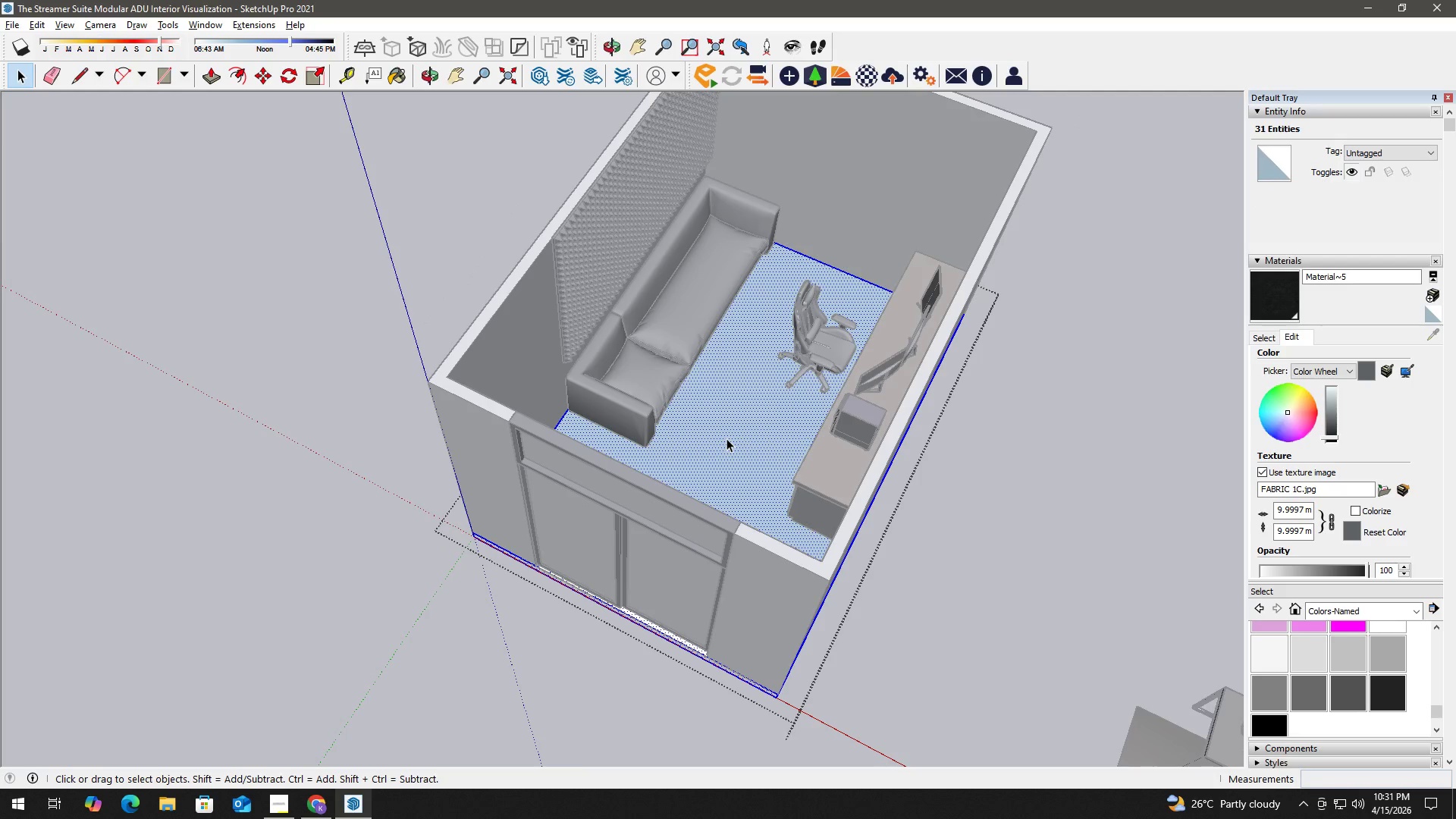 
triple_click([726, 438])
 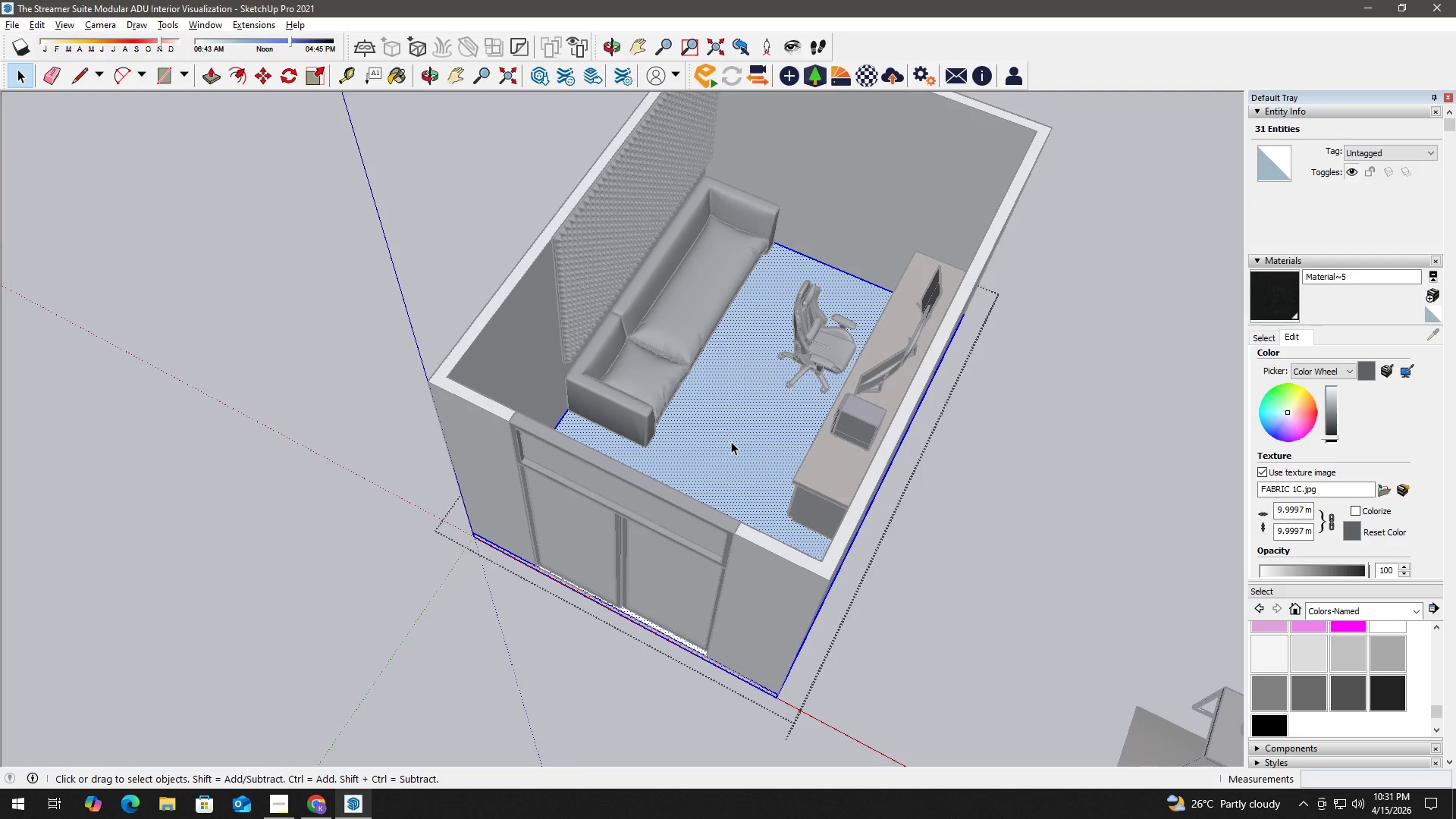 
key(B)
 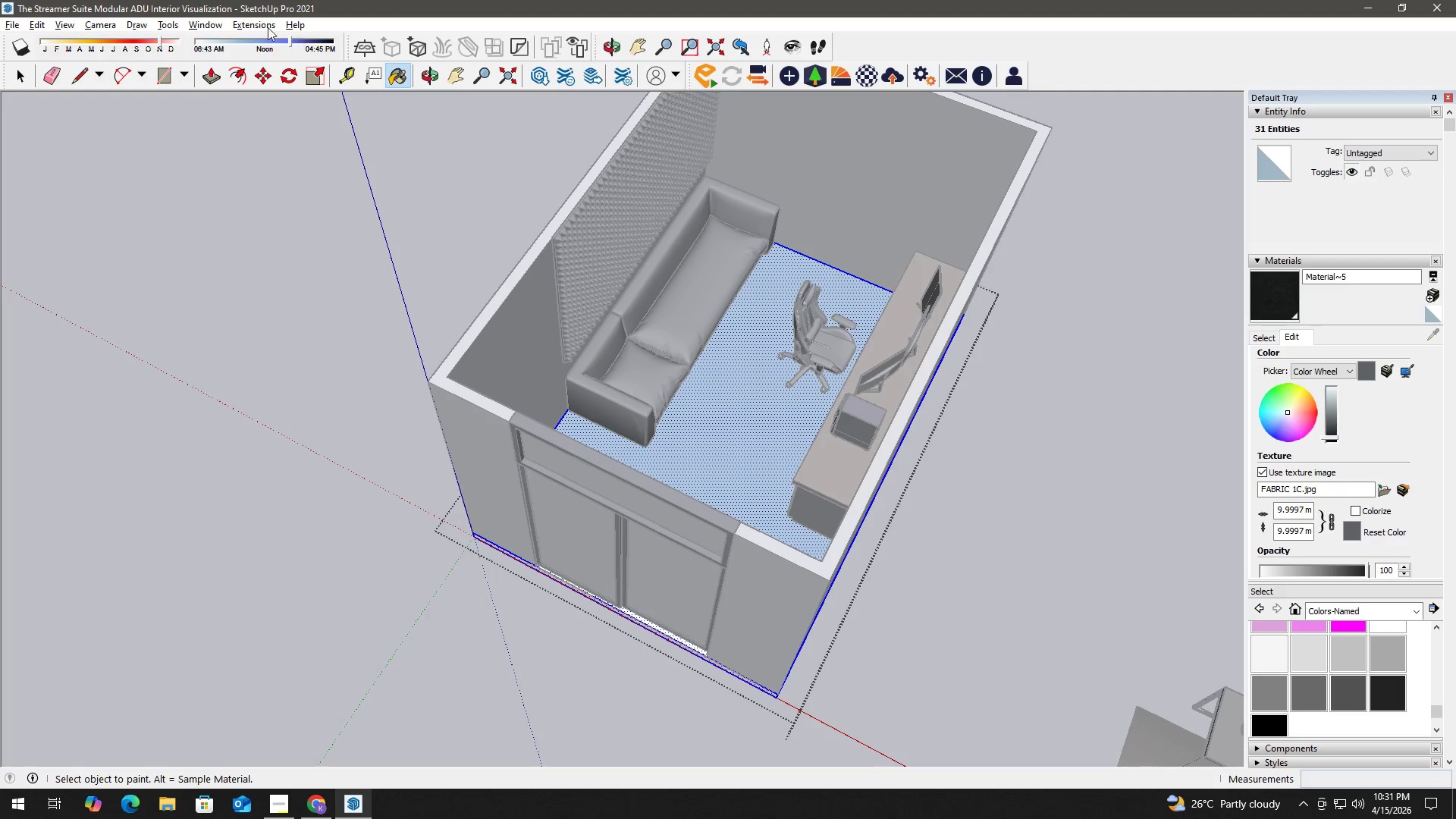 
left_click([249, 26])
 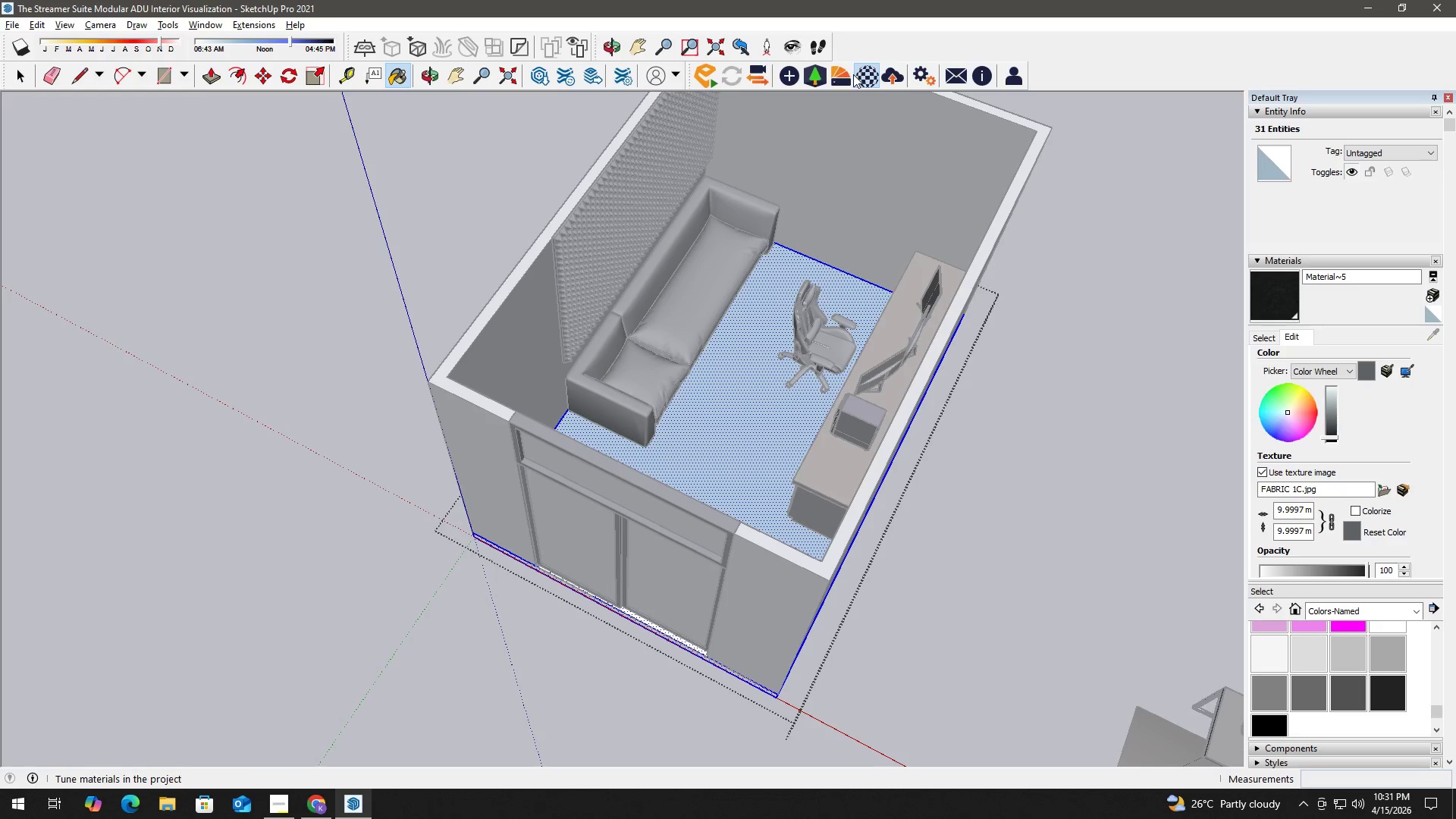 
left_click([846, 74])
 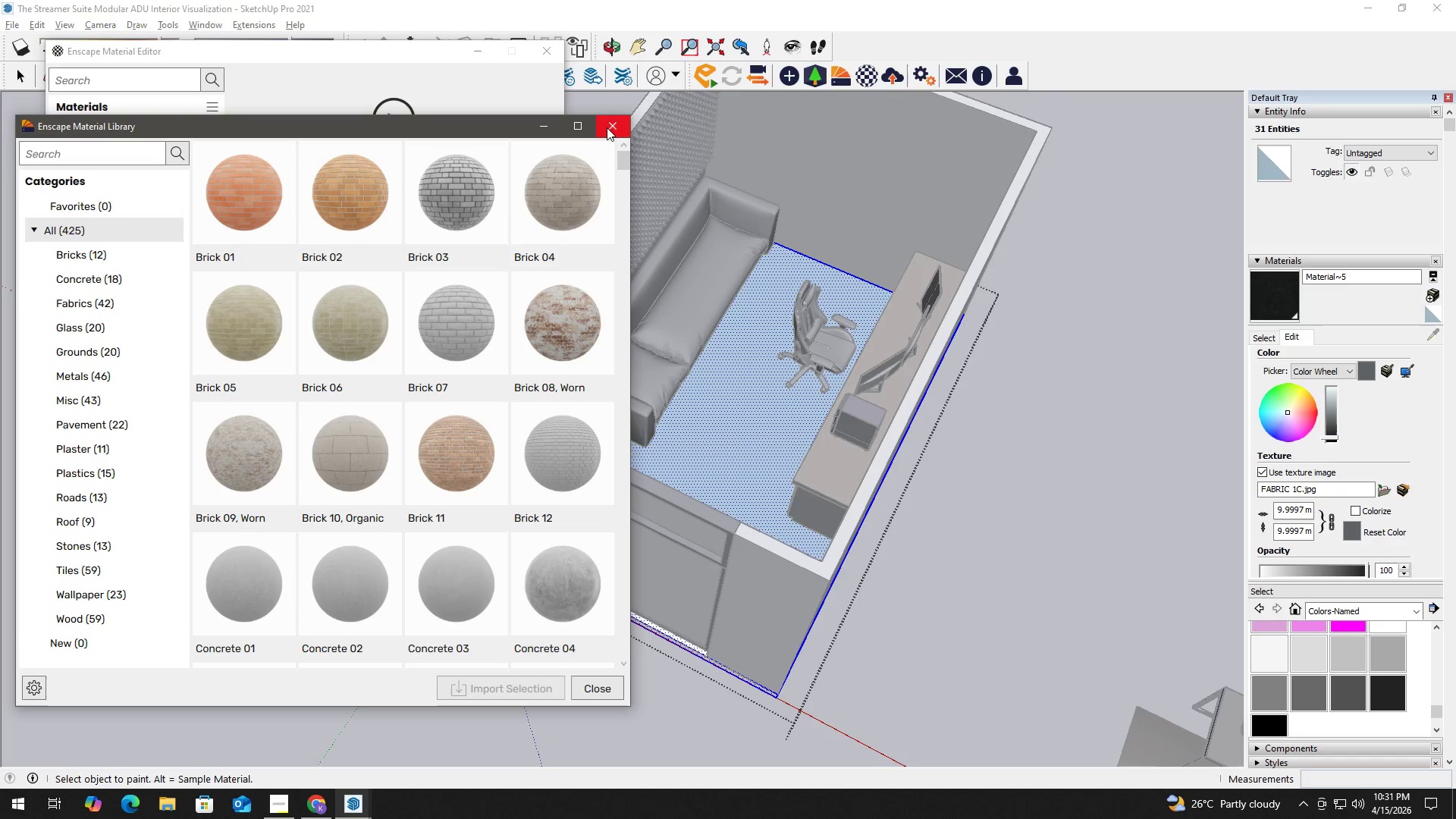 
scroll: coordinate [425, 566], scroll_direction: down, amount: 10.0
 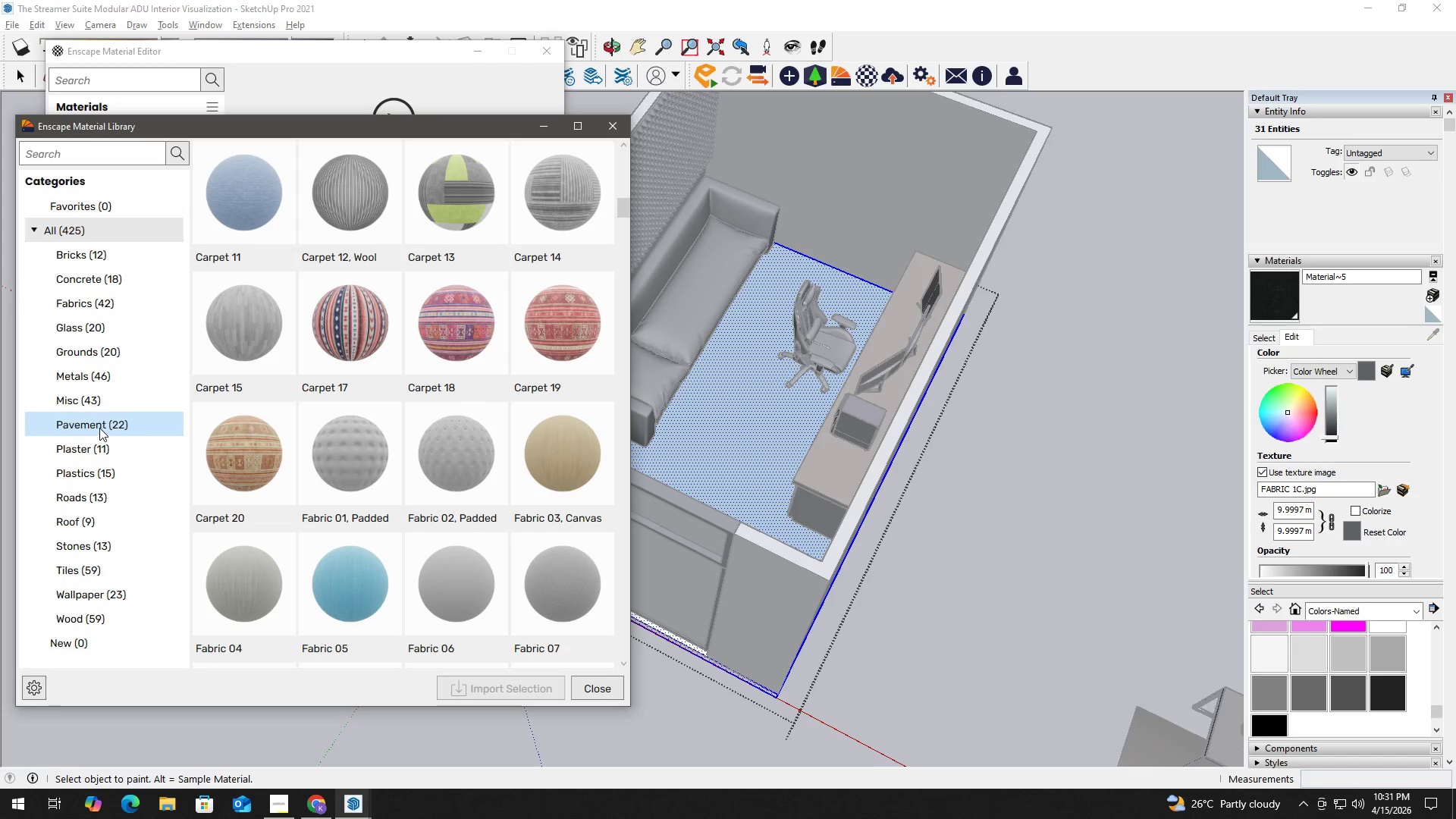 
left_click([99, 276])
 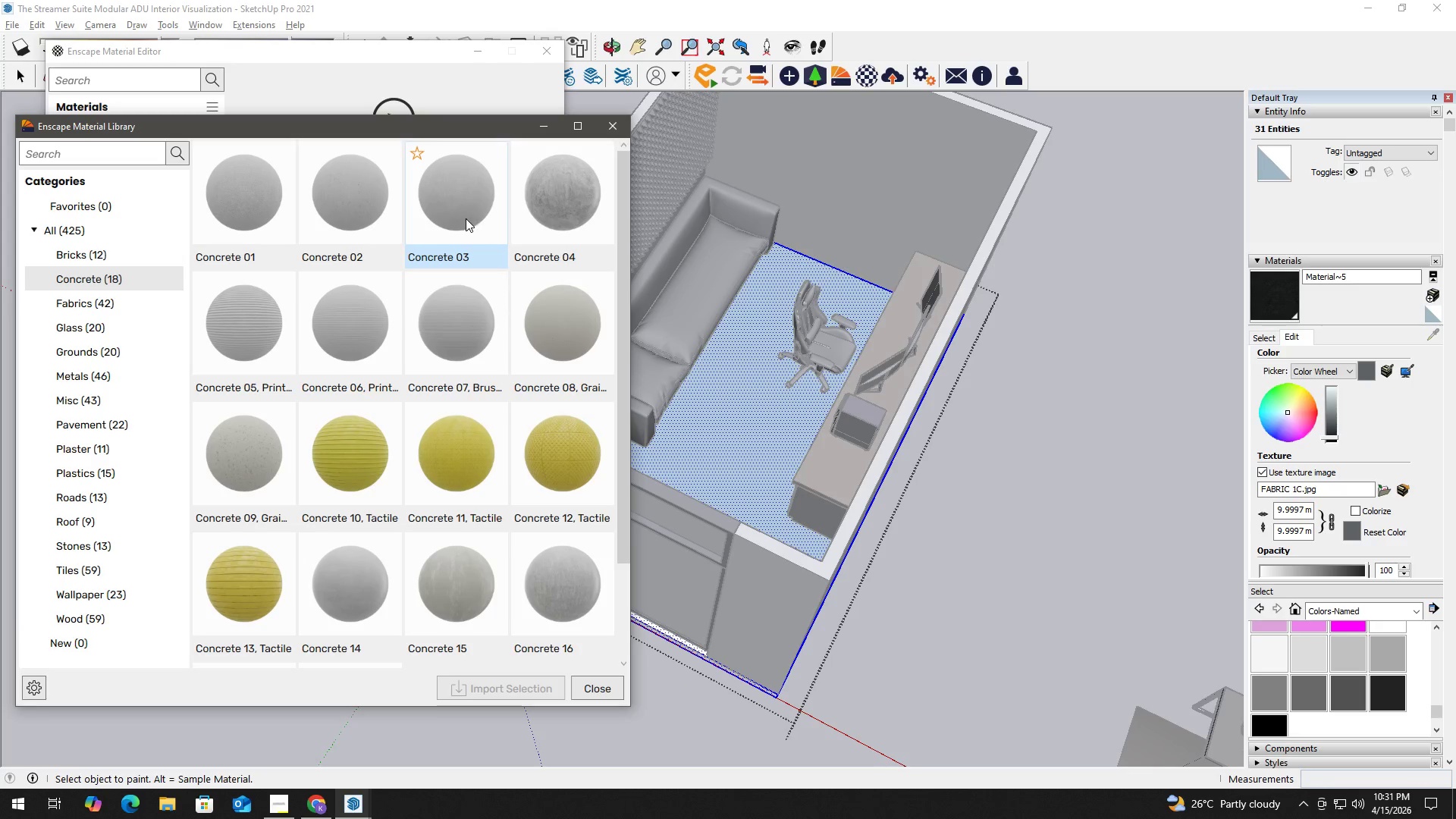 
left_click([534, 211])
 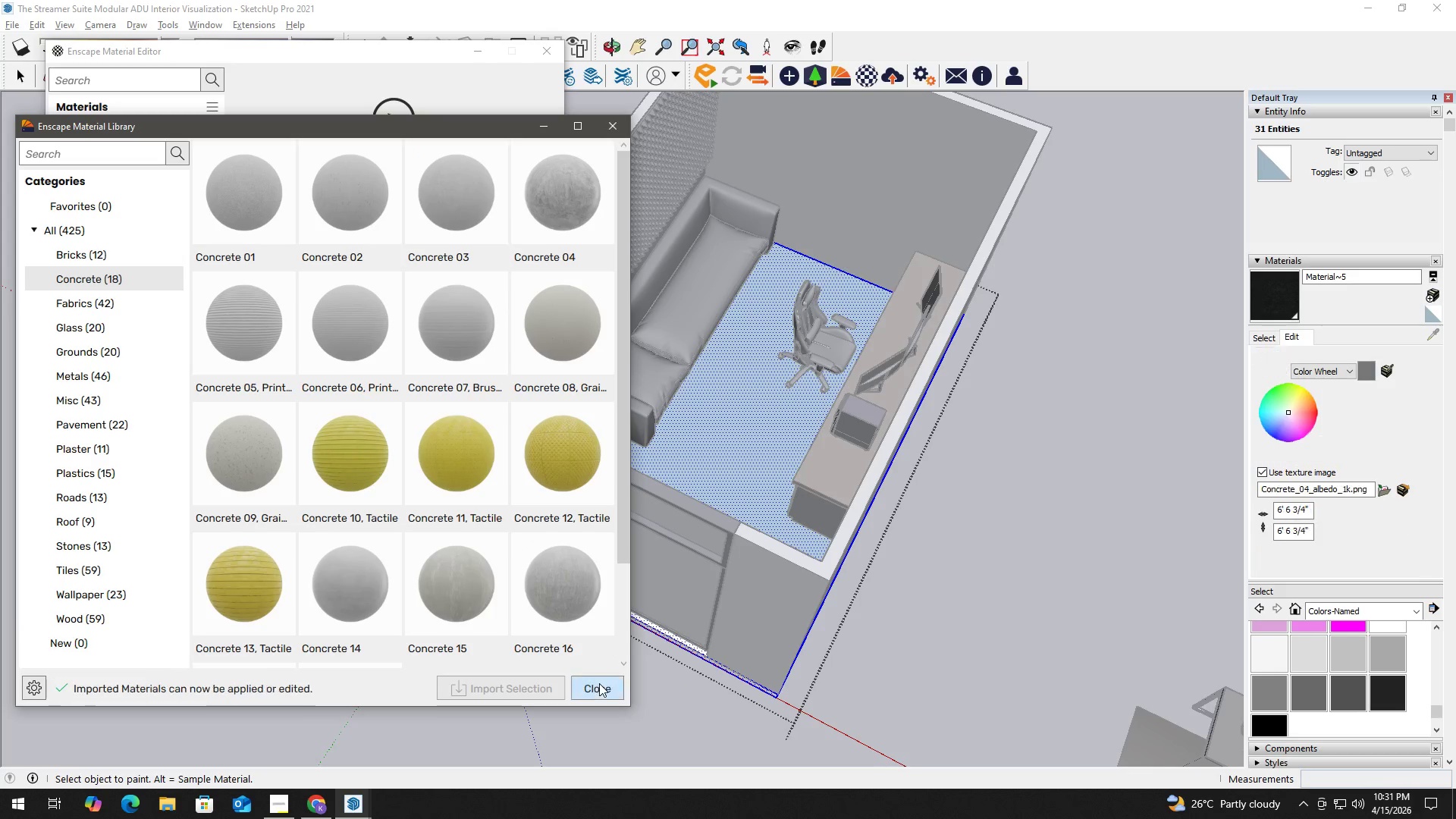 
wait(5.53)
 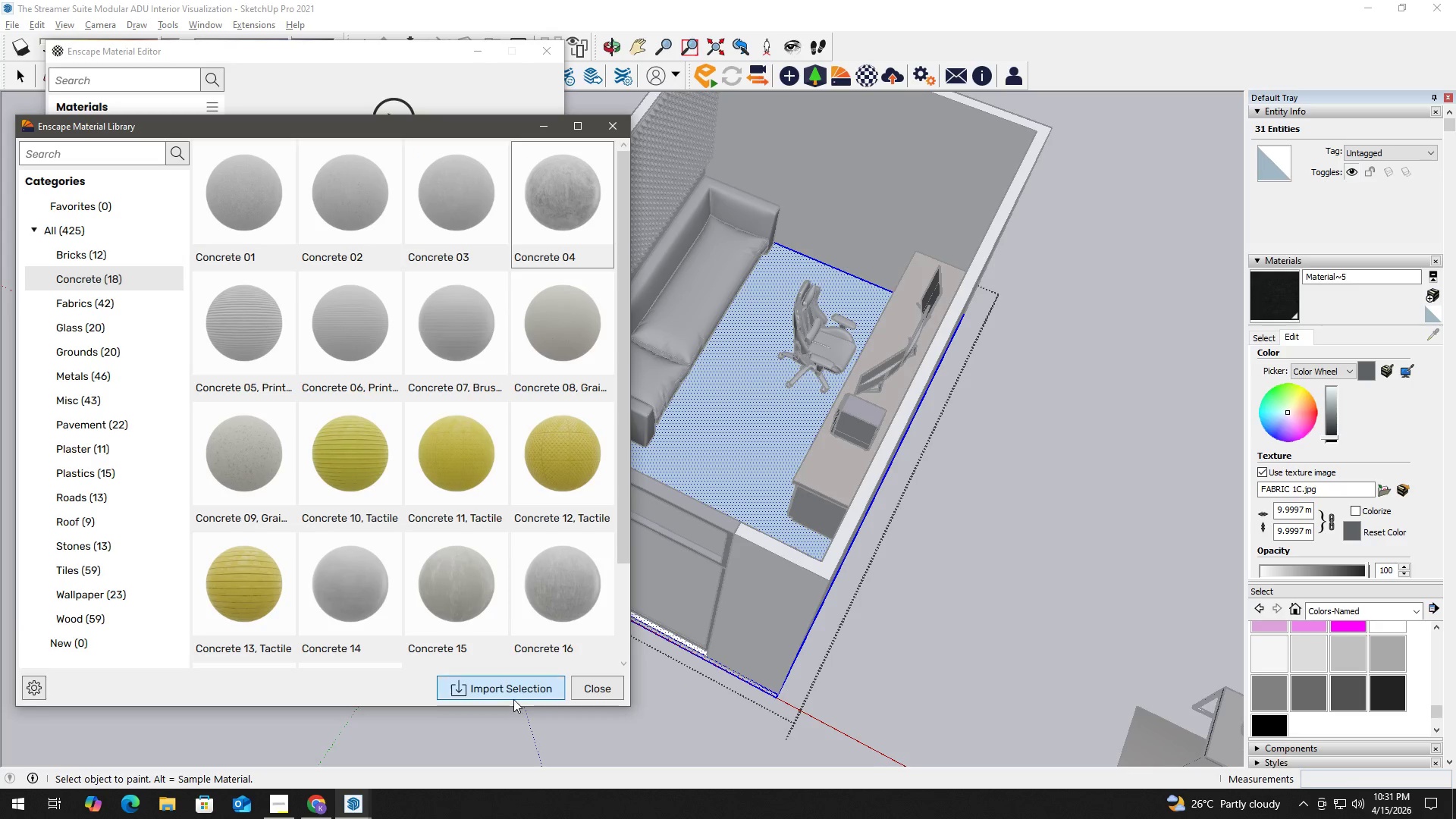 
left_click([734, 464])
 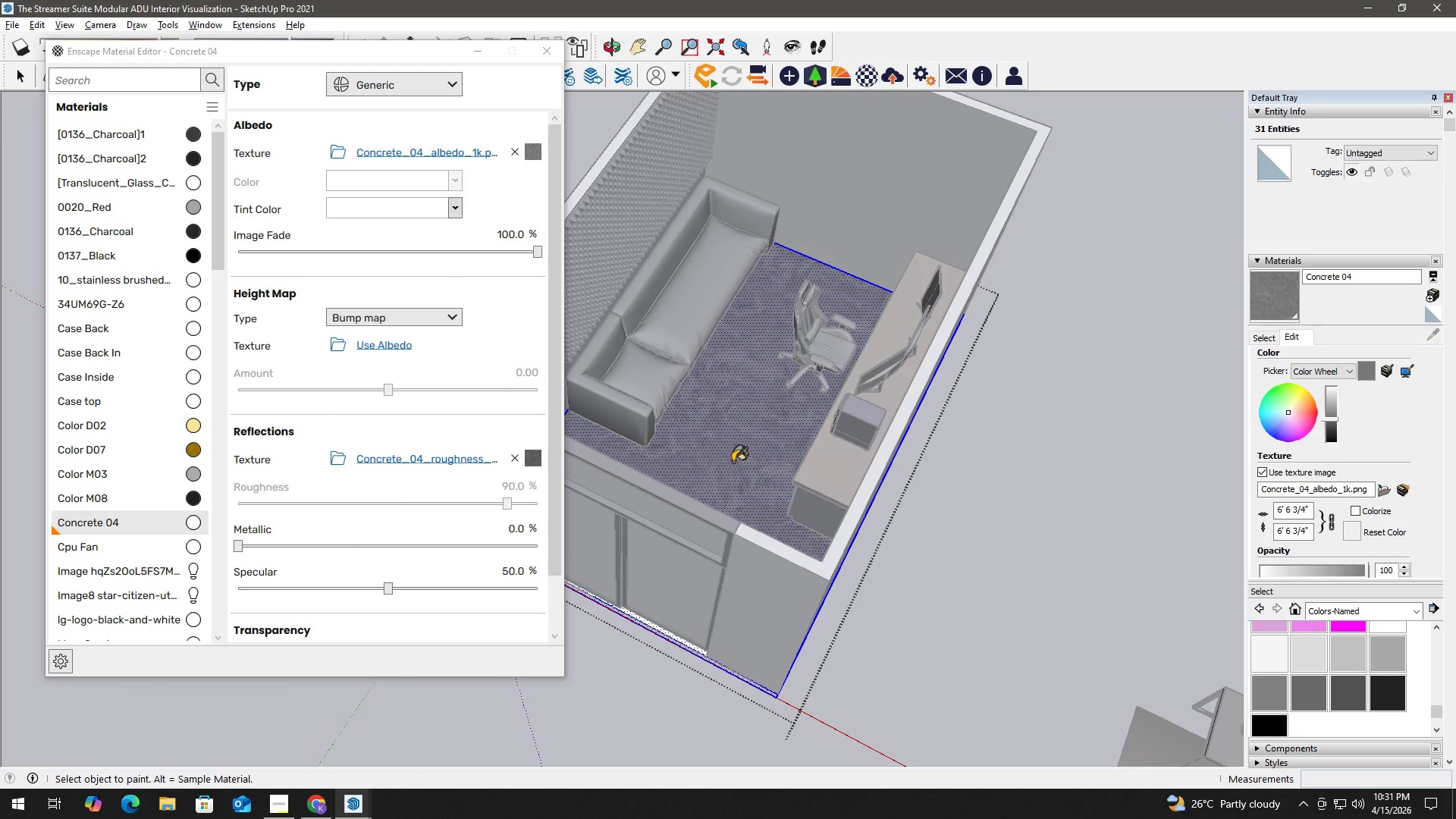 
key(Space)
 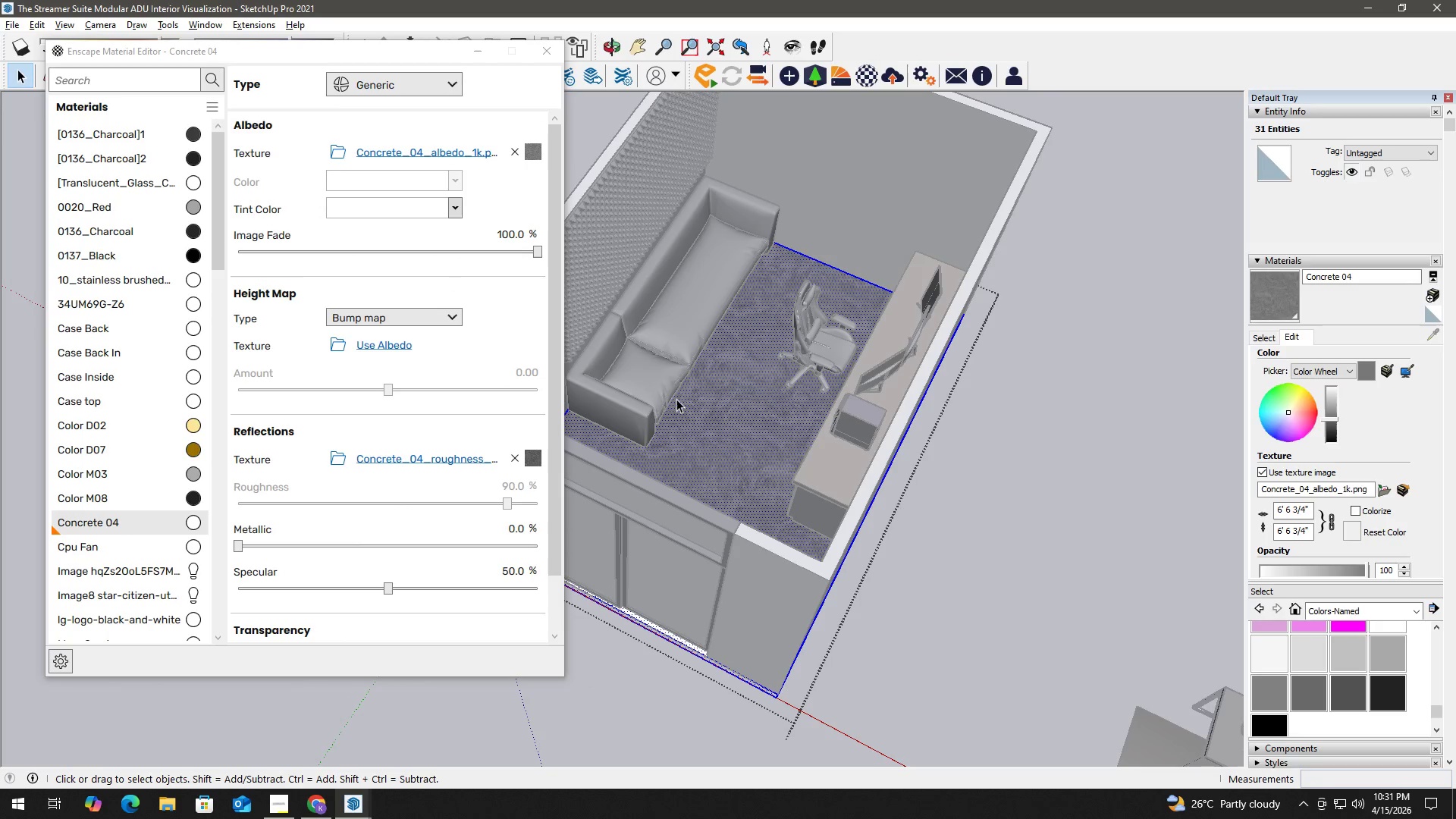 
scroll: coordinate [761, 489], scroll_direction: up, amount: 3.0
 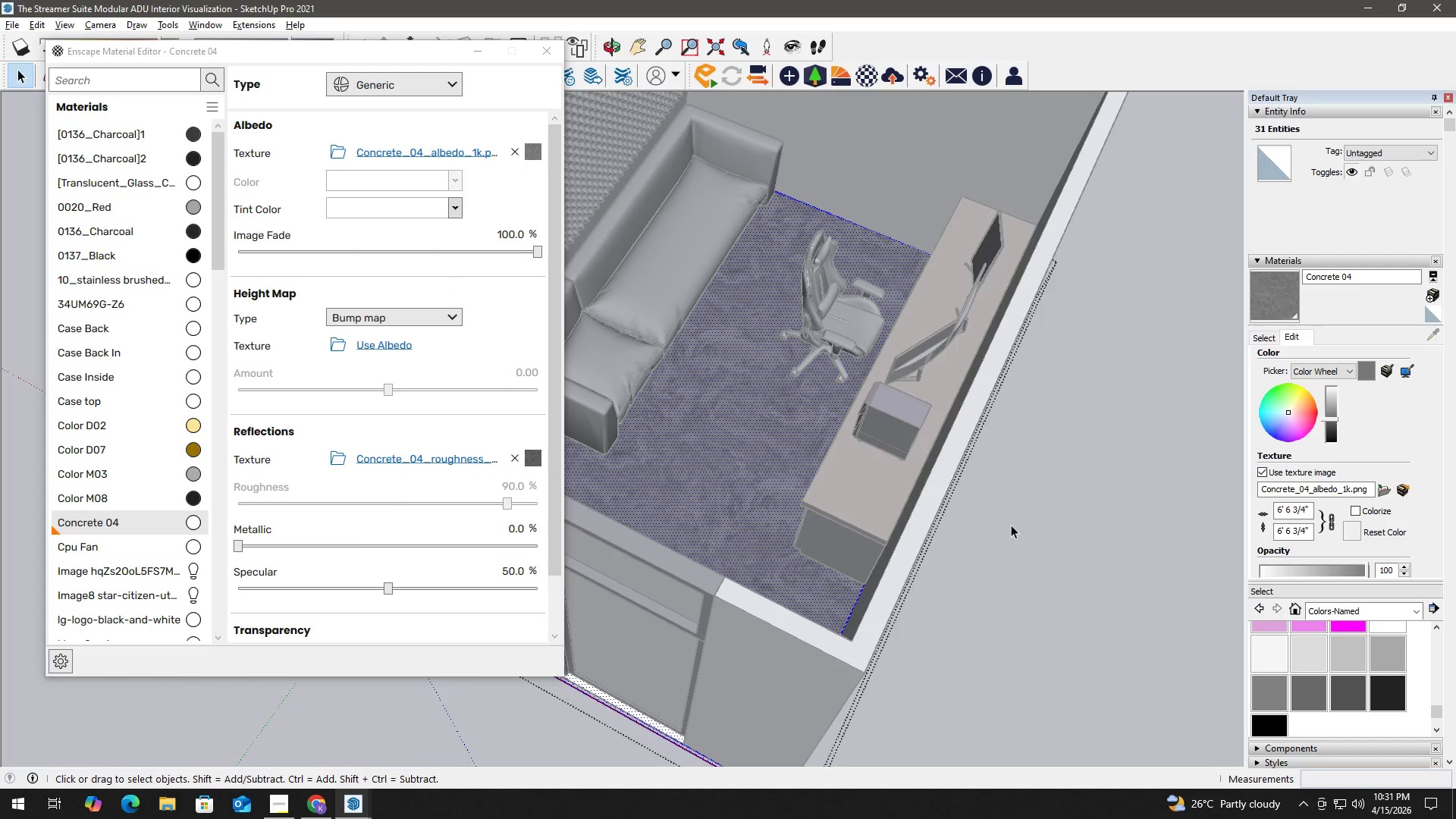 
left_click([1047, 528])
 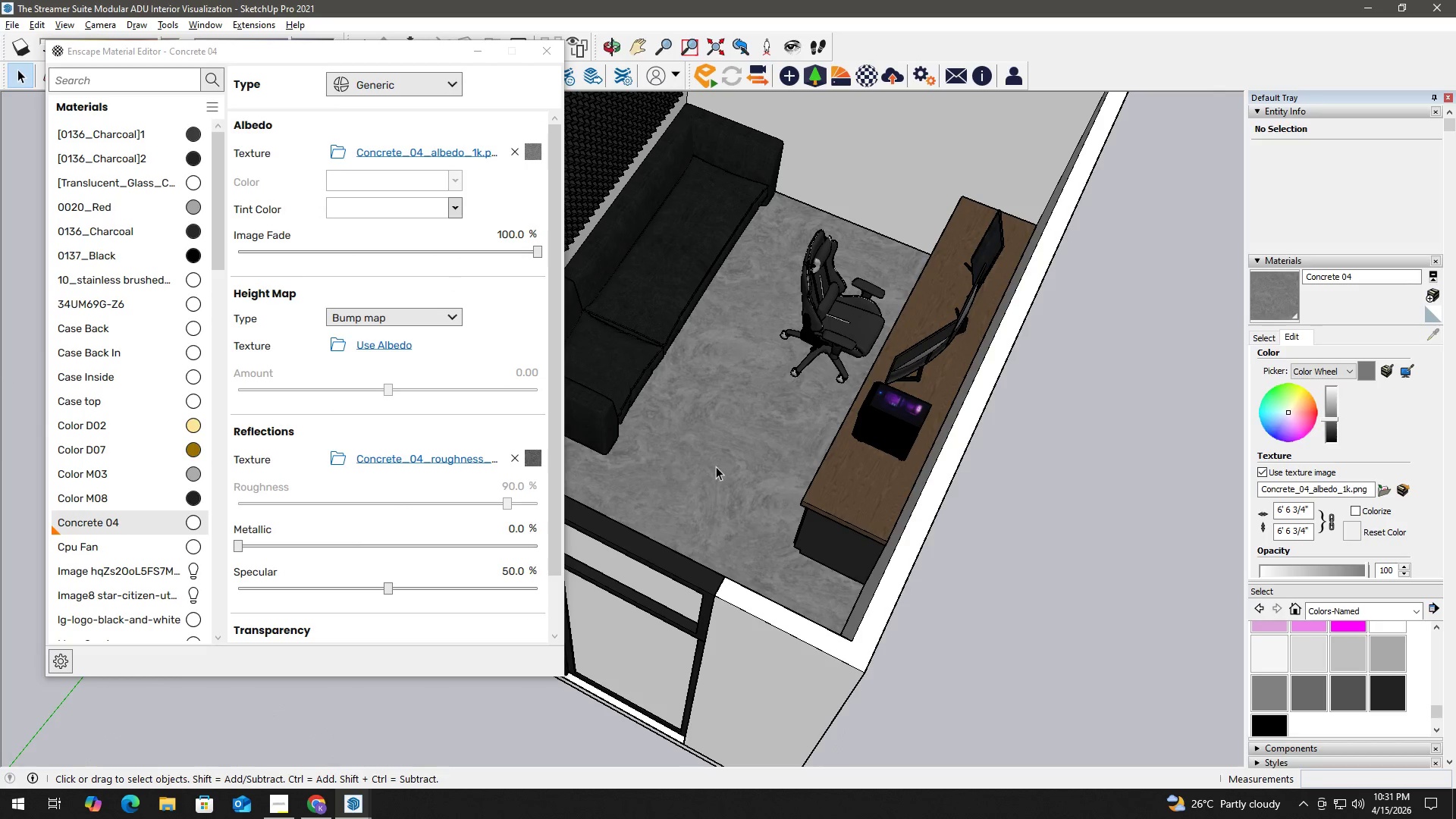 
scroll: coordinate [717, 465], scroll_direction: up, amount: 1.0
 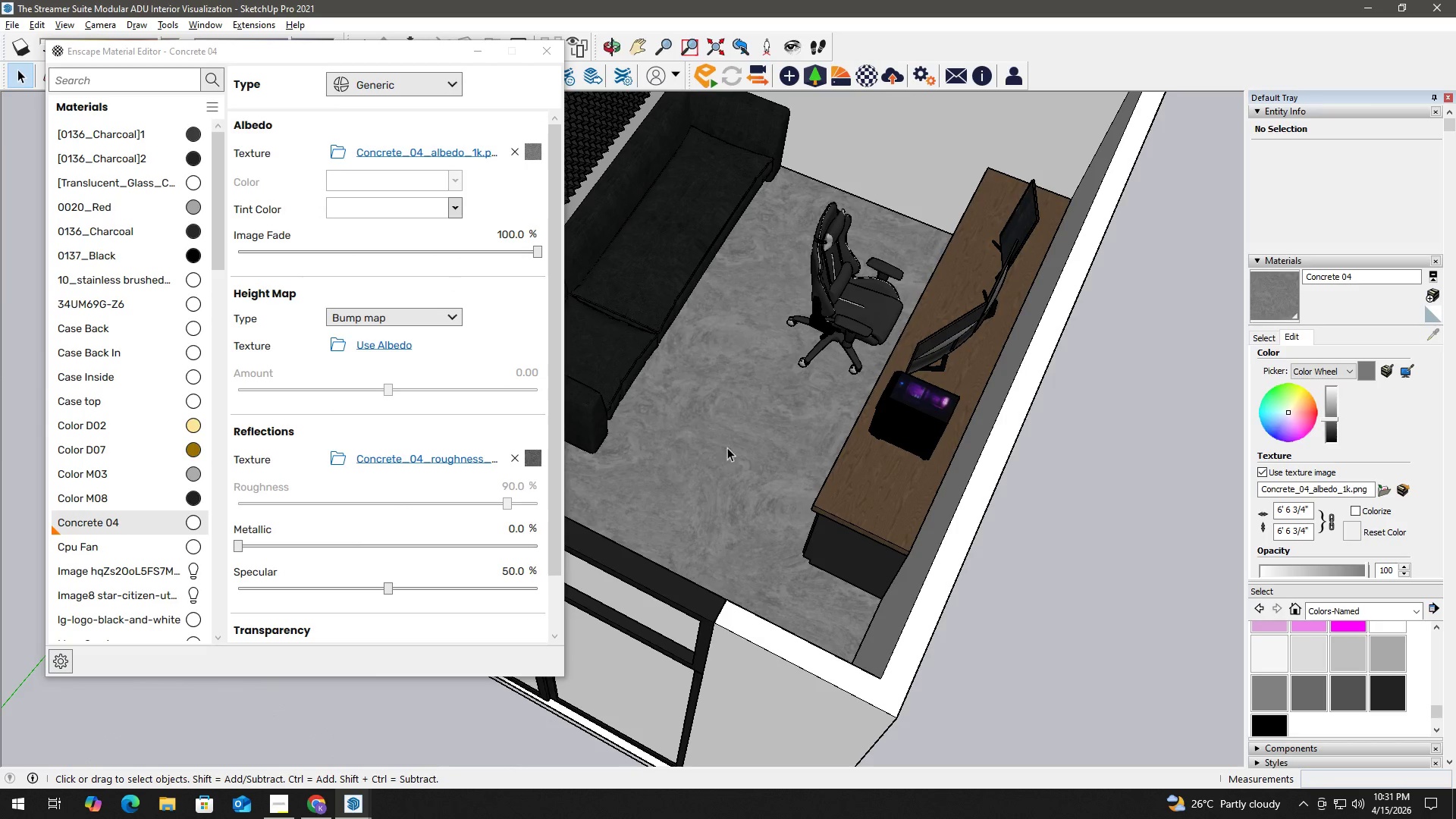 
double_click([728, 445])
 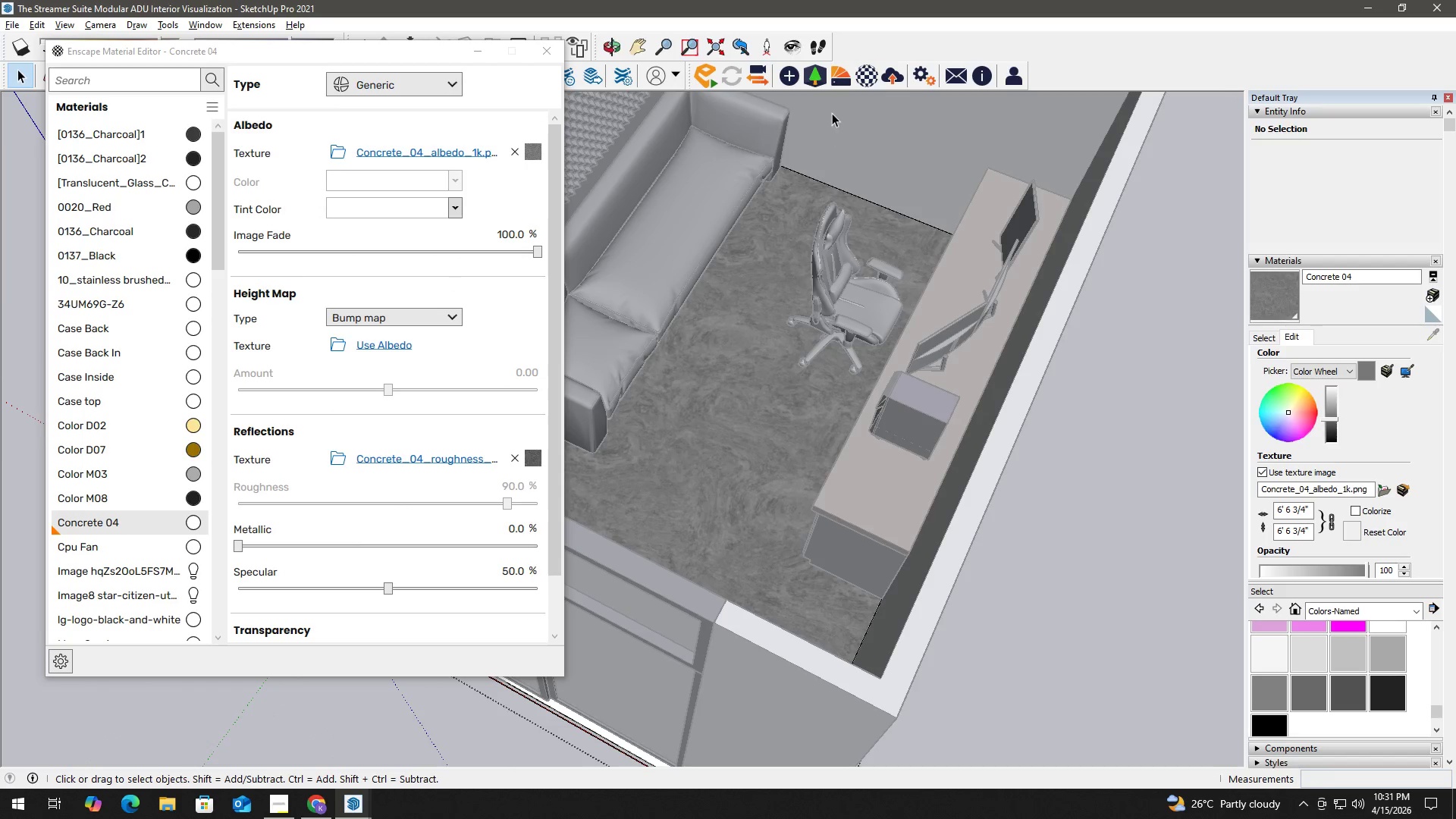 
left_click([834, 75])
 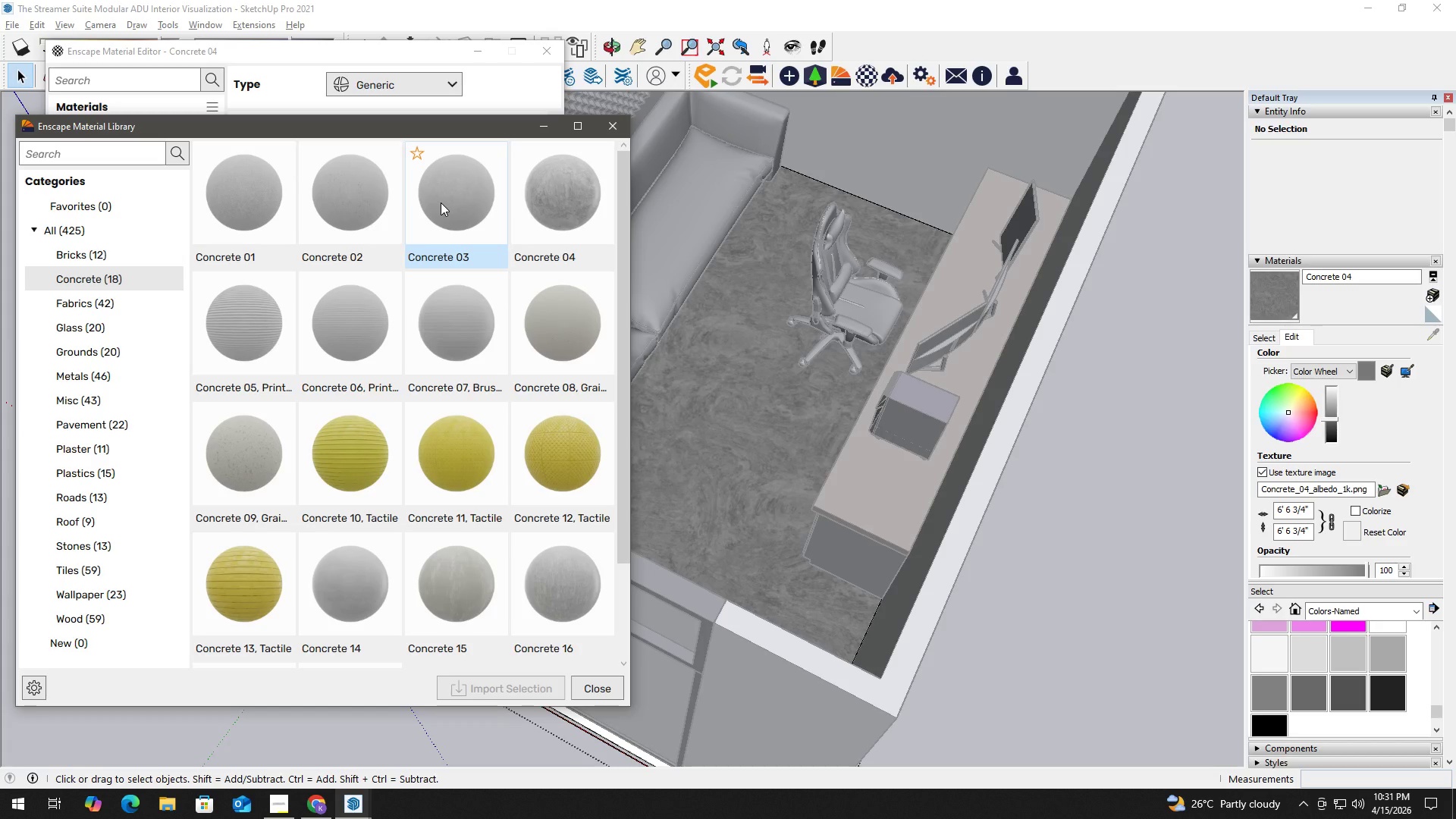 
double_click([723, 504])
 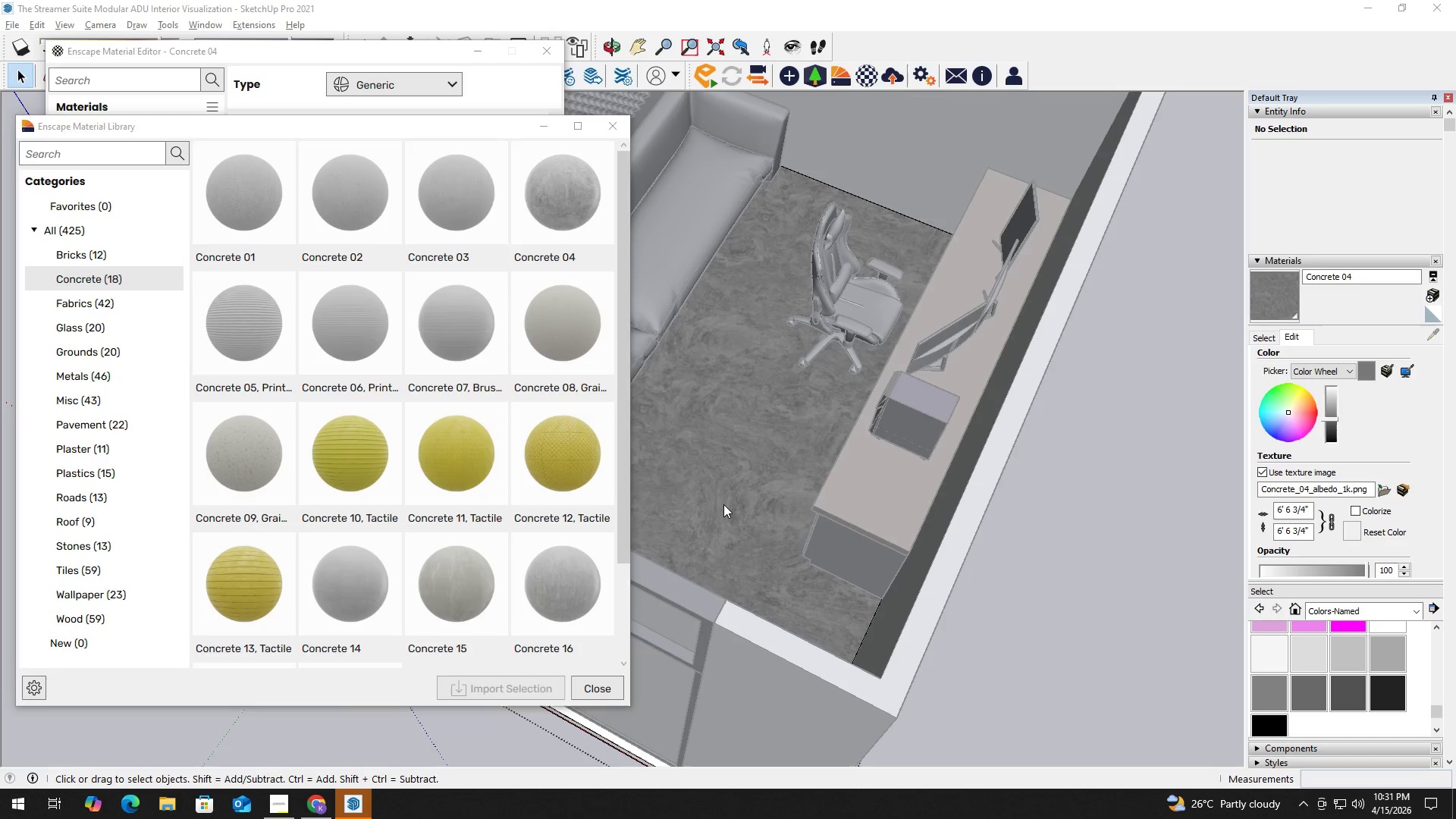 
triple_click([723, 504])
 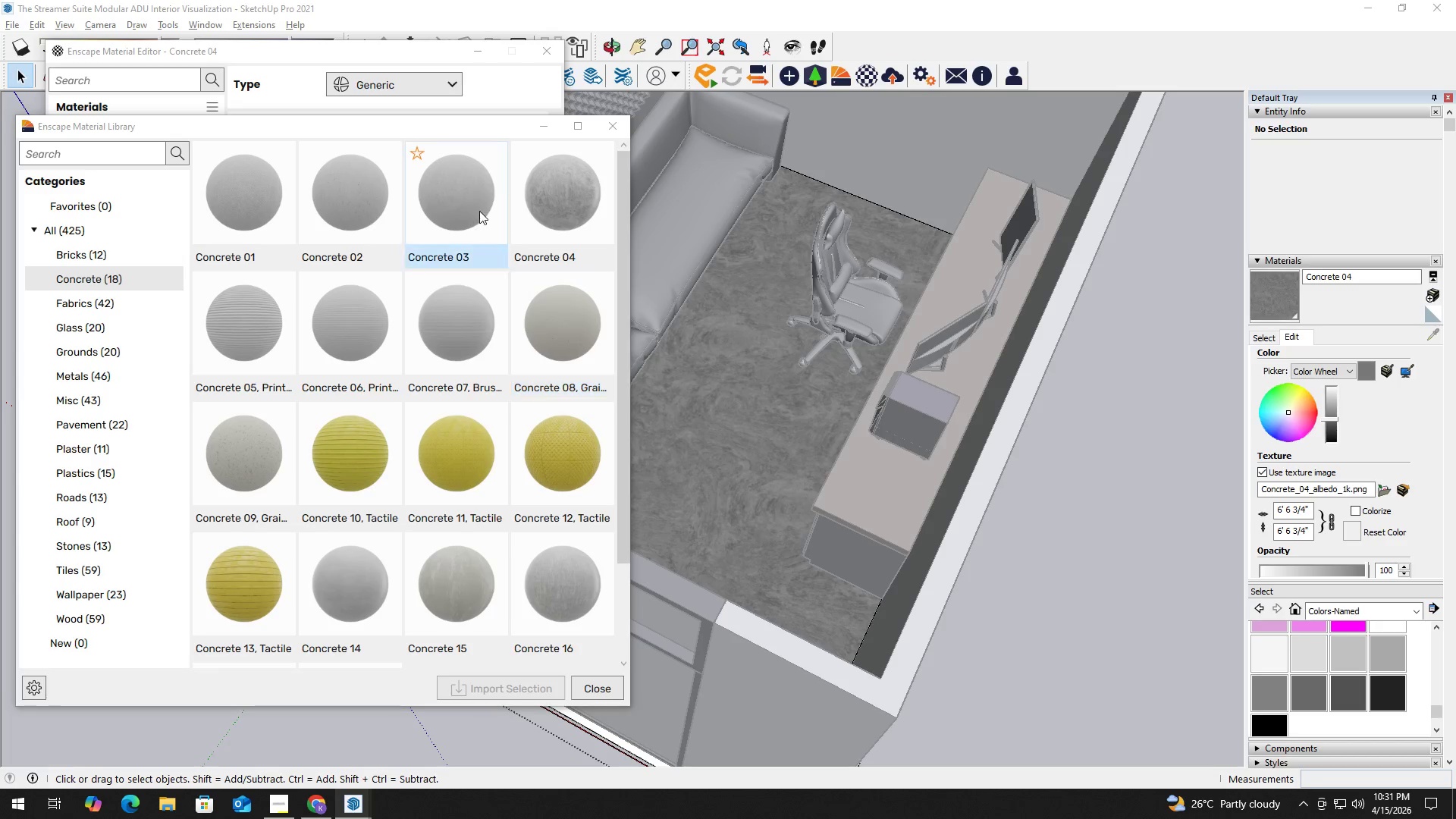 
left_click([479, 210])
 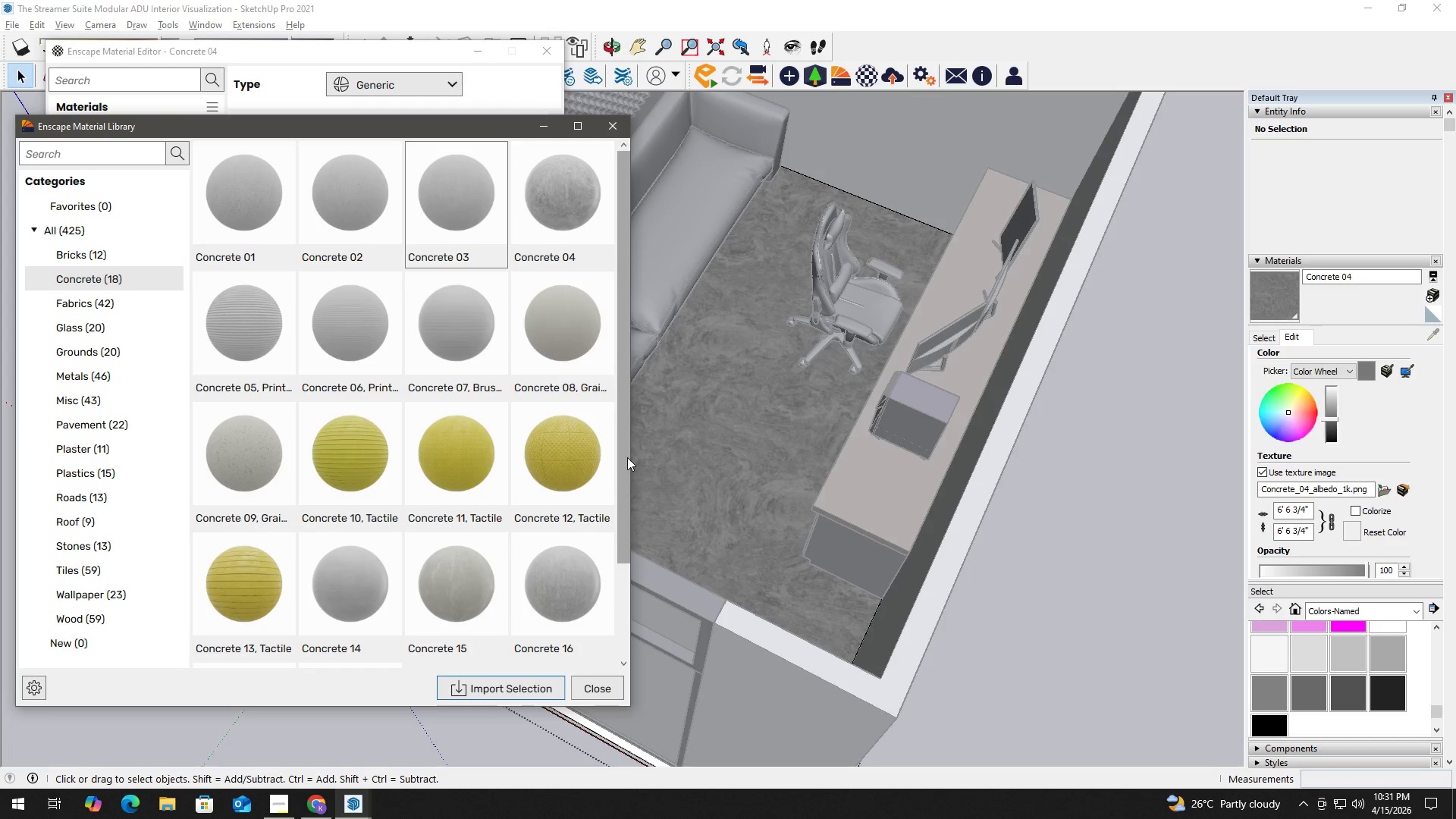 
left_click_drag(start_coordinate=[626, 460], to_coordinate=[633, 563])
 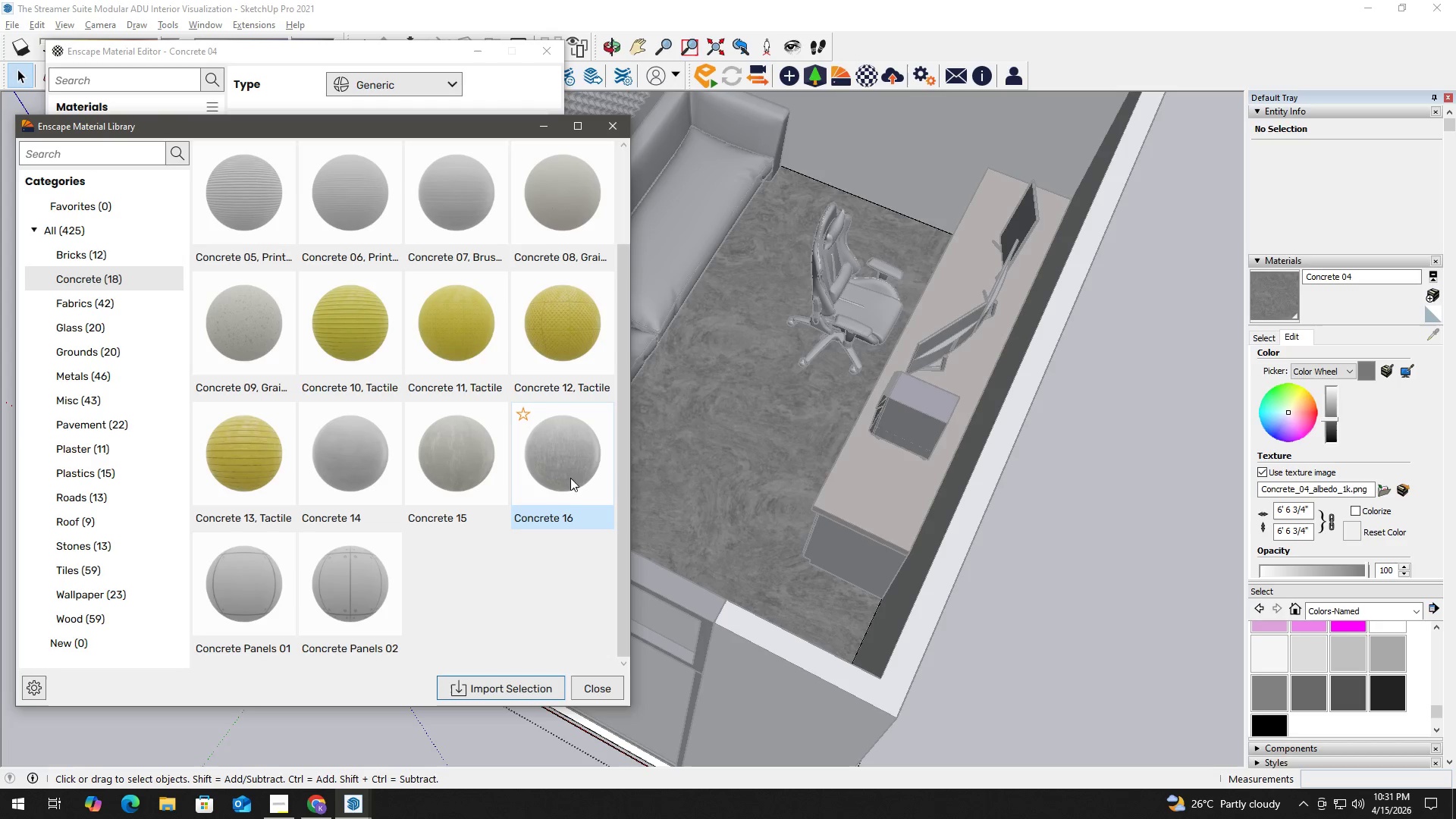 
left_click([572, 479])
 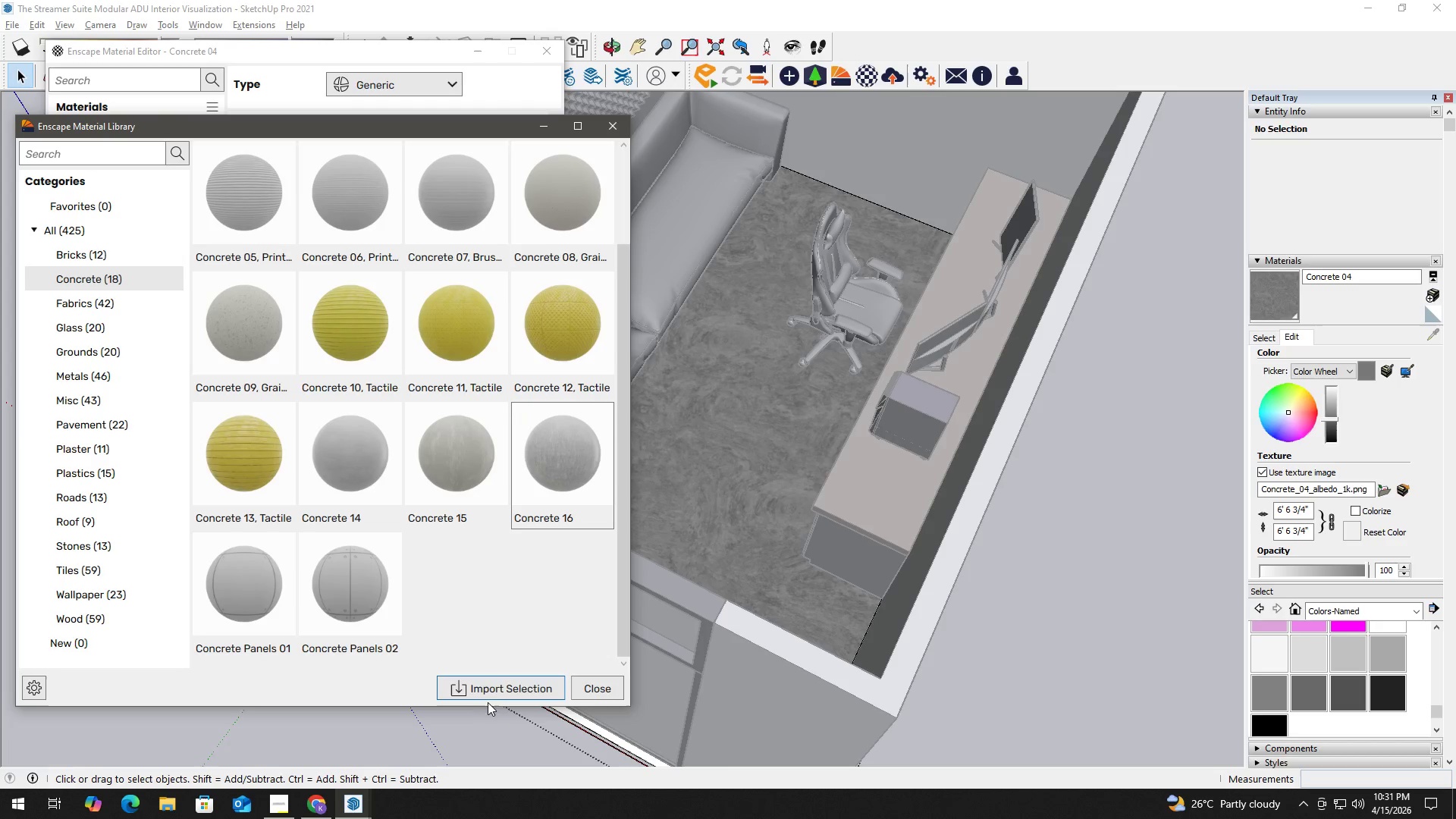 
left_click([497, 698])
 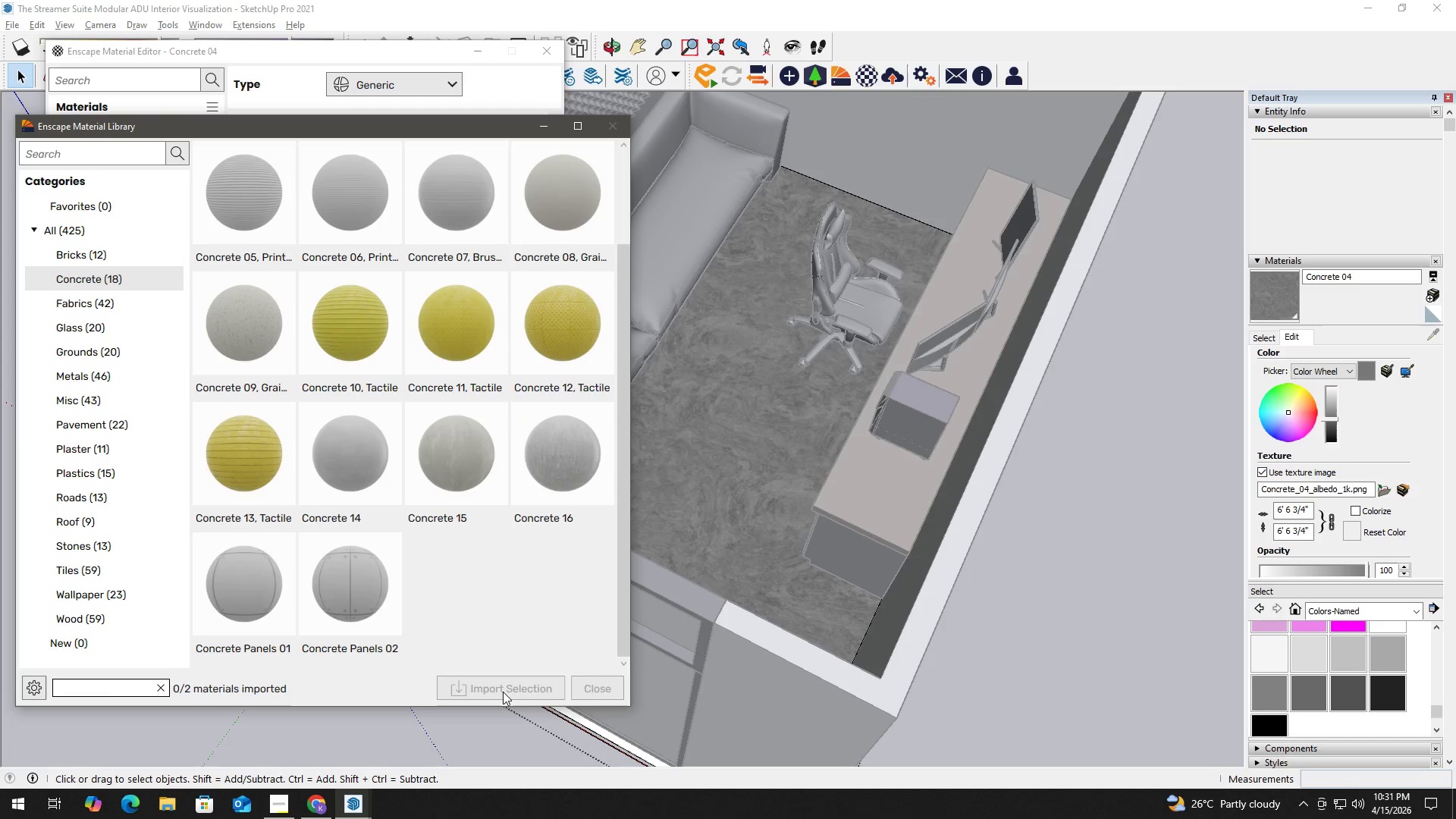 
left_click([504, 690])
 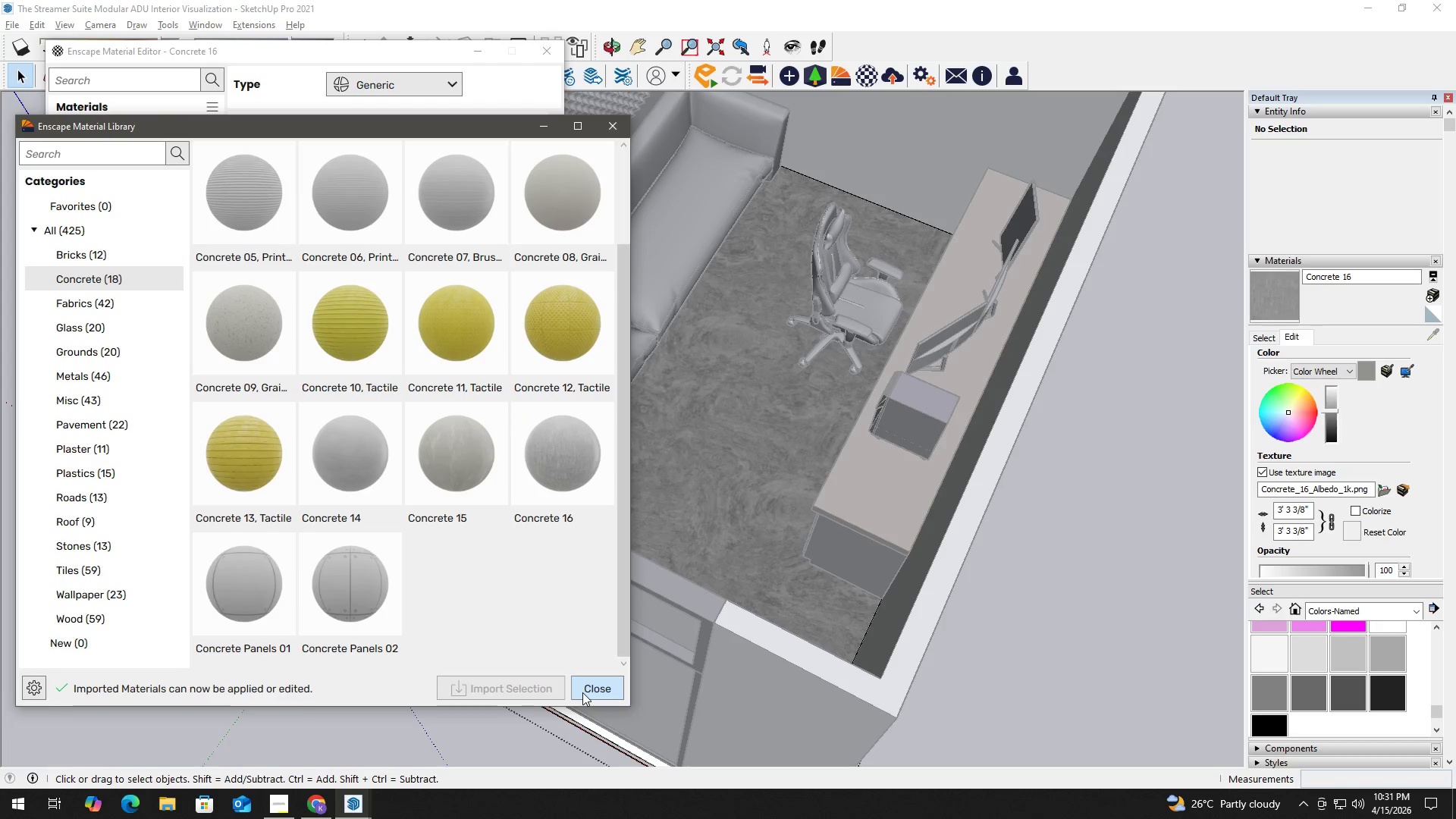 
left_click([582, 692])
 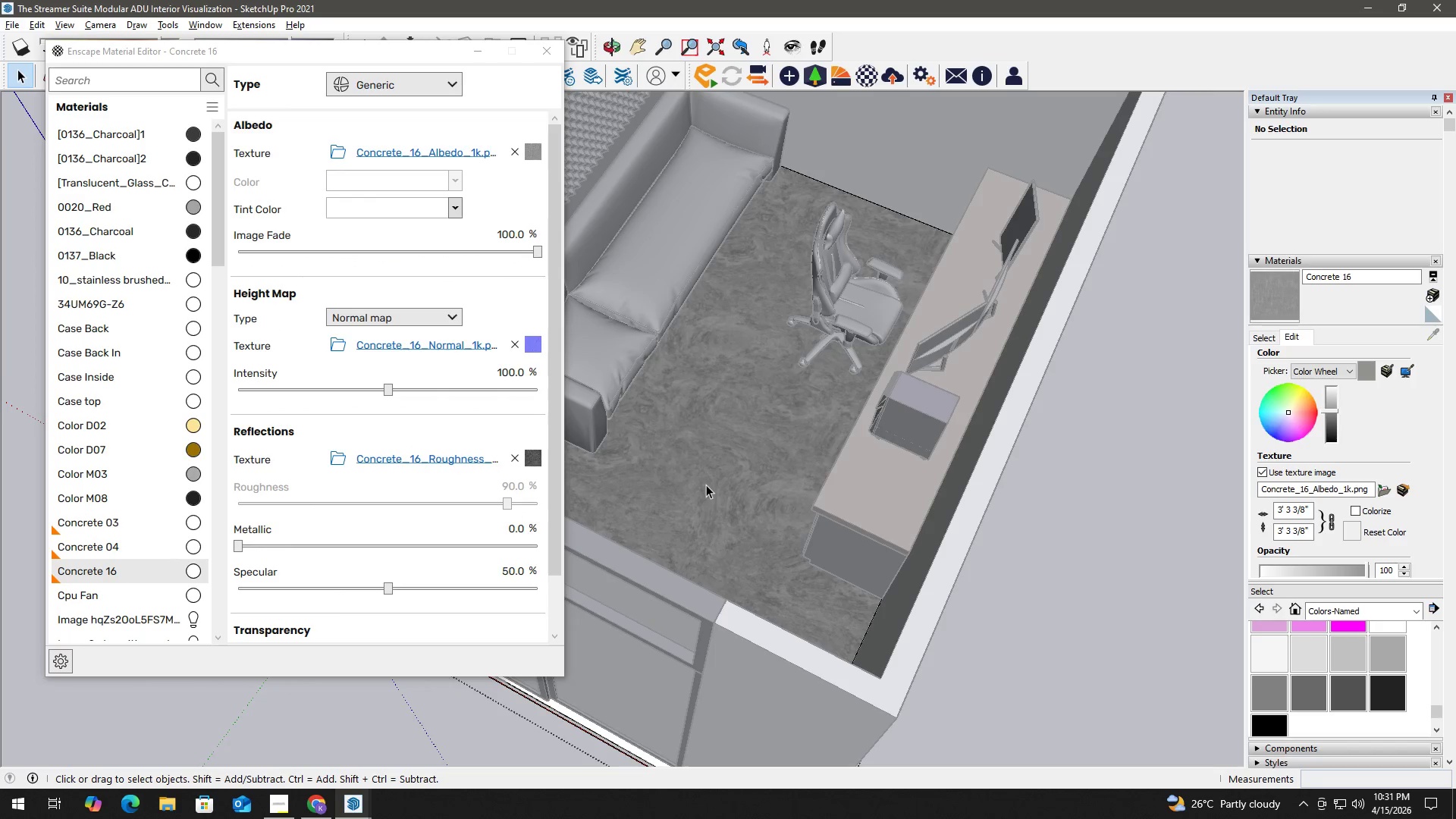 
double_click([706, 485])
 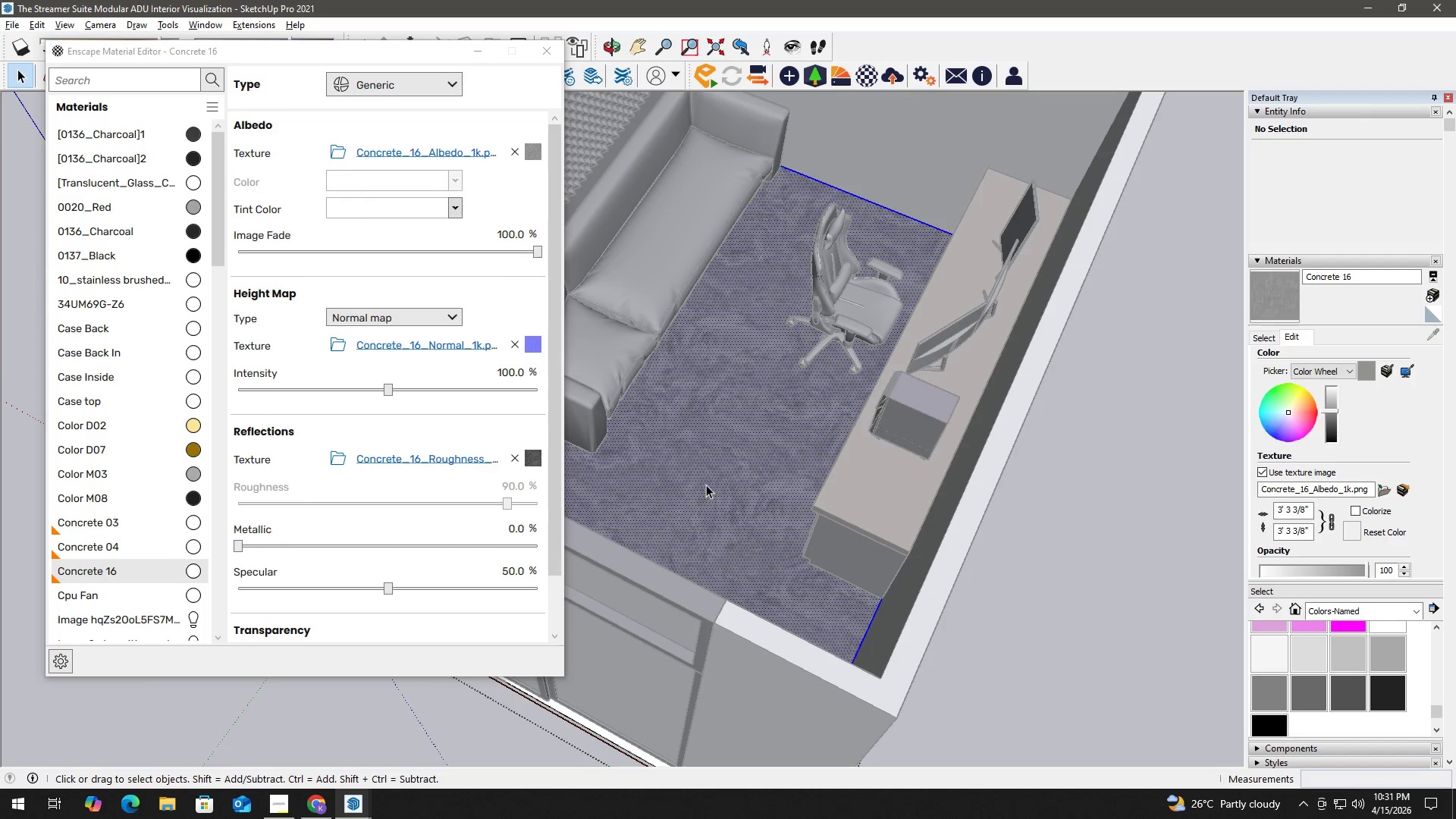 
triple_click([706, 485])
 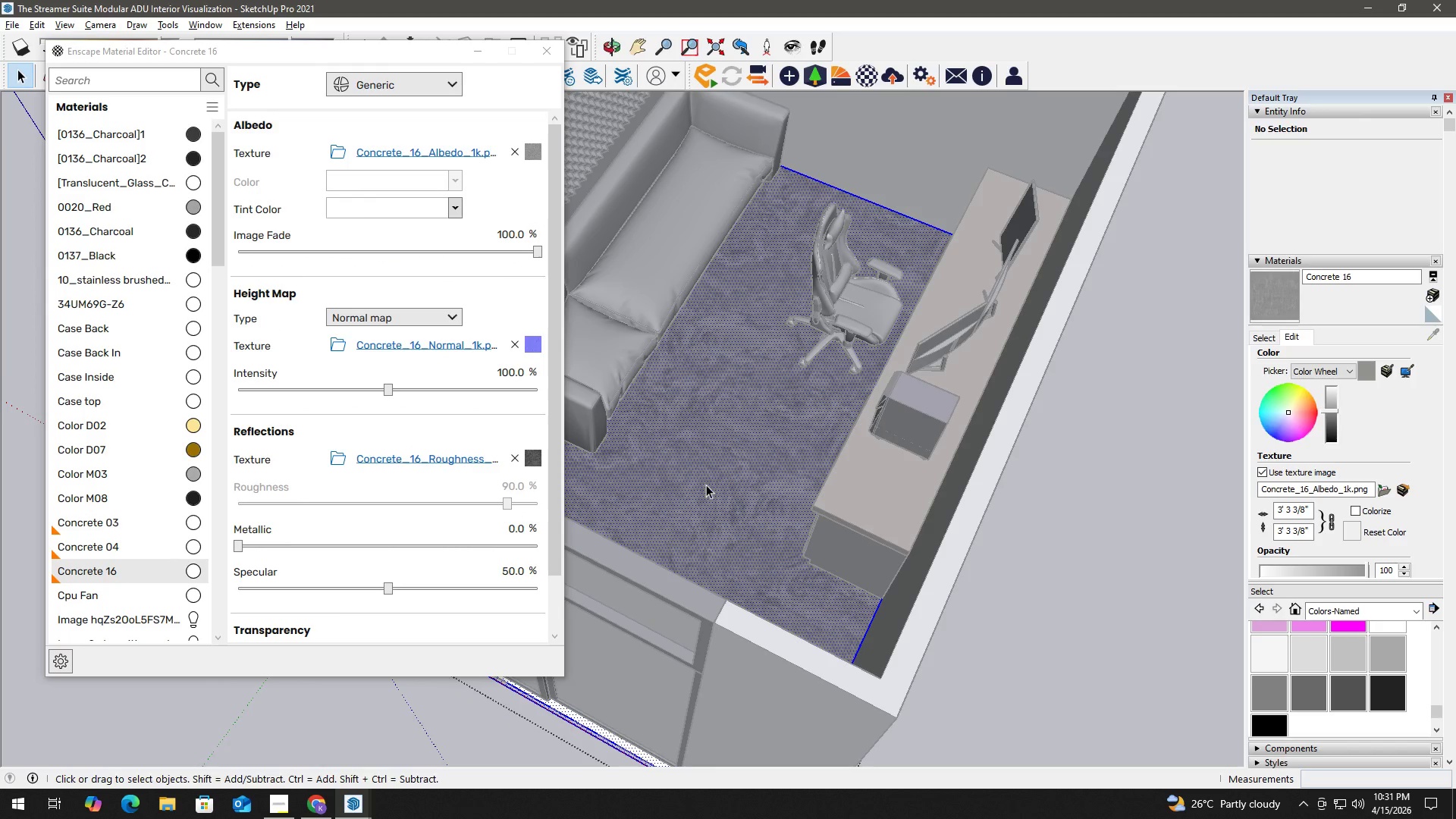 
key(B)
 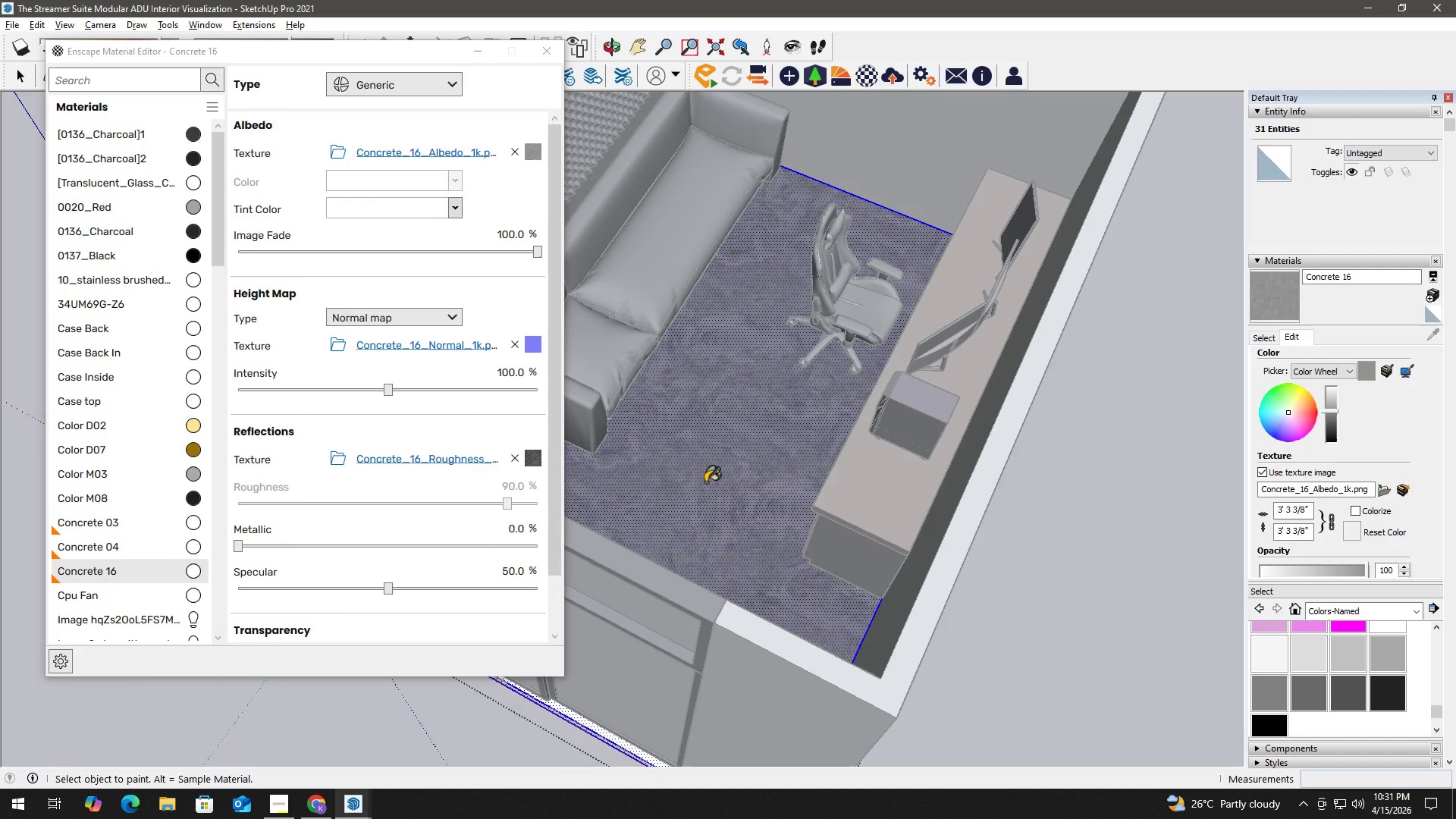 
double_click([705, 482])
 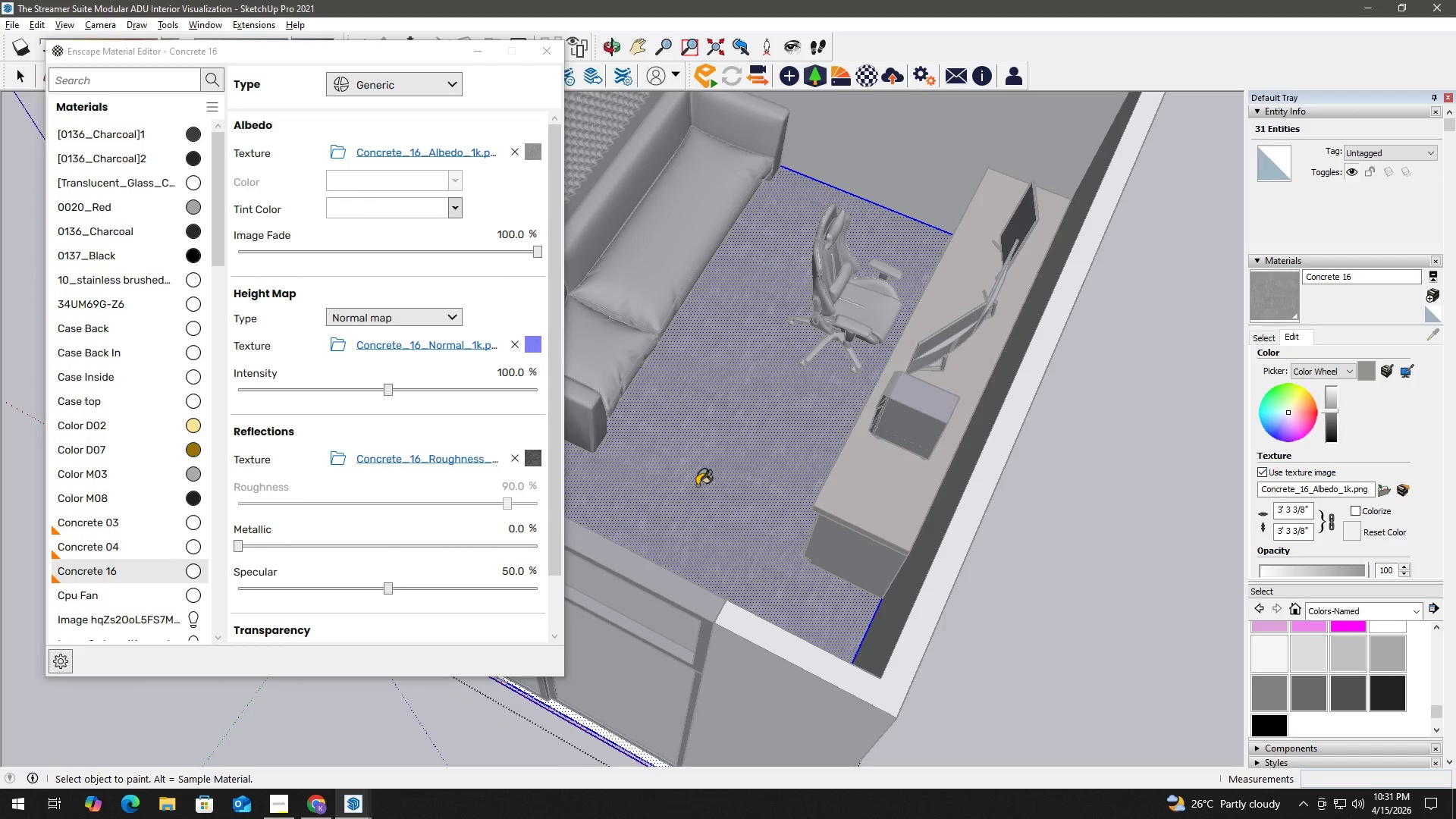 
hold_key(key=Space, duration=9.8)
 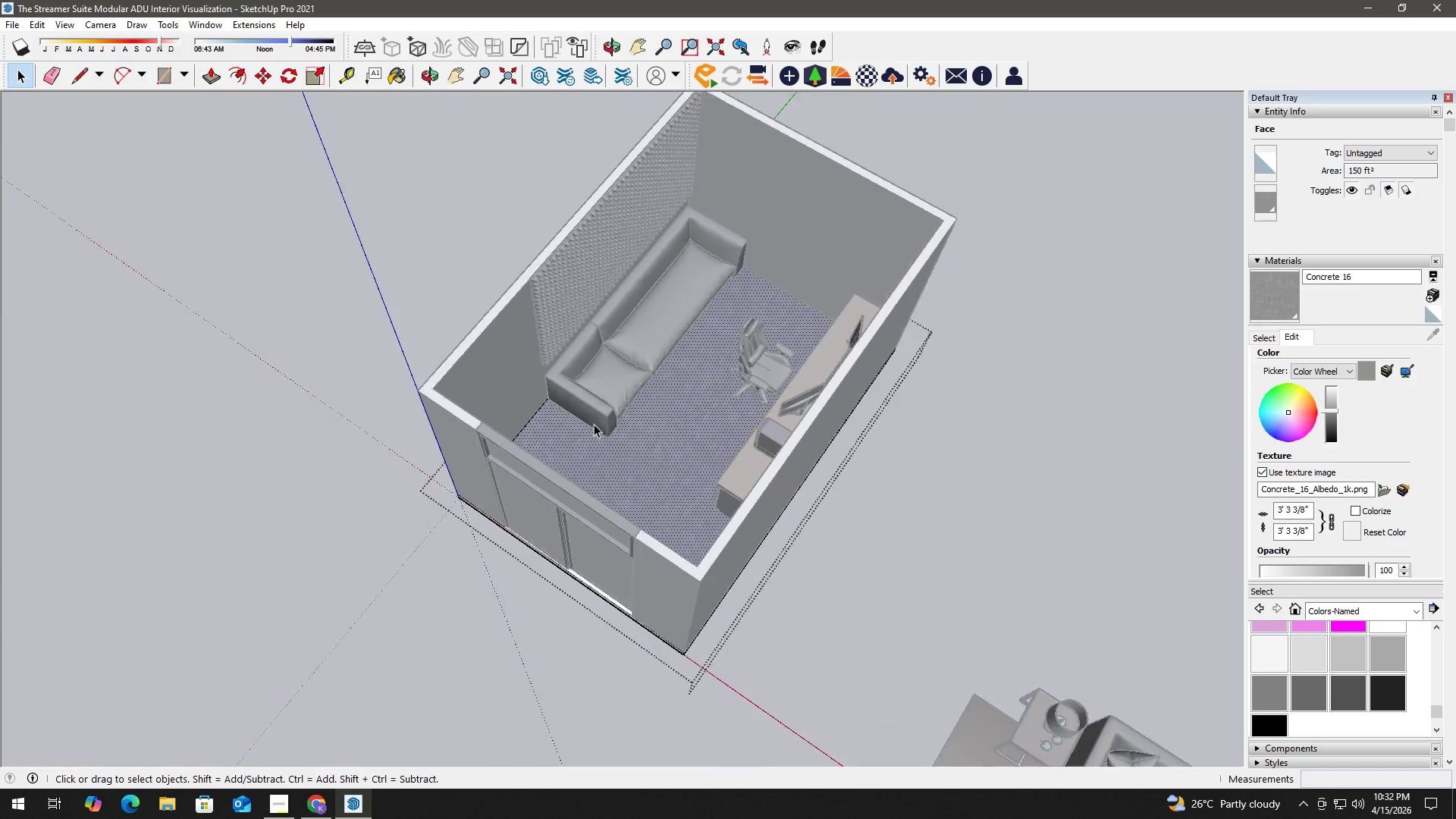 
left_click([1071, 645])
 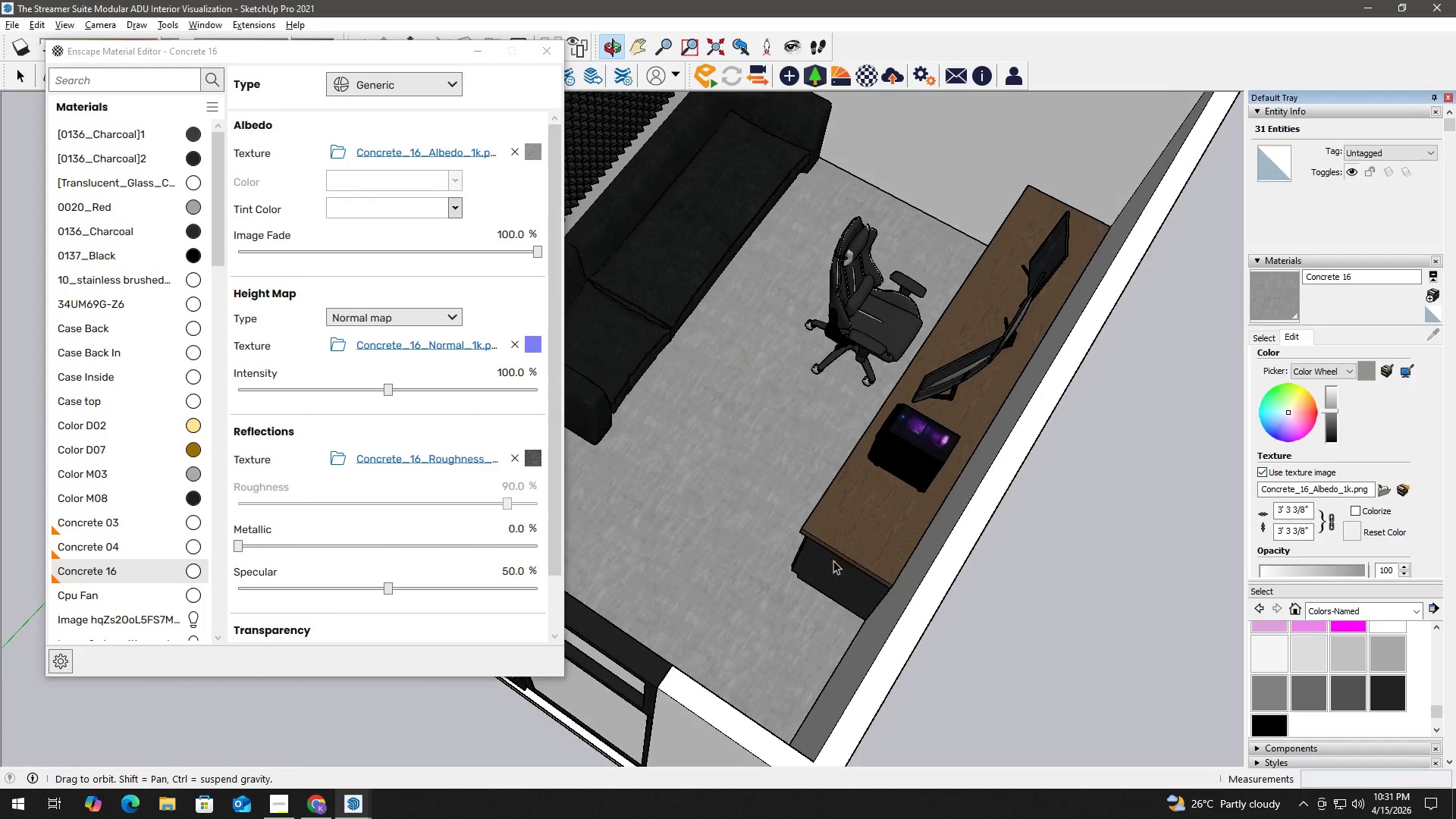 
double_click([741, 511])
 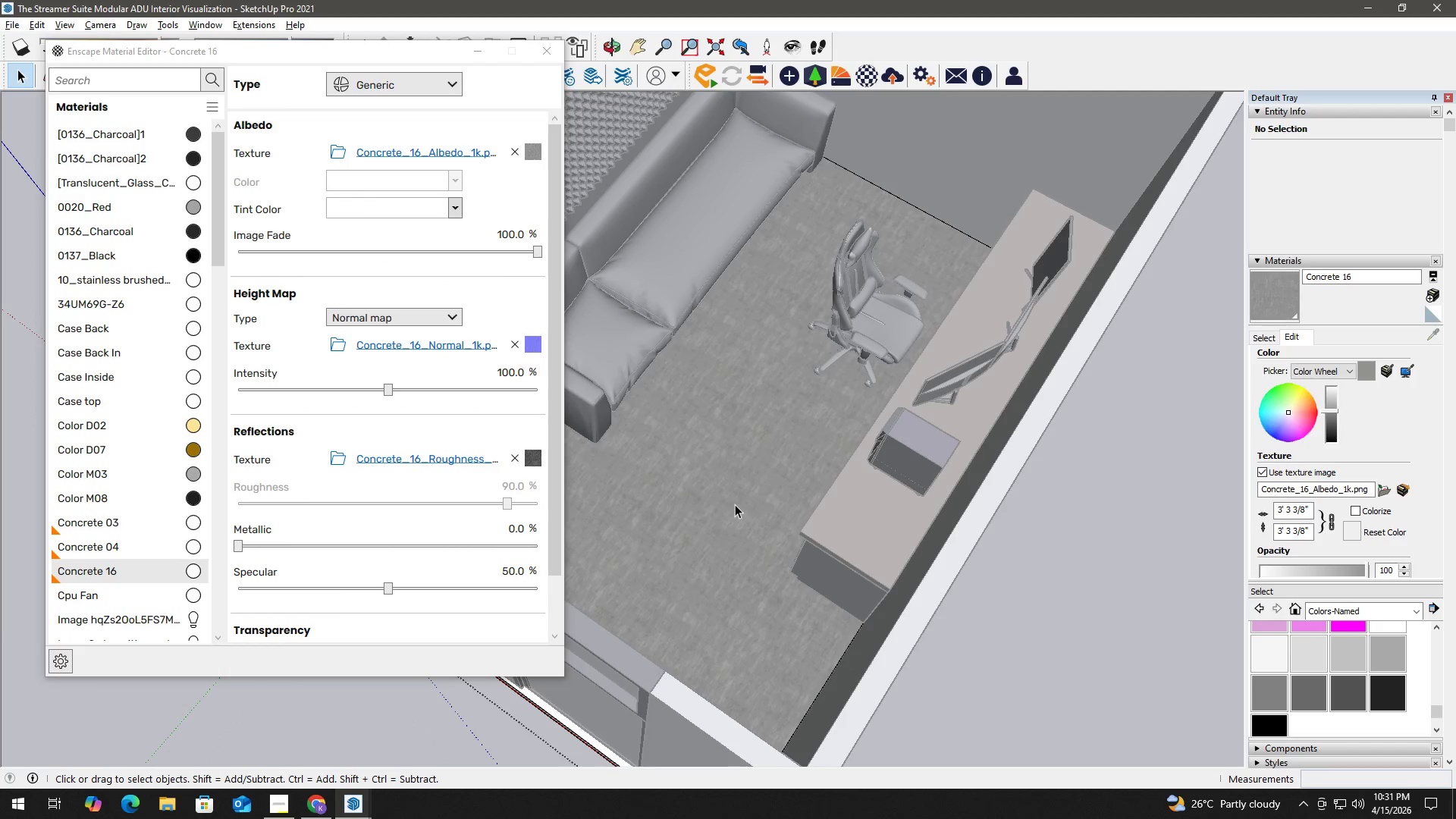 
triple_click([735, 504])
 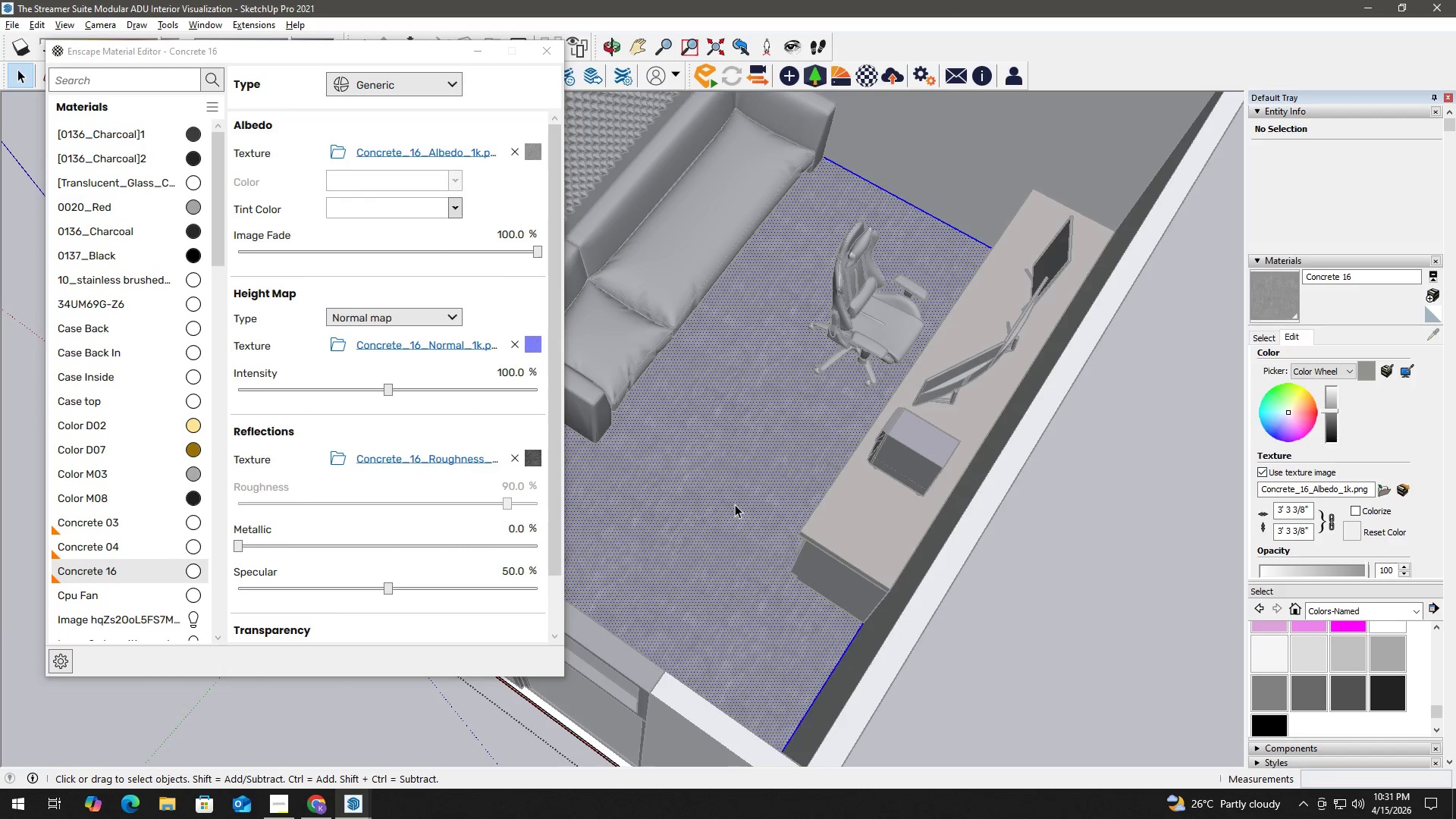 
triple_click([735, 504])
 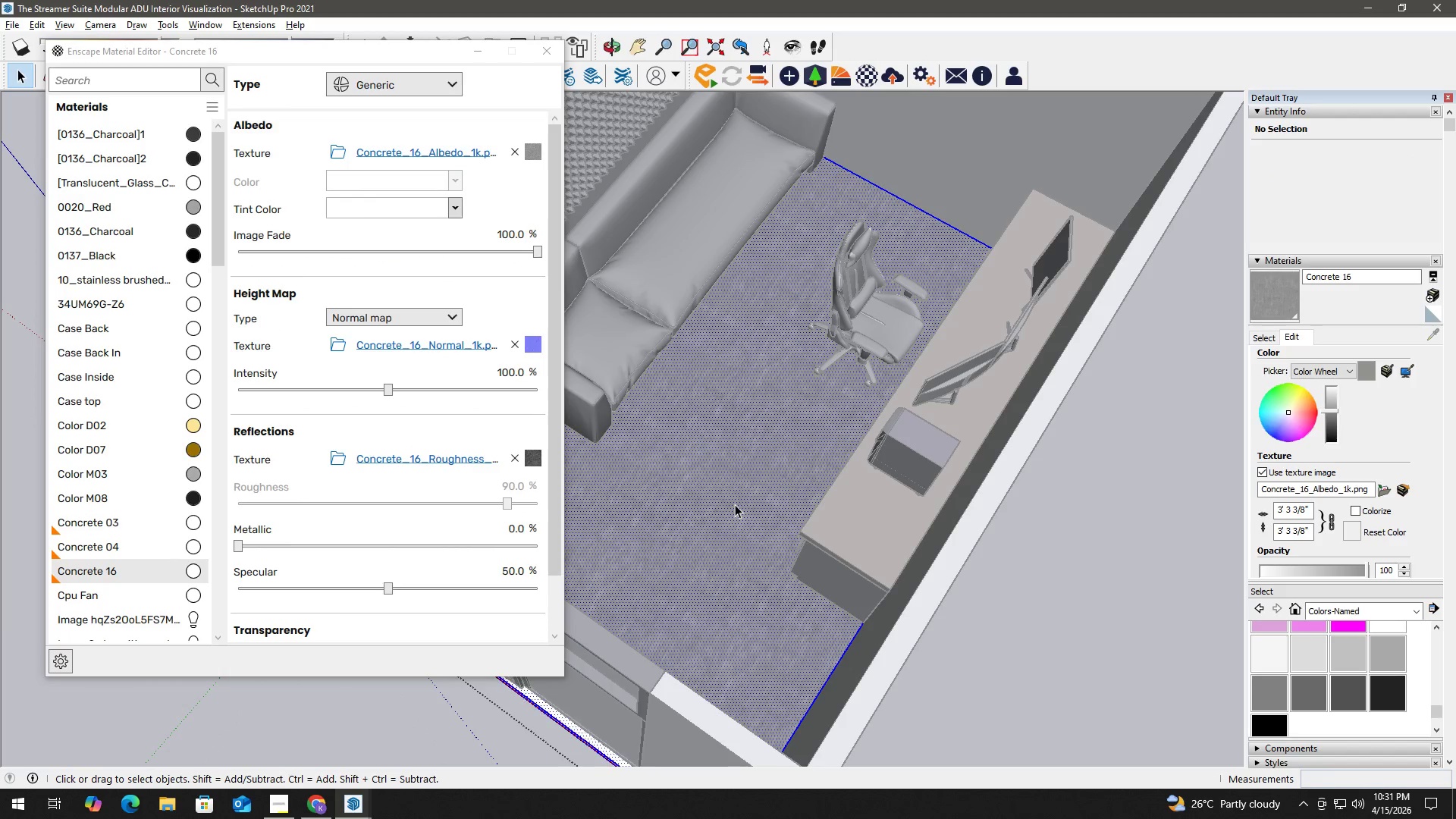 
triple_click([735, 504])
 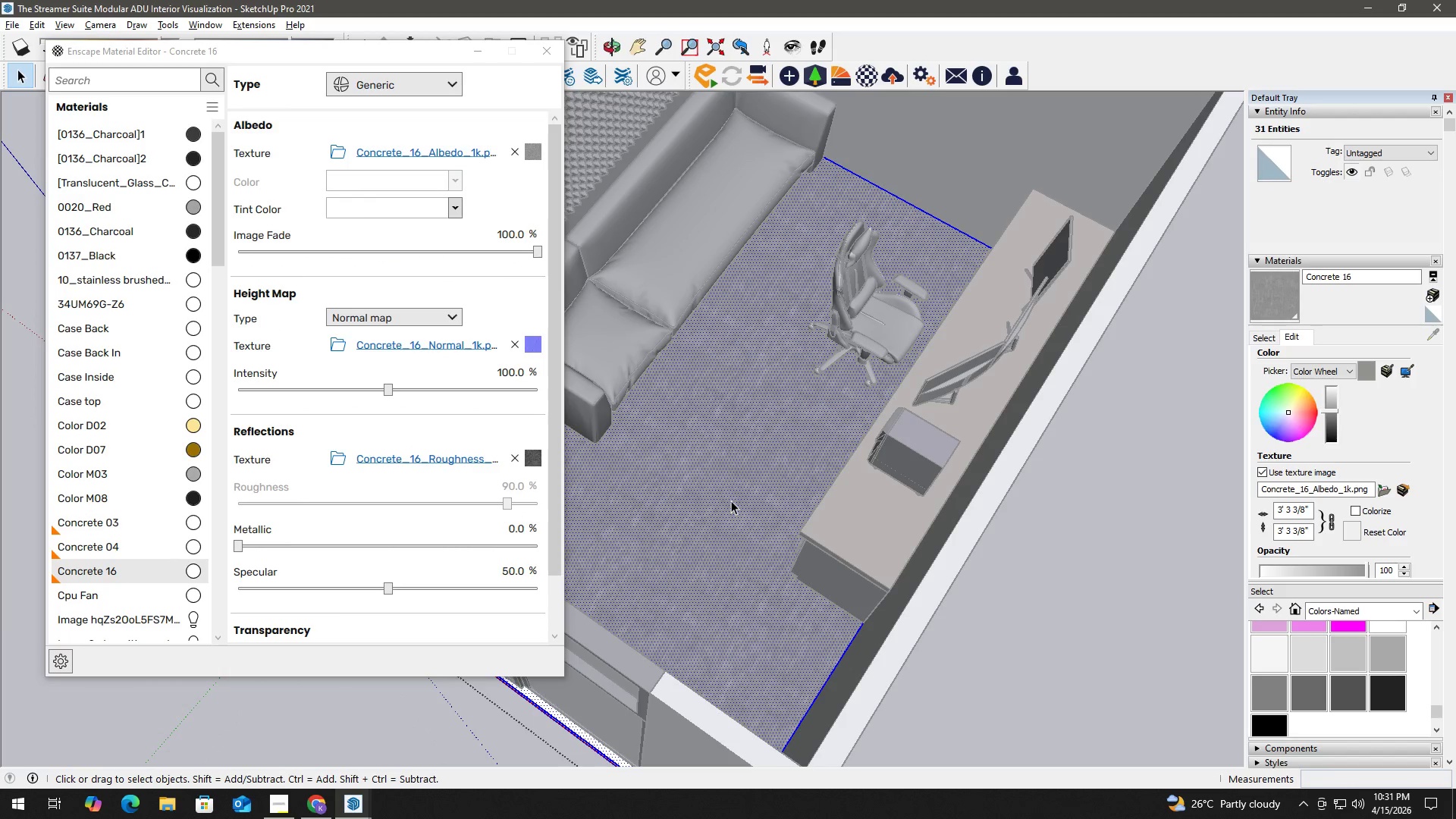 
key(Alt+AltLeft)
 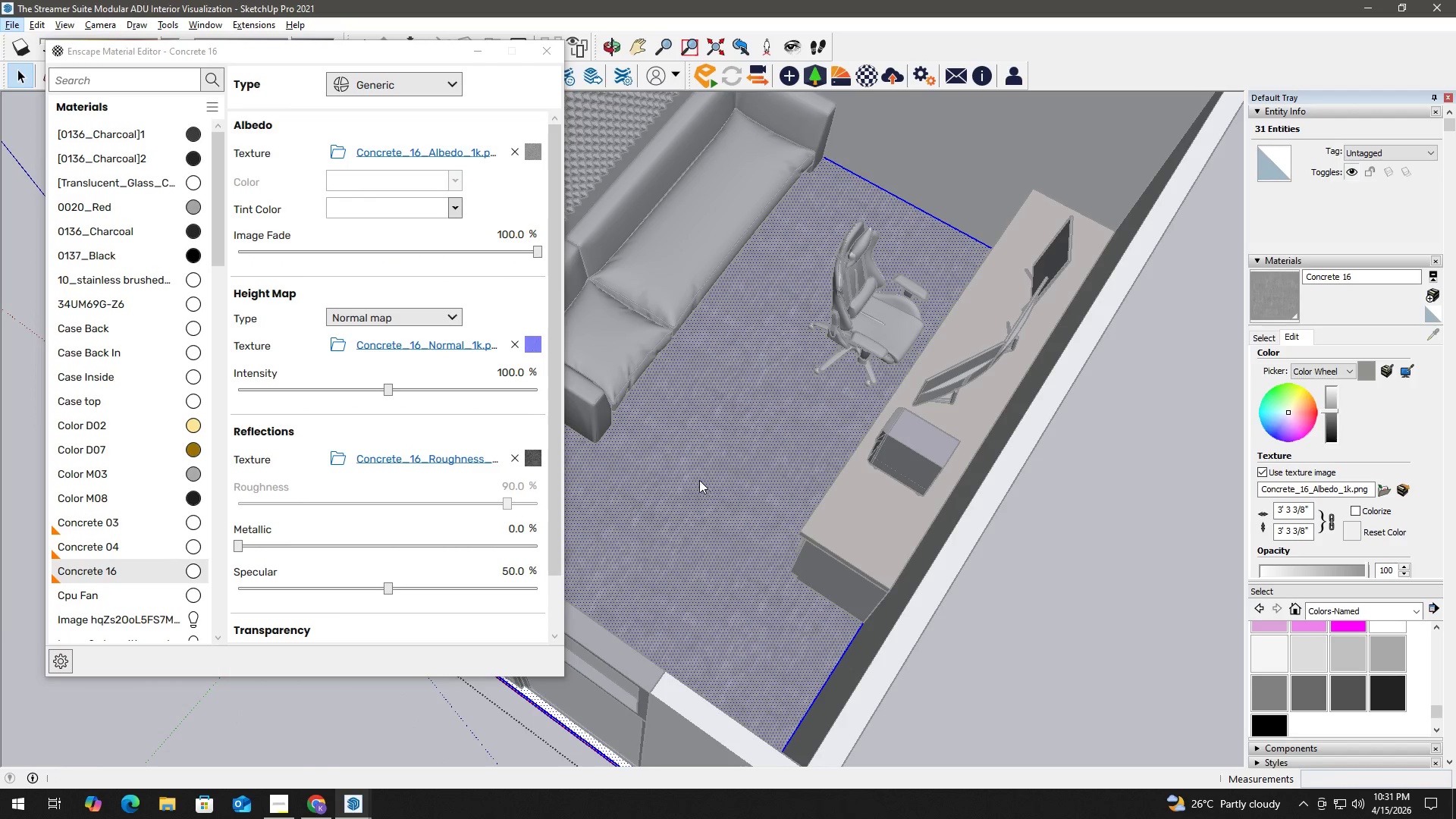 
key(B)
 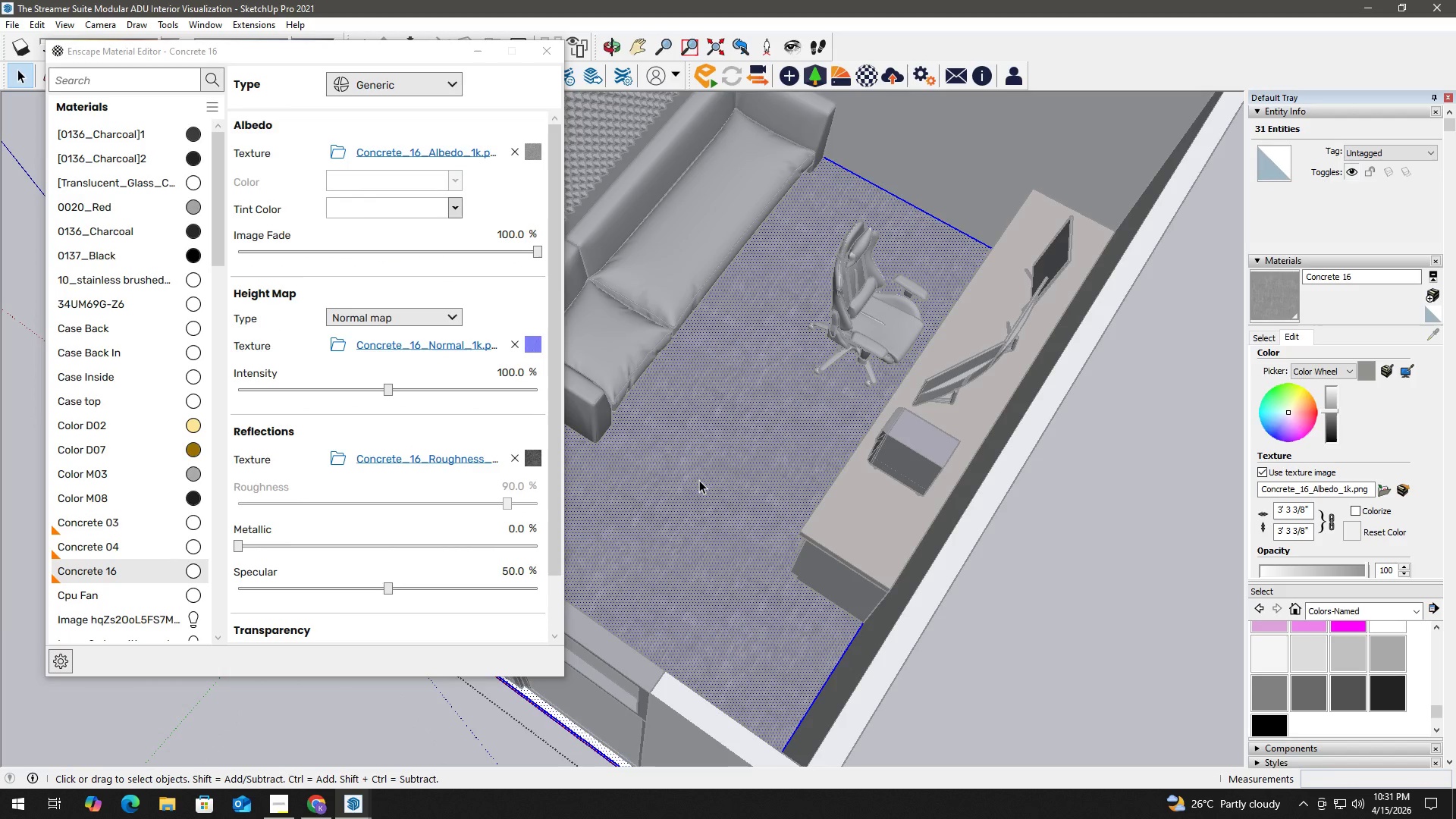 
left_click([699, 480])
 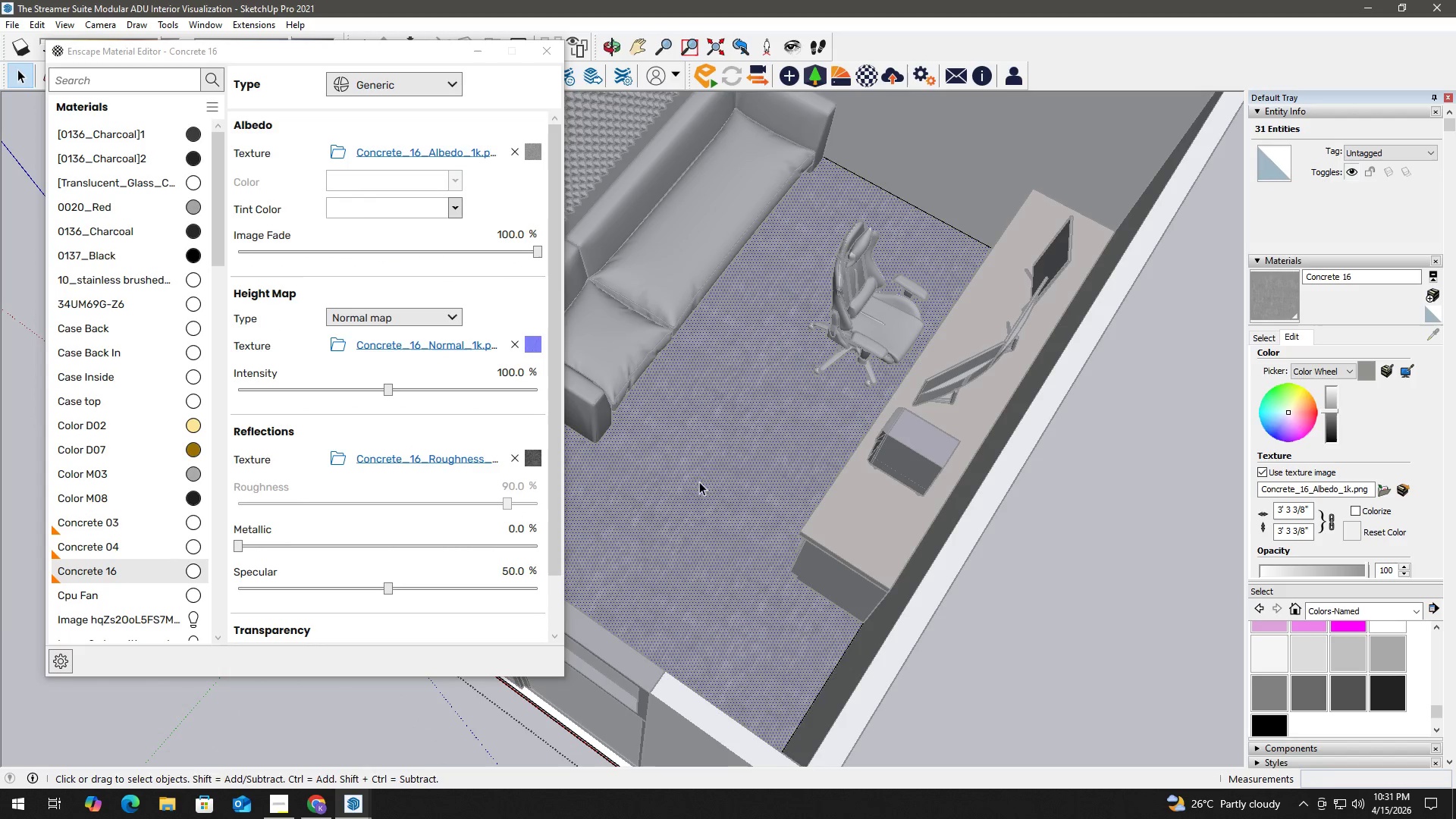 
key(B)
 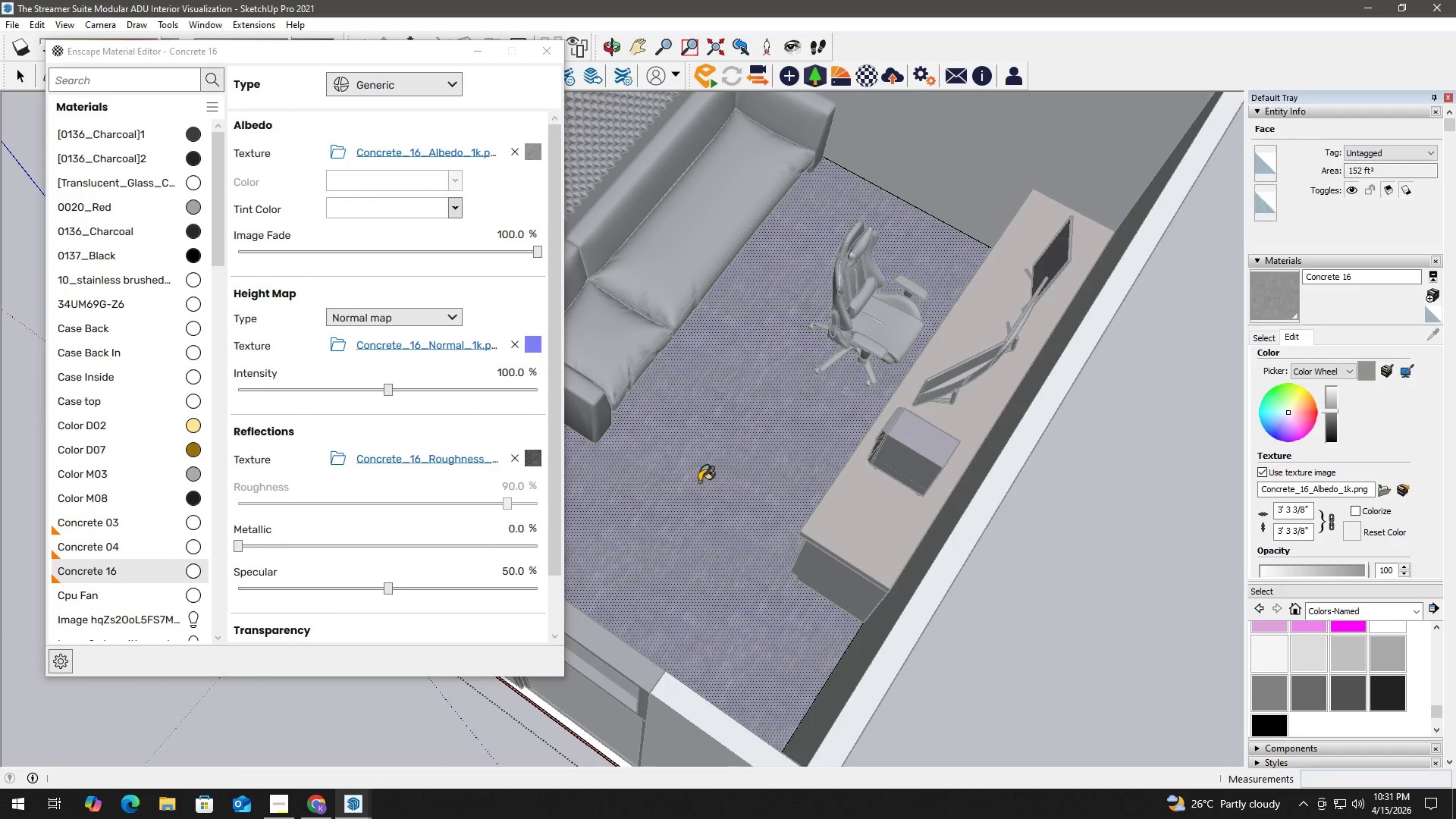 
hold_key(key=AltLeft, duration=0.47)
double_click([699, 482])
 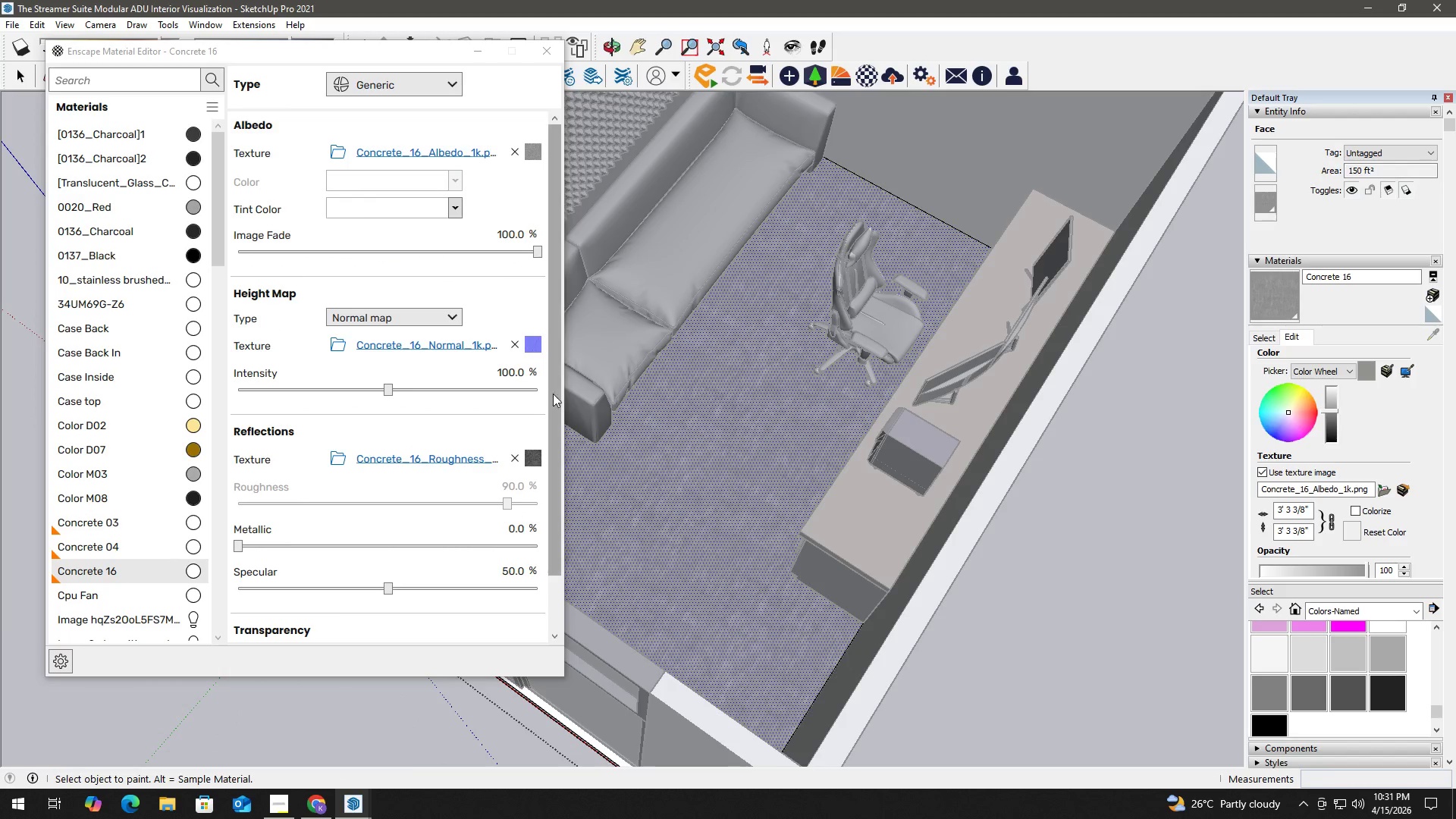 
left_click_drag(start_coordinate=[557, 394], to_coordinate=[555, 500])
 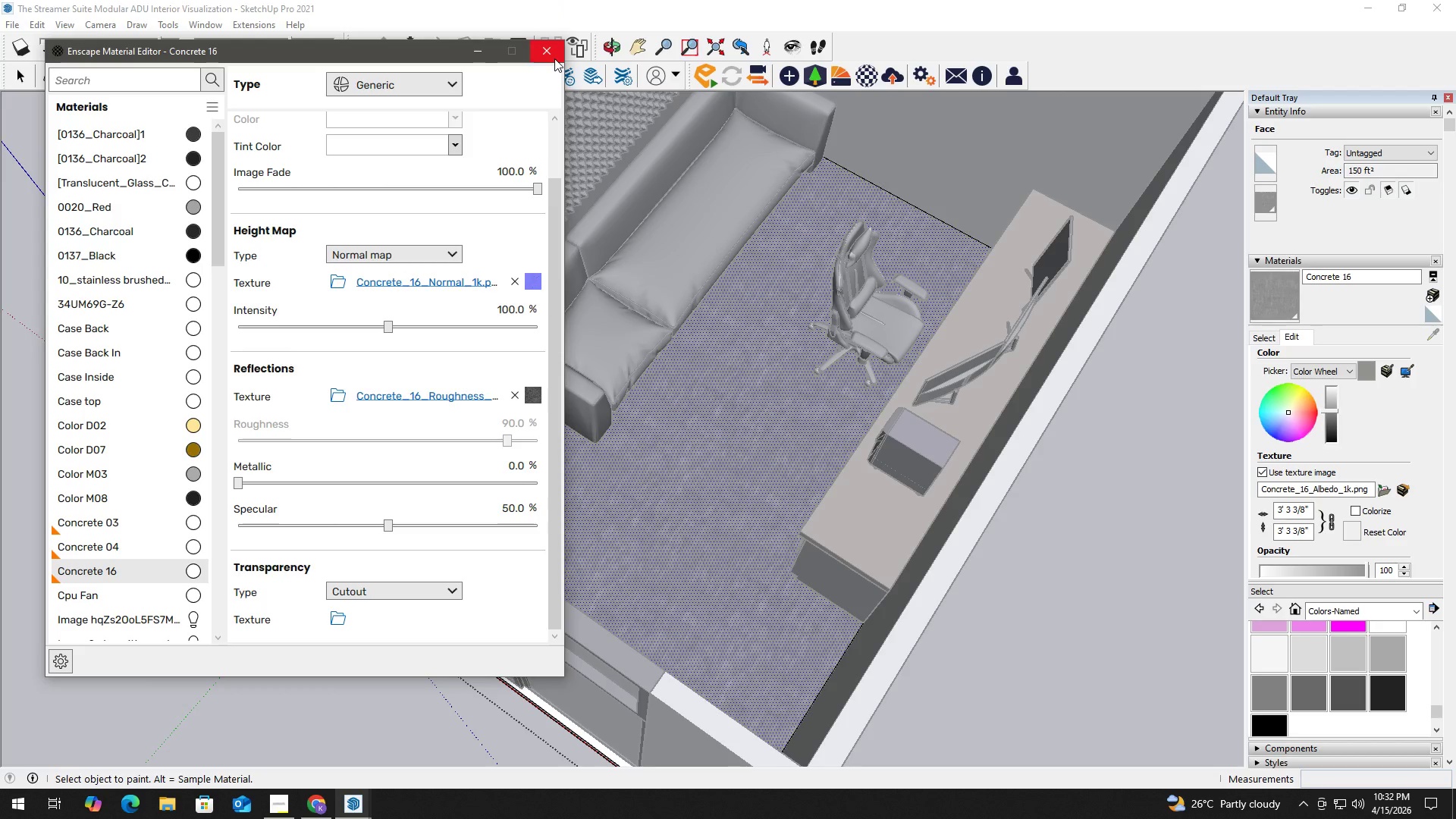 
key(Escape)
 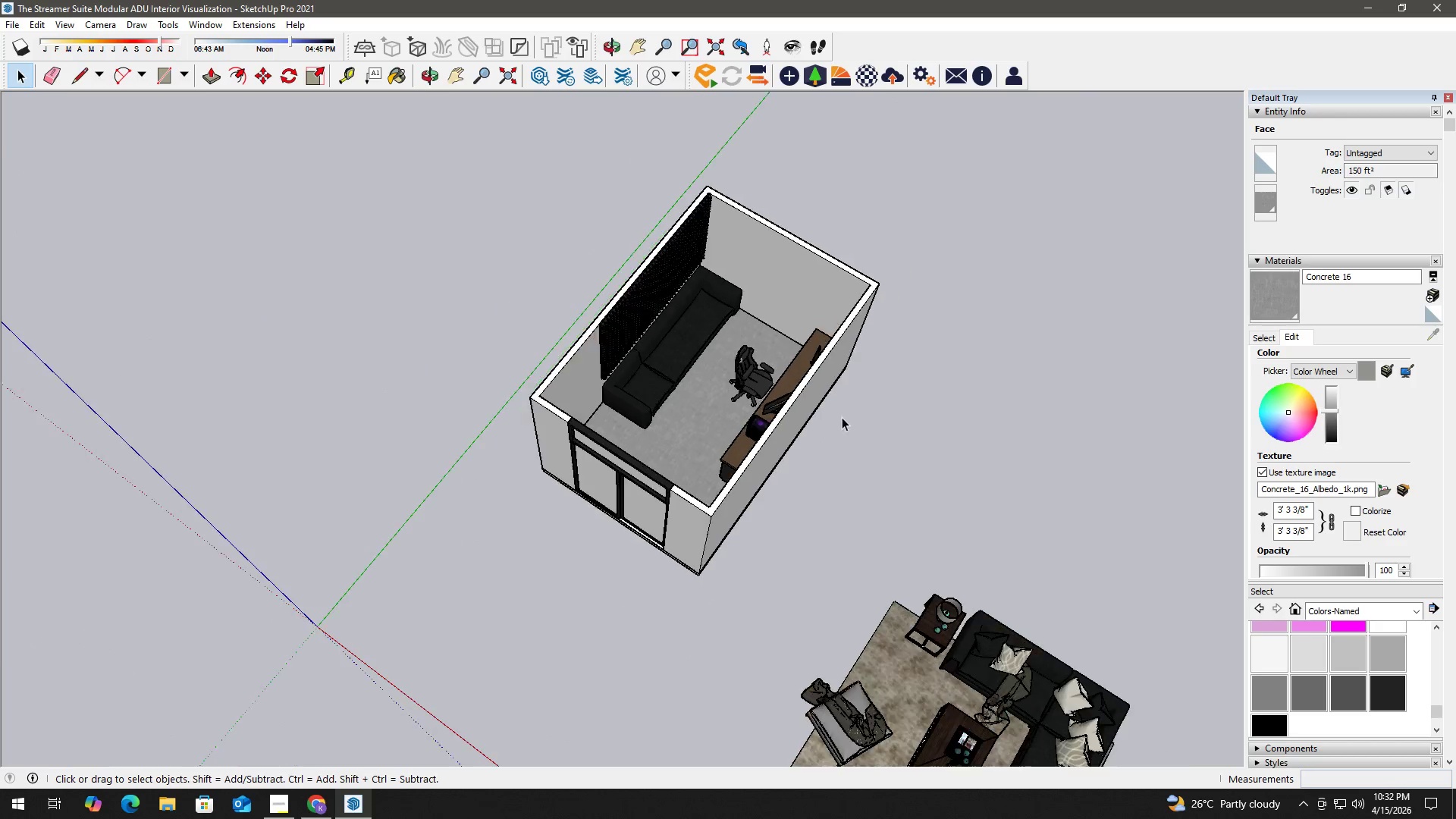 
key(Space)
 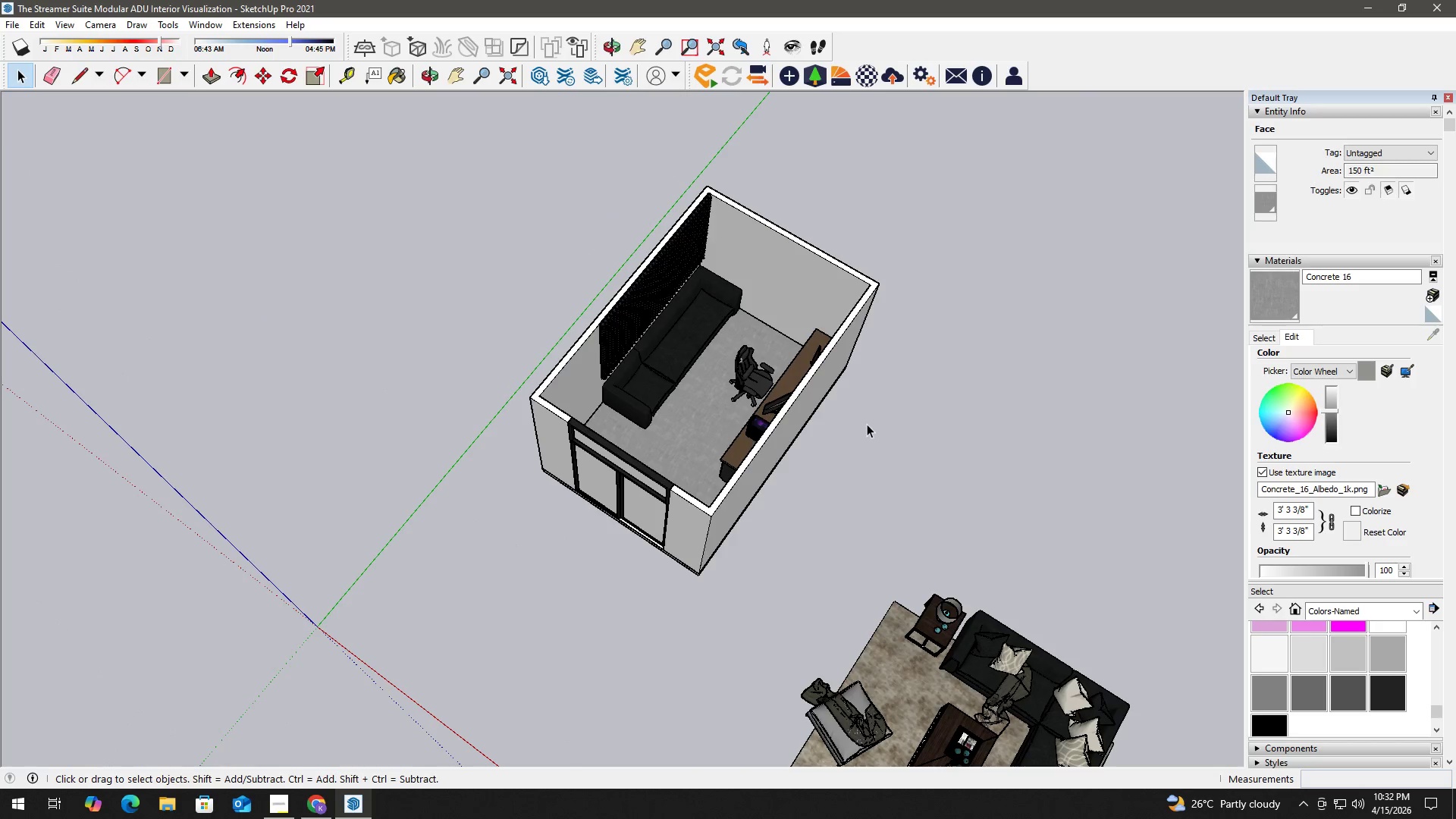 
key(Escape)
 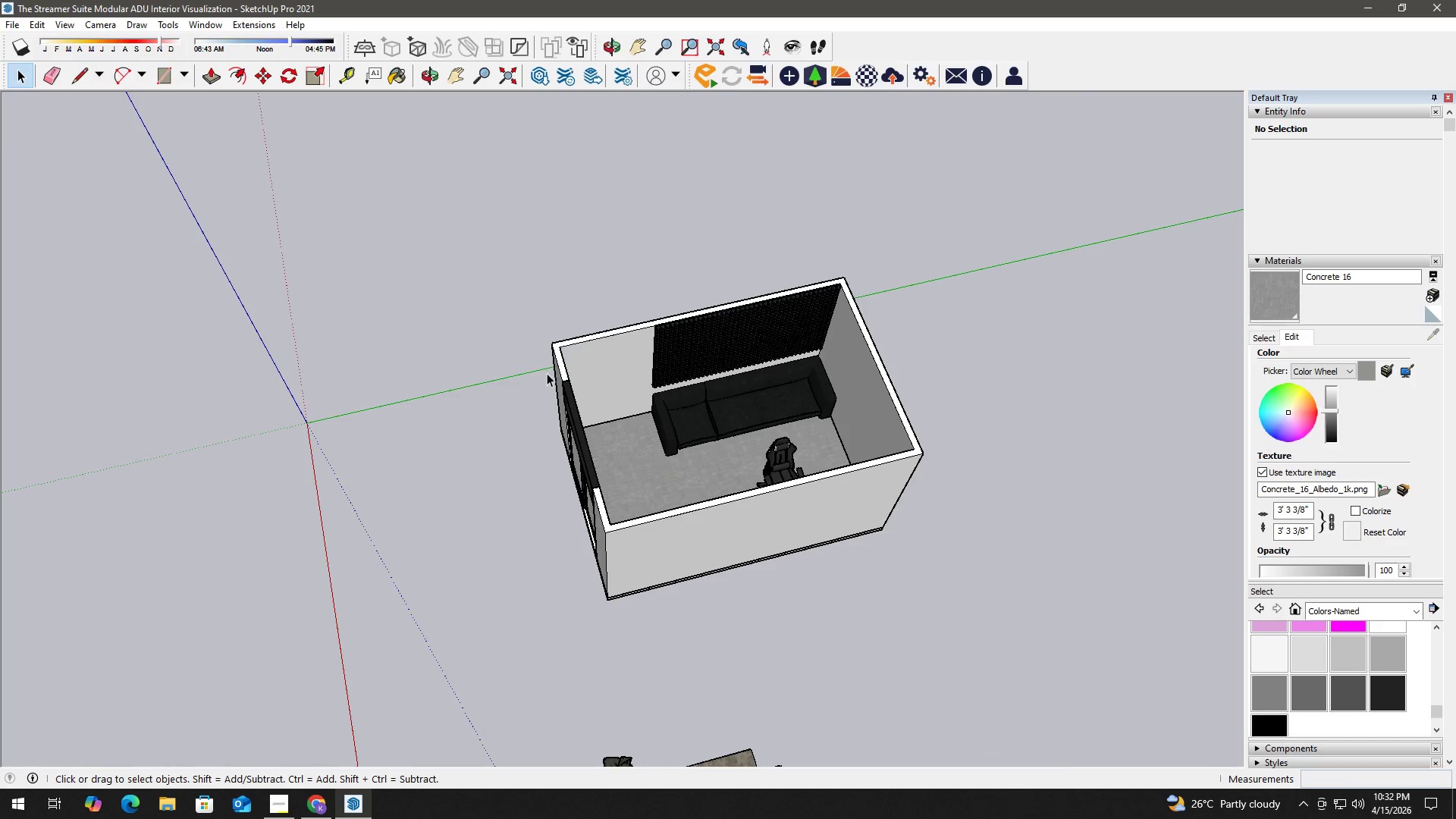 
scroll: coordinate [802, 407], scroll_direction: down, amount: 10.0
 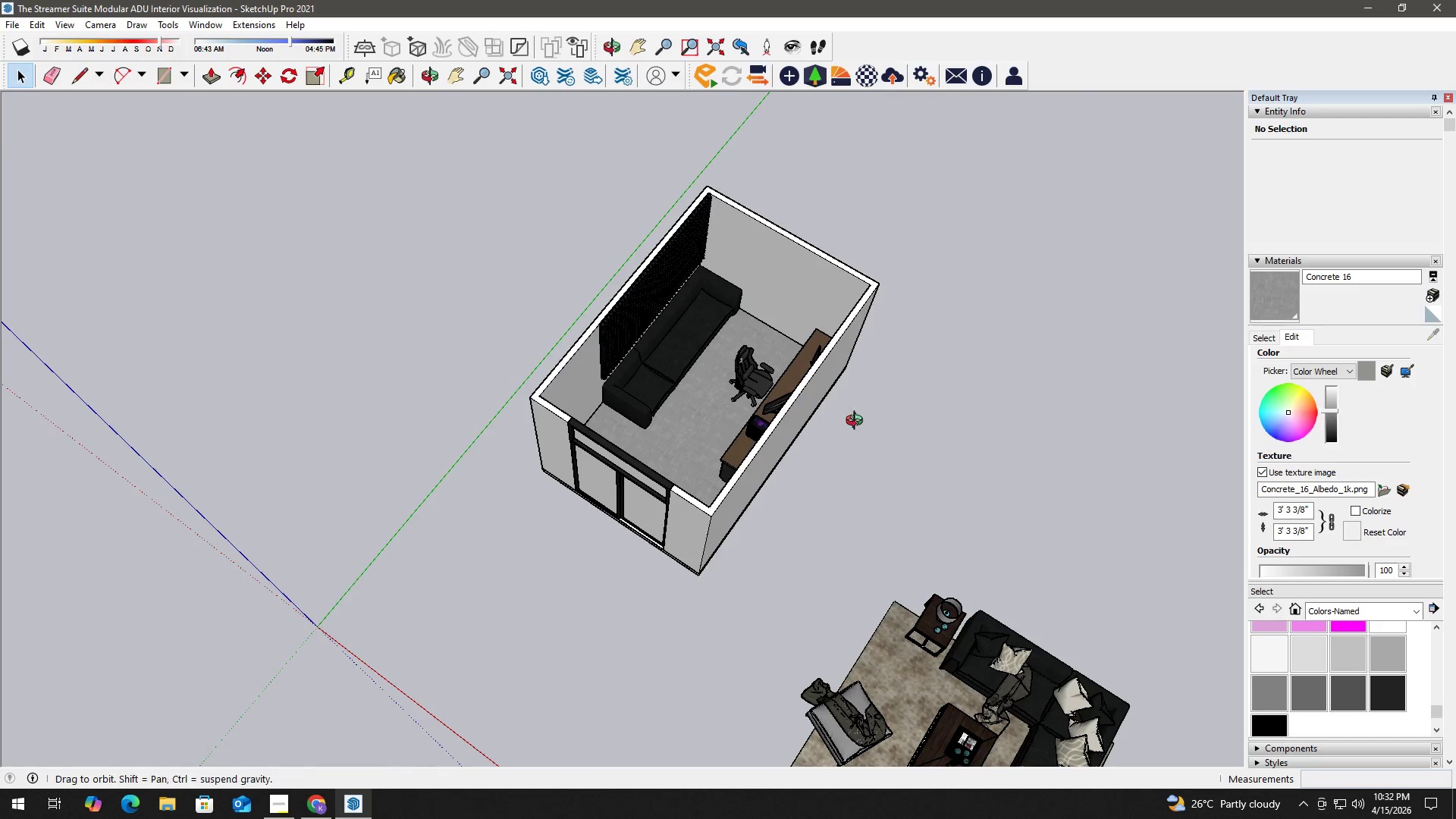 
scroll: coordinate [641, 369], scroll_direction: up, amount: 2.0
 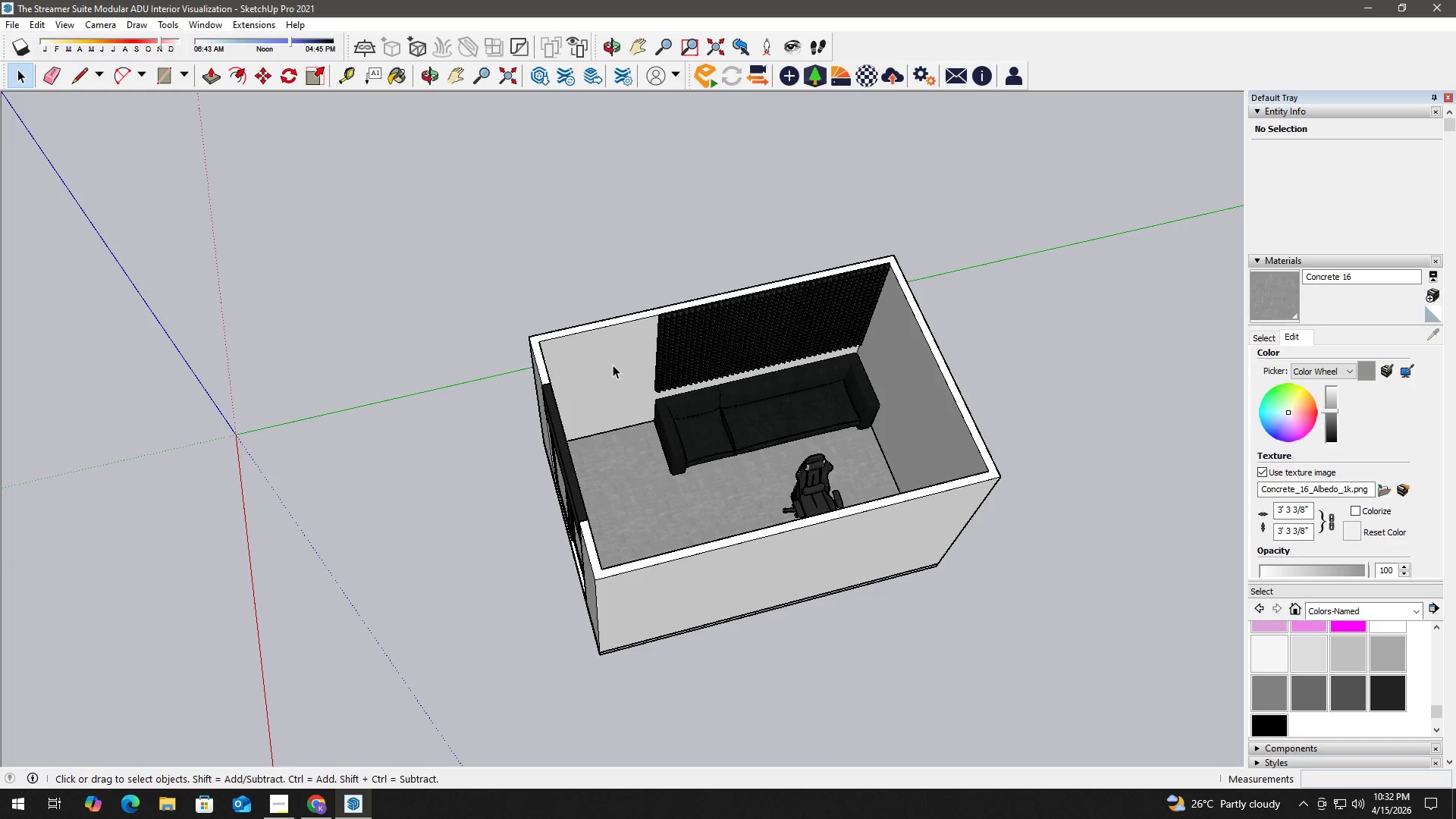 
wait(8.07)
 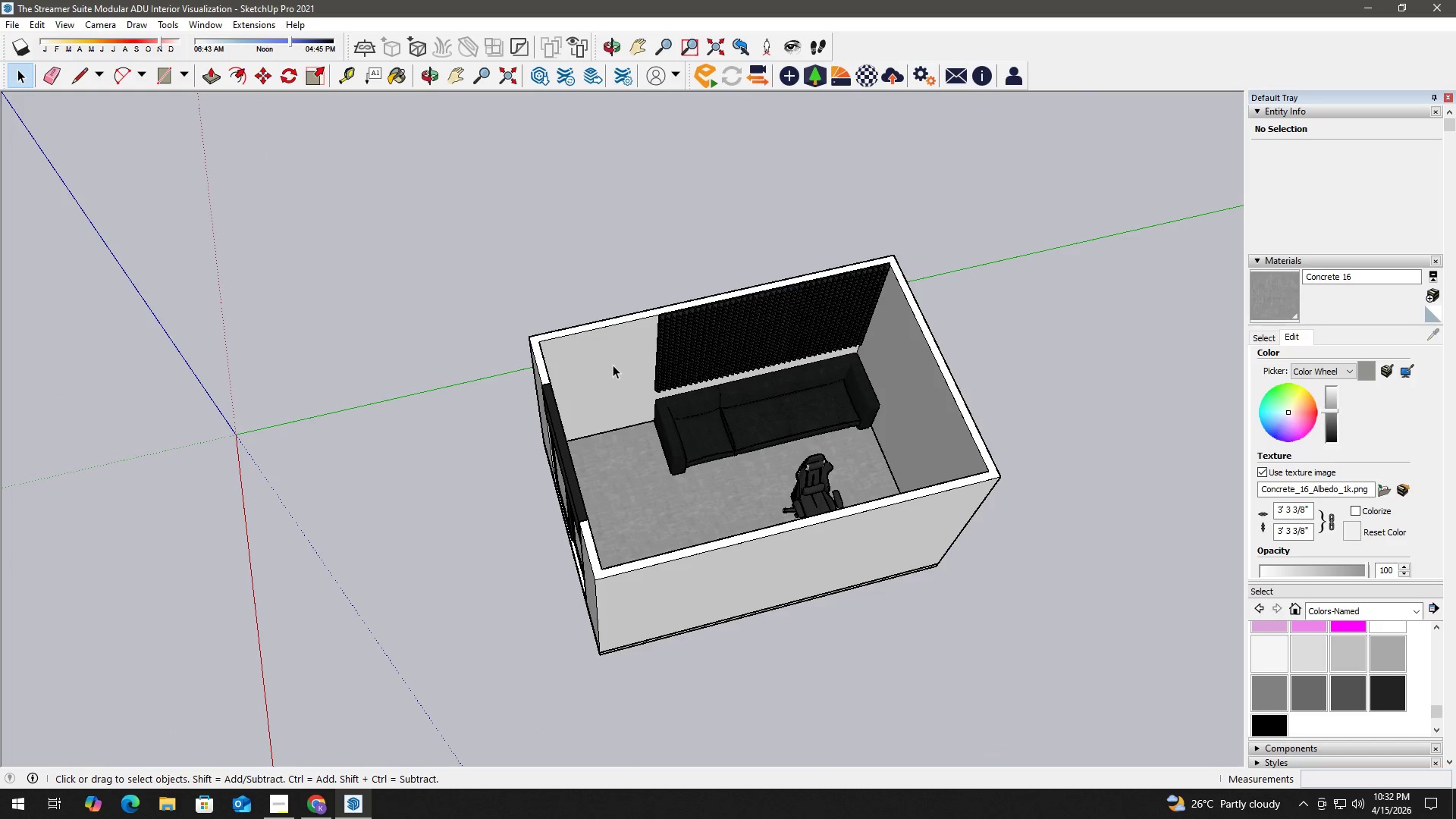 
scroll: coordinate [562, 301], scroll_direction: up, amount: 15.0
 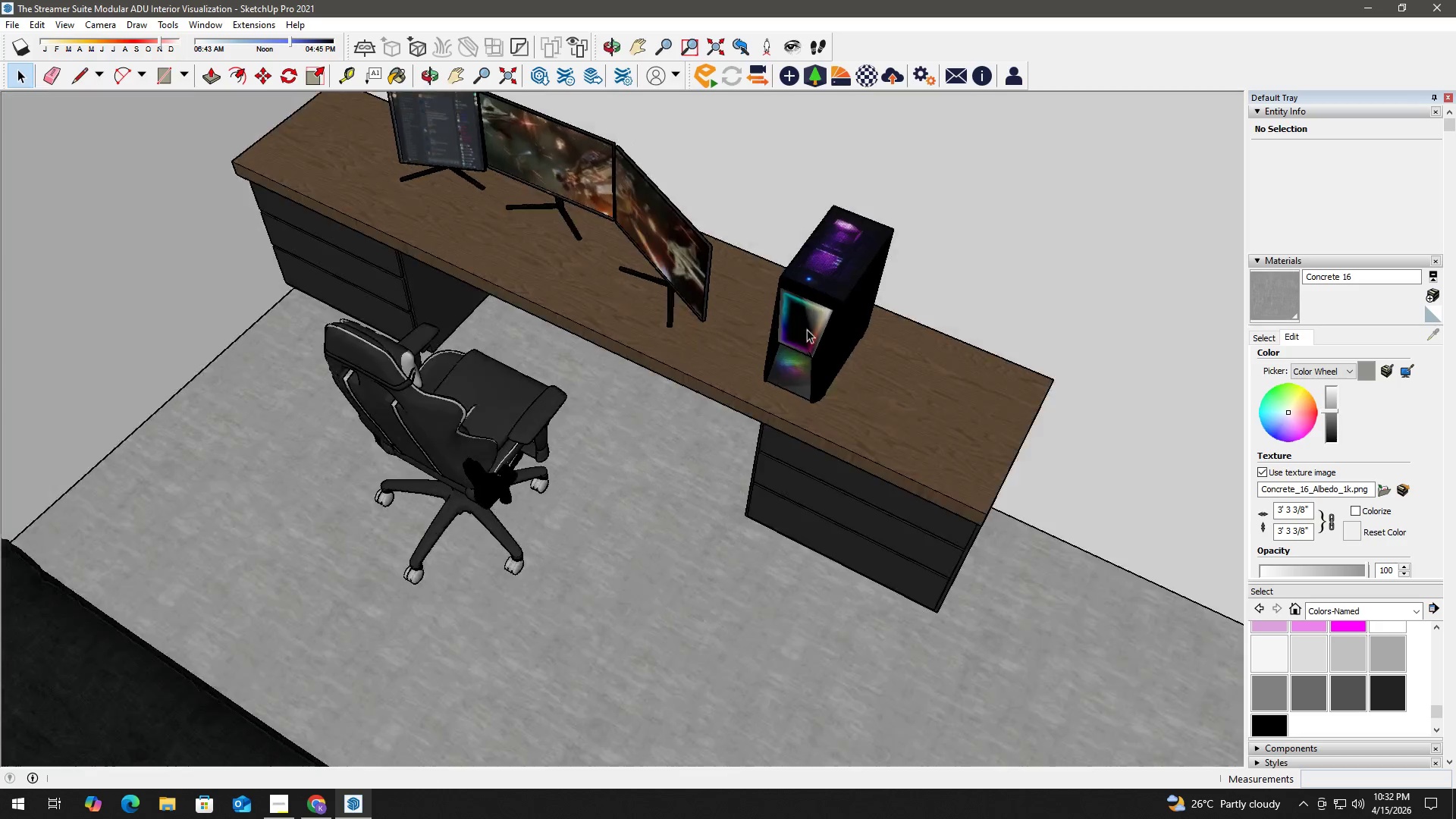 
key(H)
 